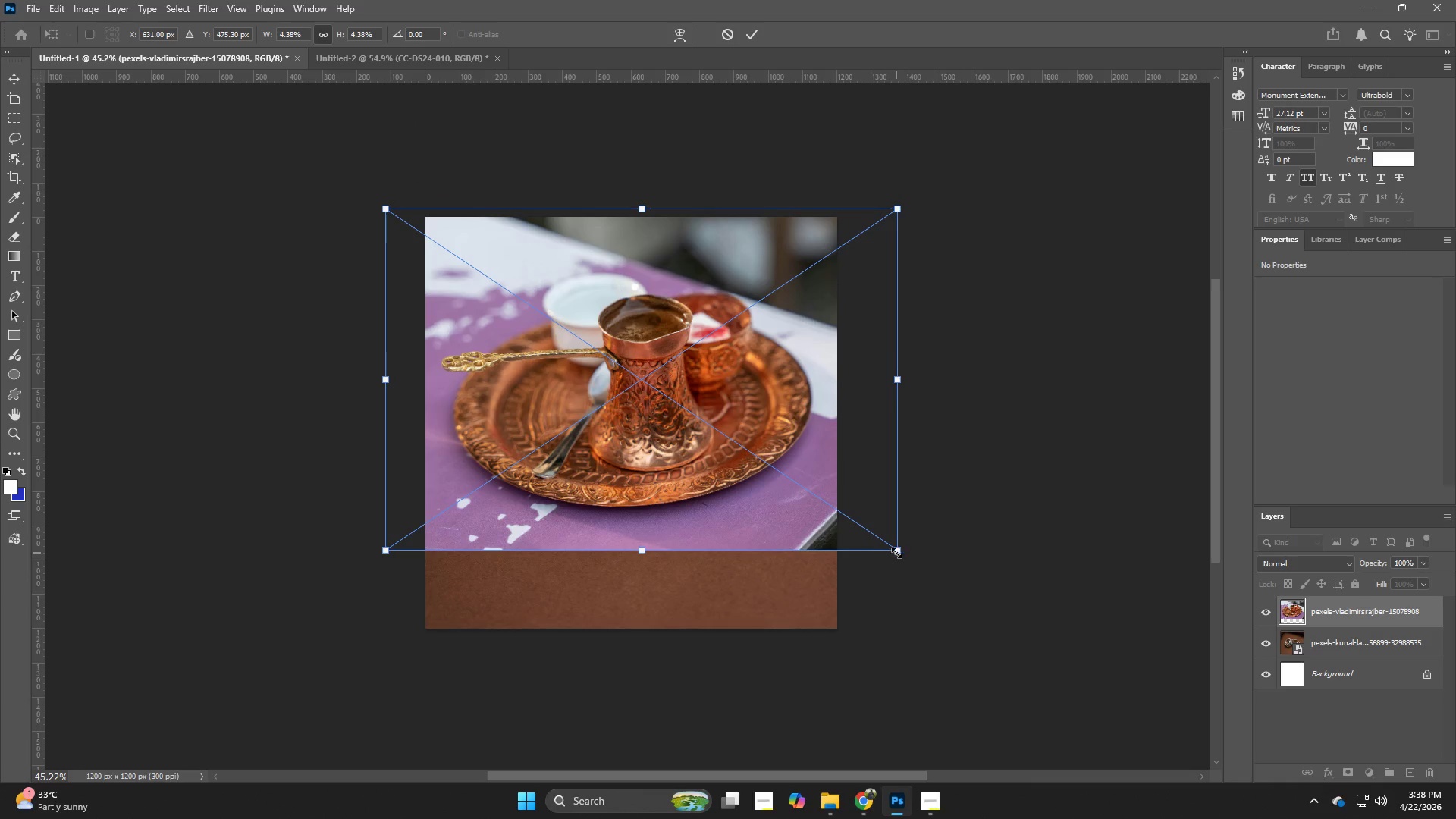 
left_click_drag(start_coordinate=[896, 553], to_coordinate=[915, 565])
 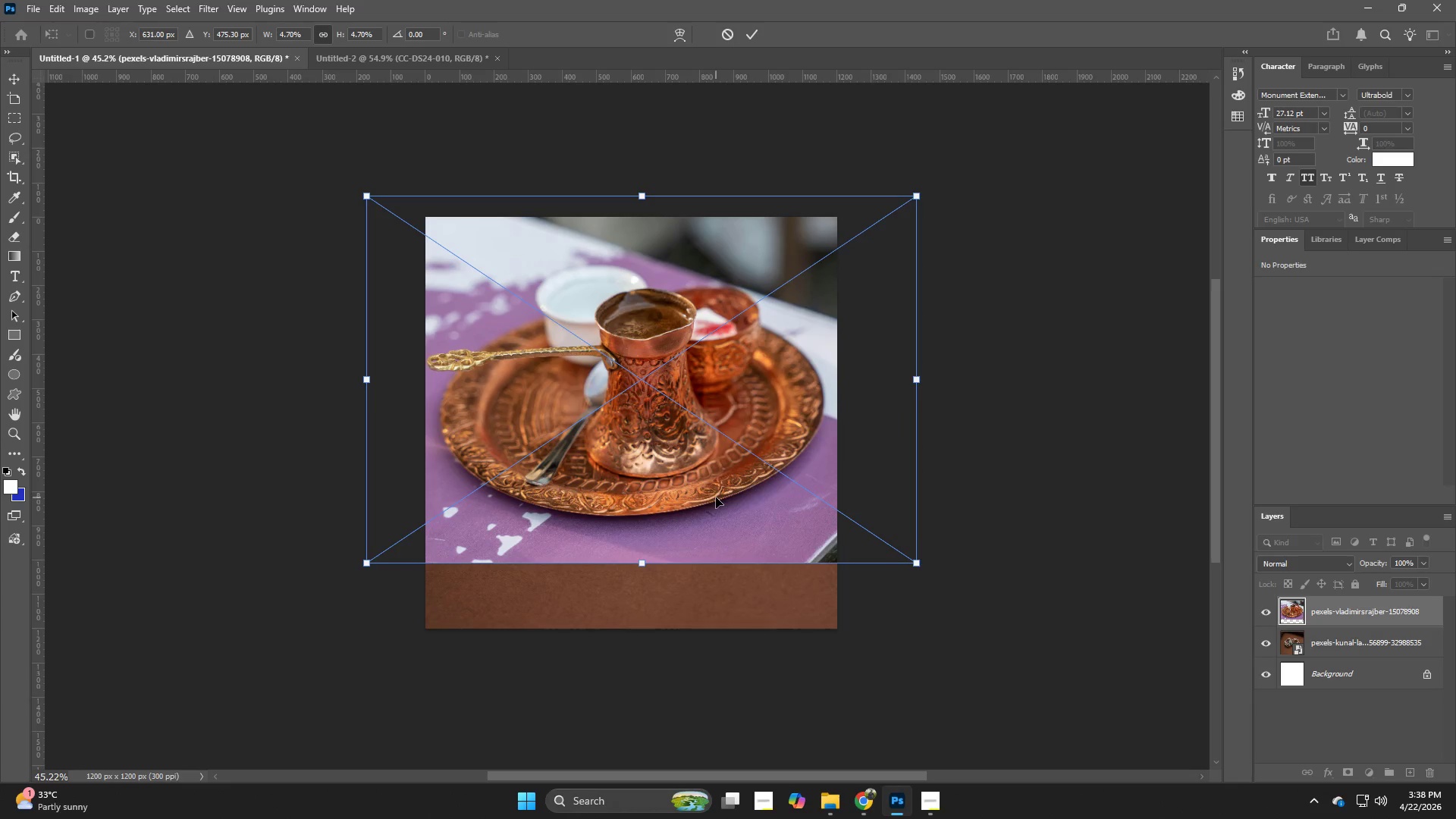 
hold_key(key=AltLeft, duration=1.86)
 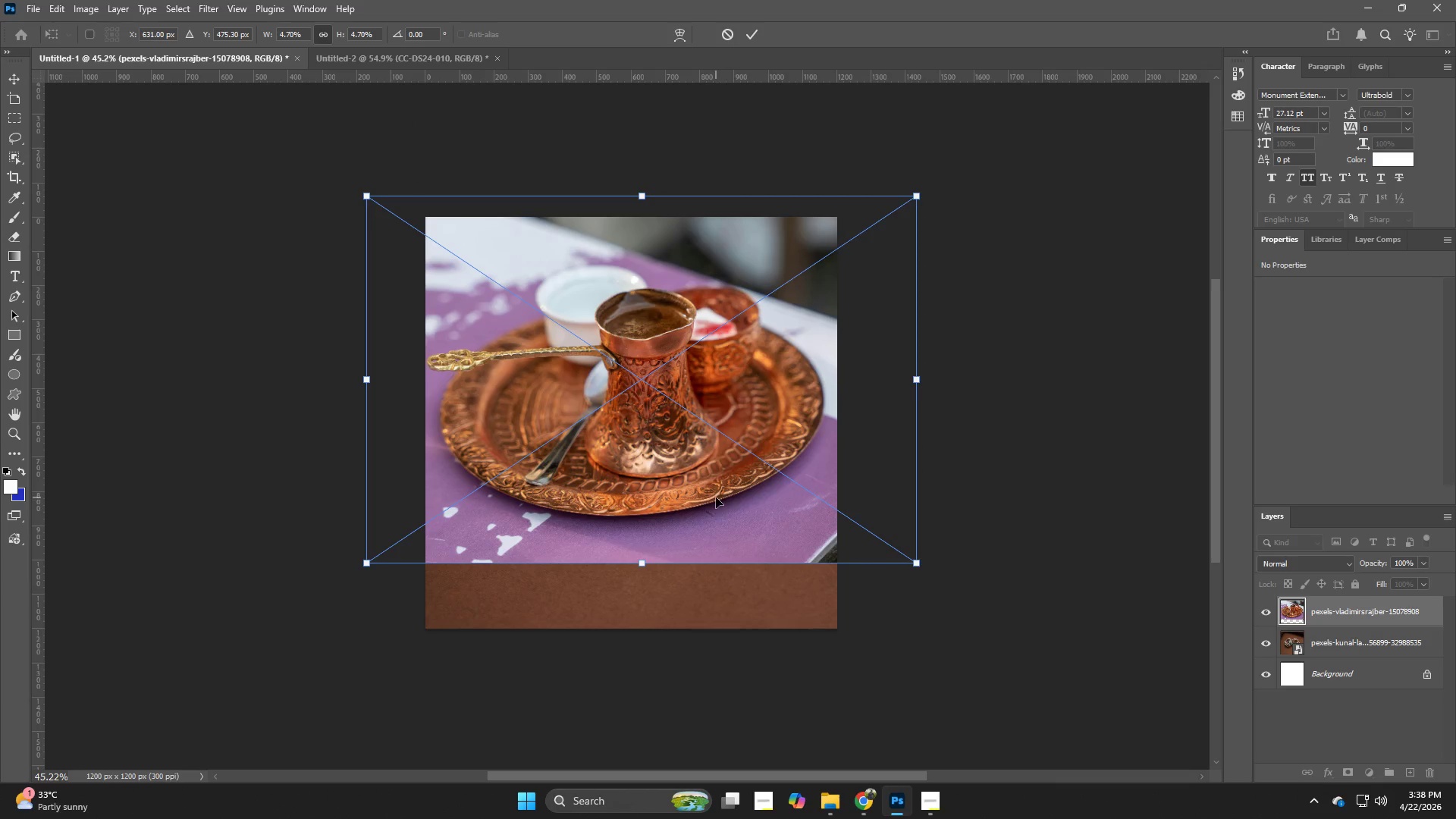 
left_click_drag(start_coordinate=[716, 497], to_coordinate=[727, 518])
 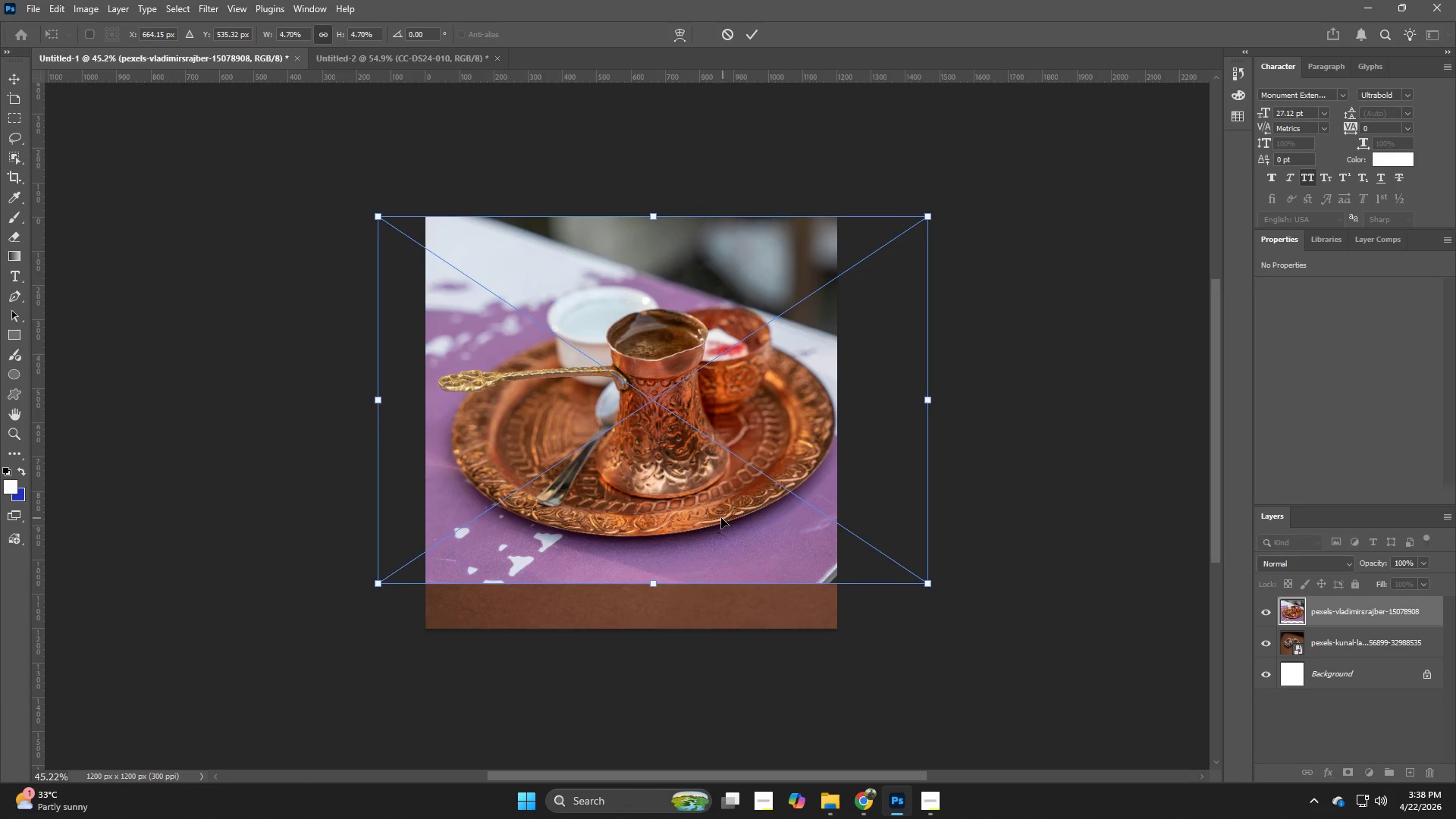 
left_click_drag(start_coordinate=[719, 518], to_coordinate=[712, 518])
 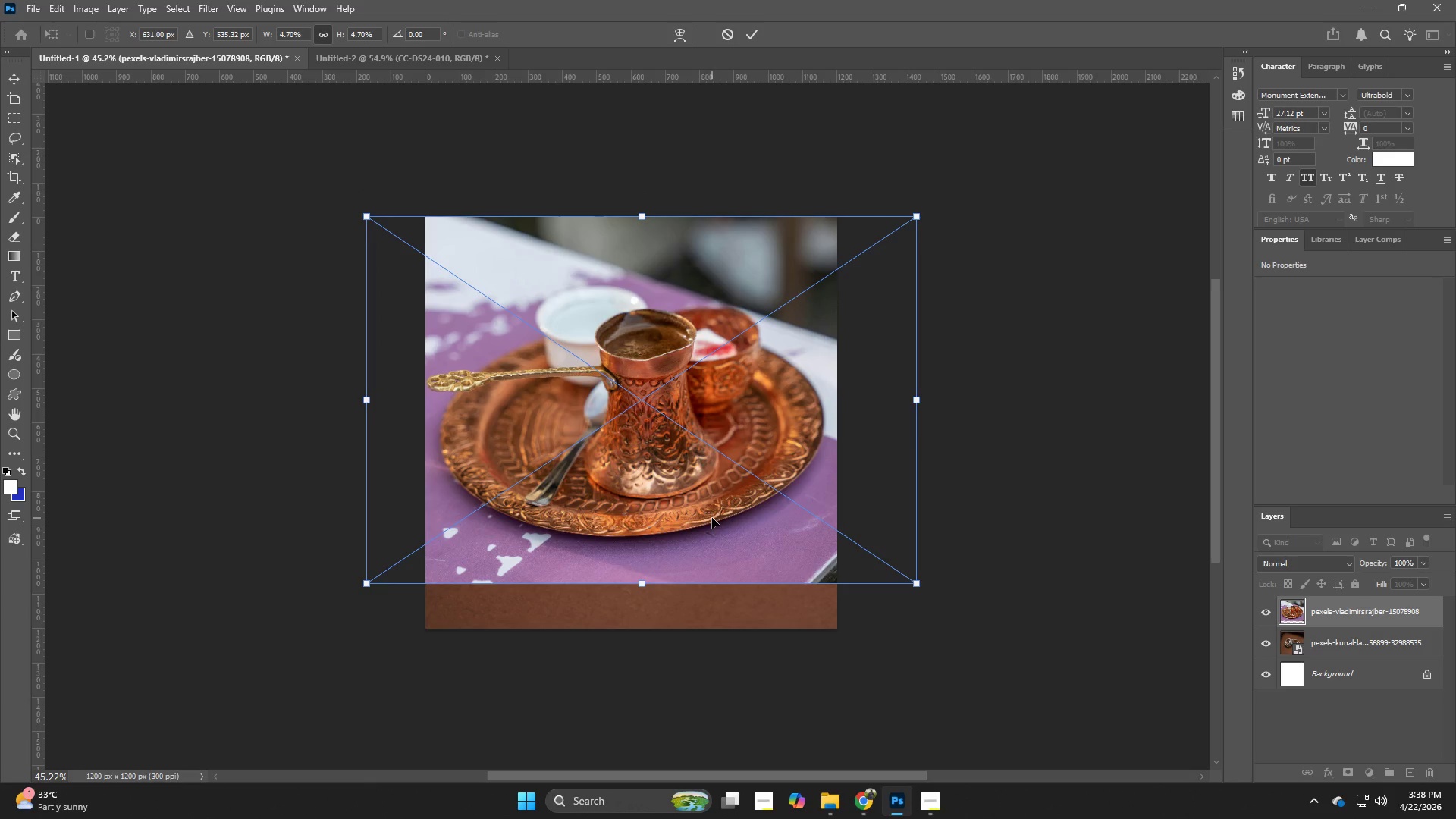 
key(NumpadEnter)
 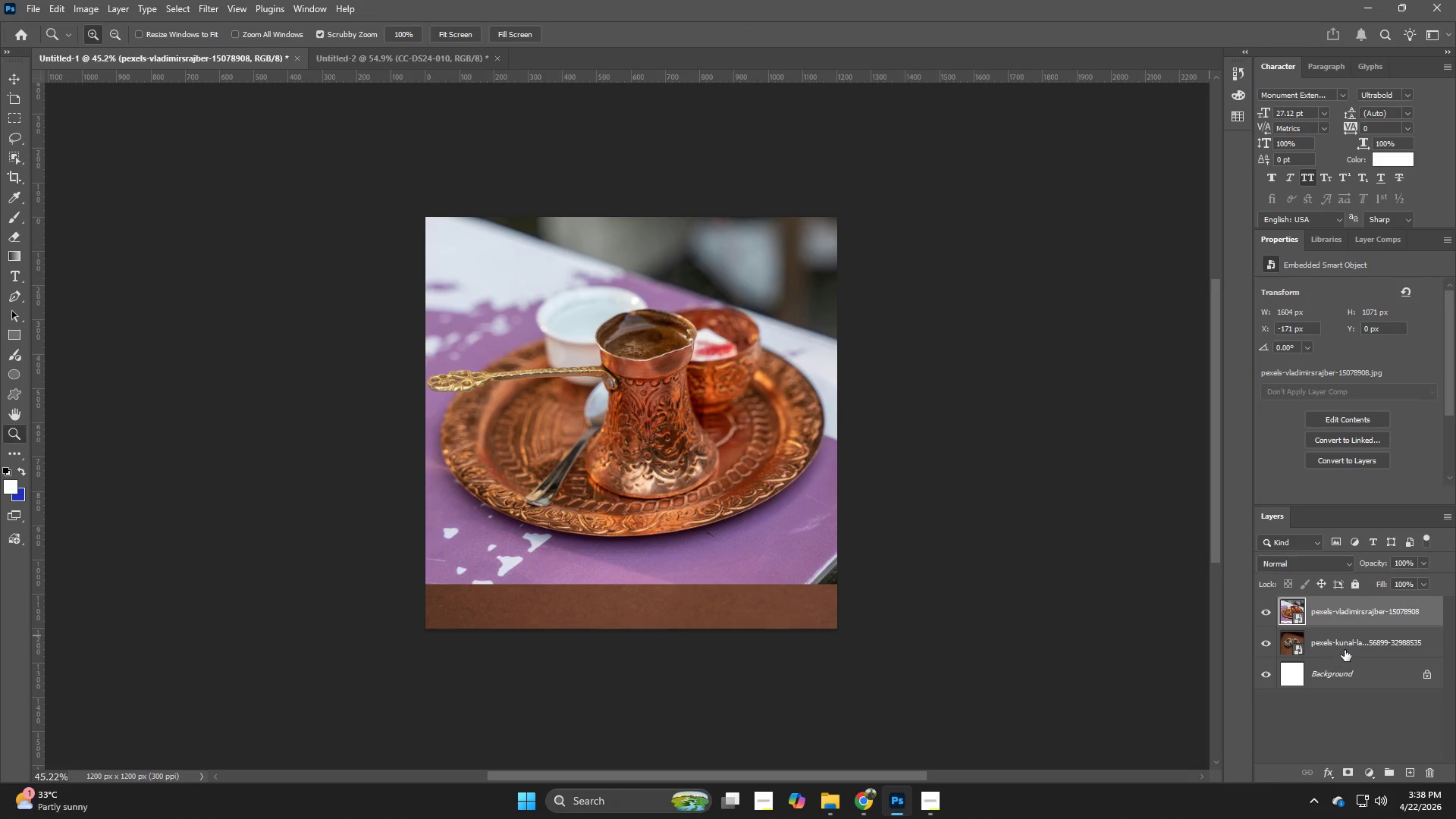 
left_click([1345, 645])
 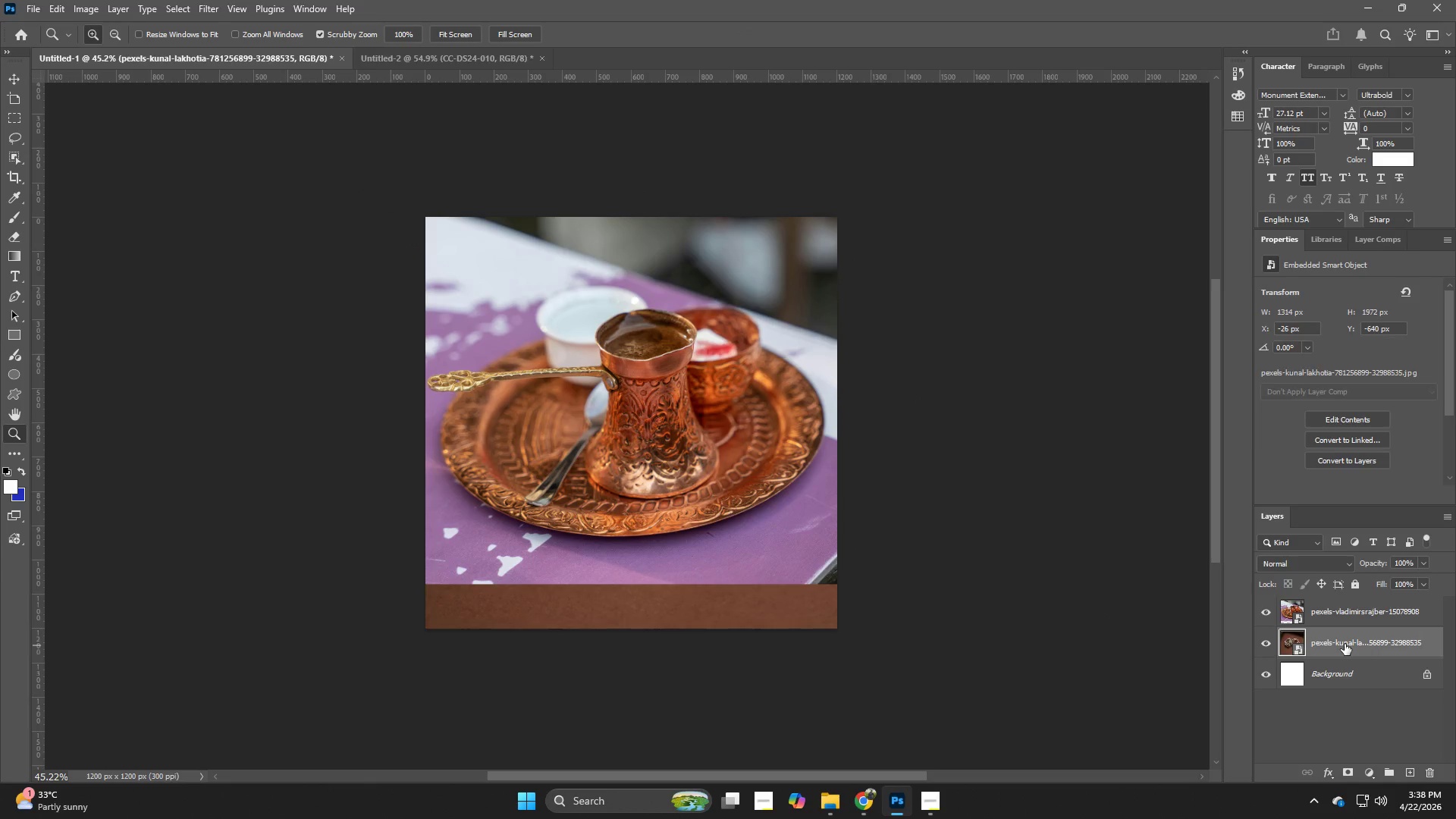 
key(Backspace)
 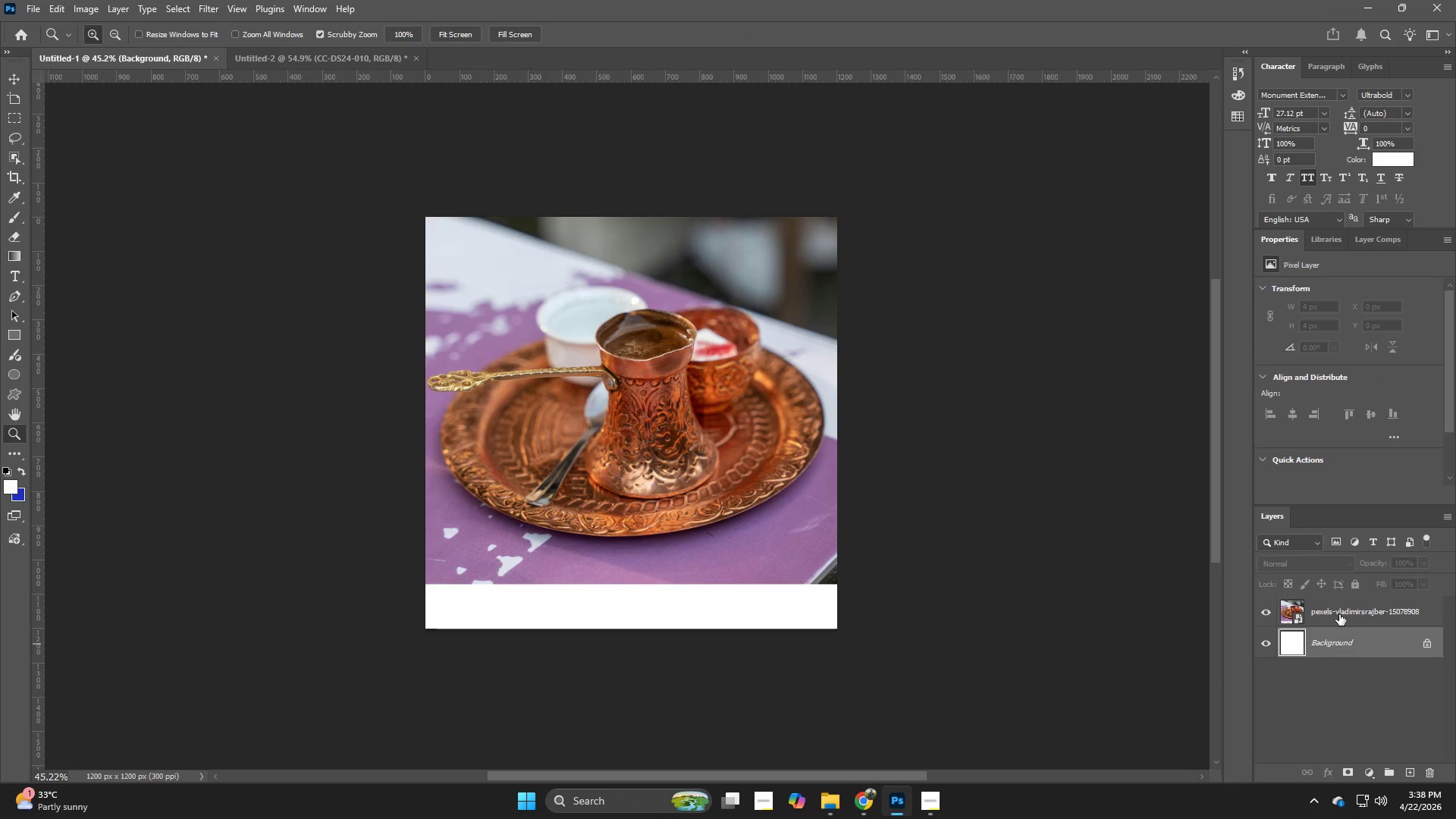 
left_click([1339, 614])
 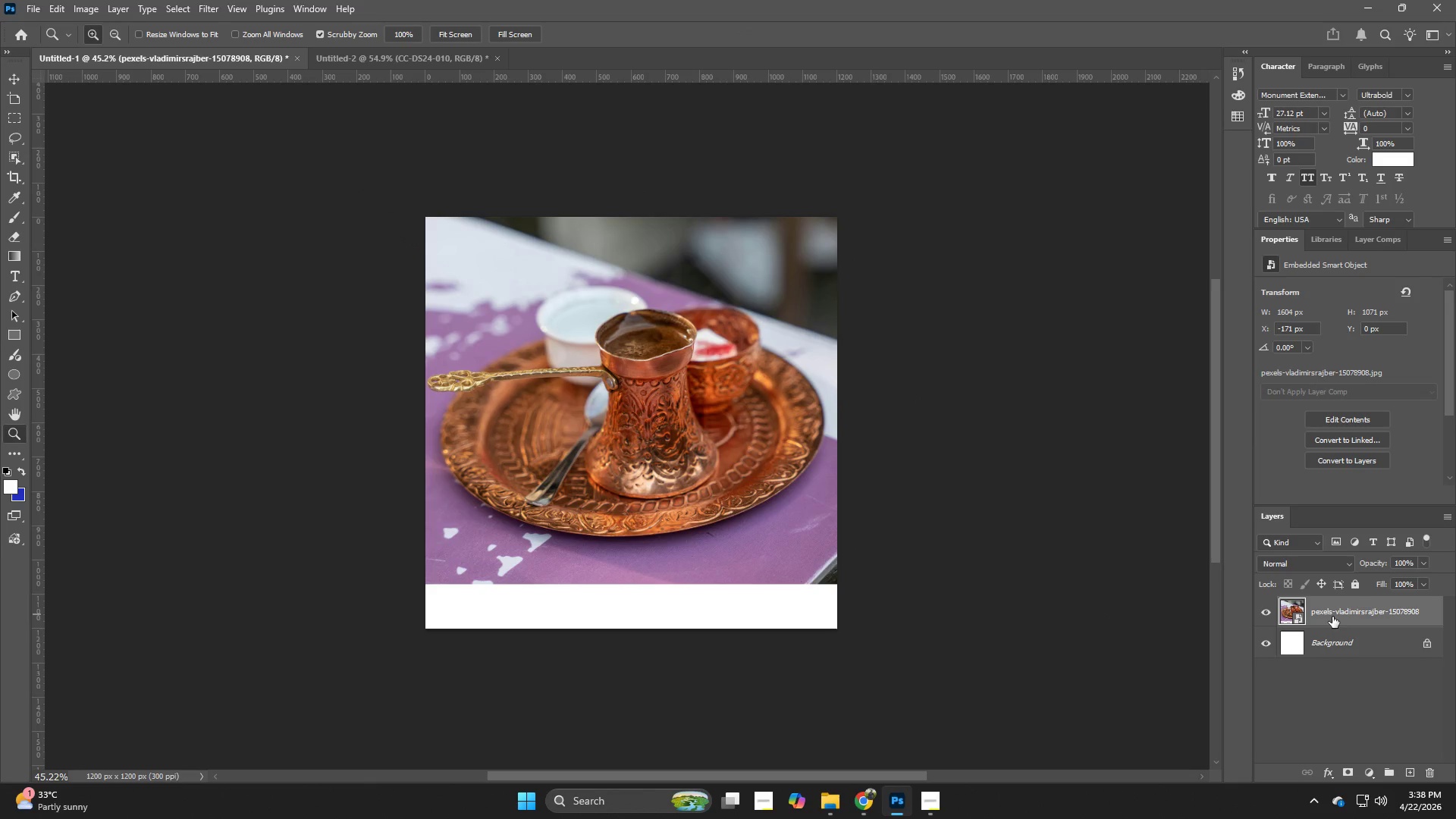 
hold_key(key=ControlLeft, duration=1.0)
hold_key(key=AltLeft, duration=0.77)
left_click_drag(start_coordinate=[1332, 617], to_coordinate=[1329, 641])
 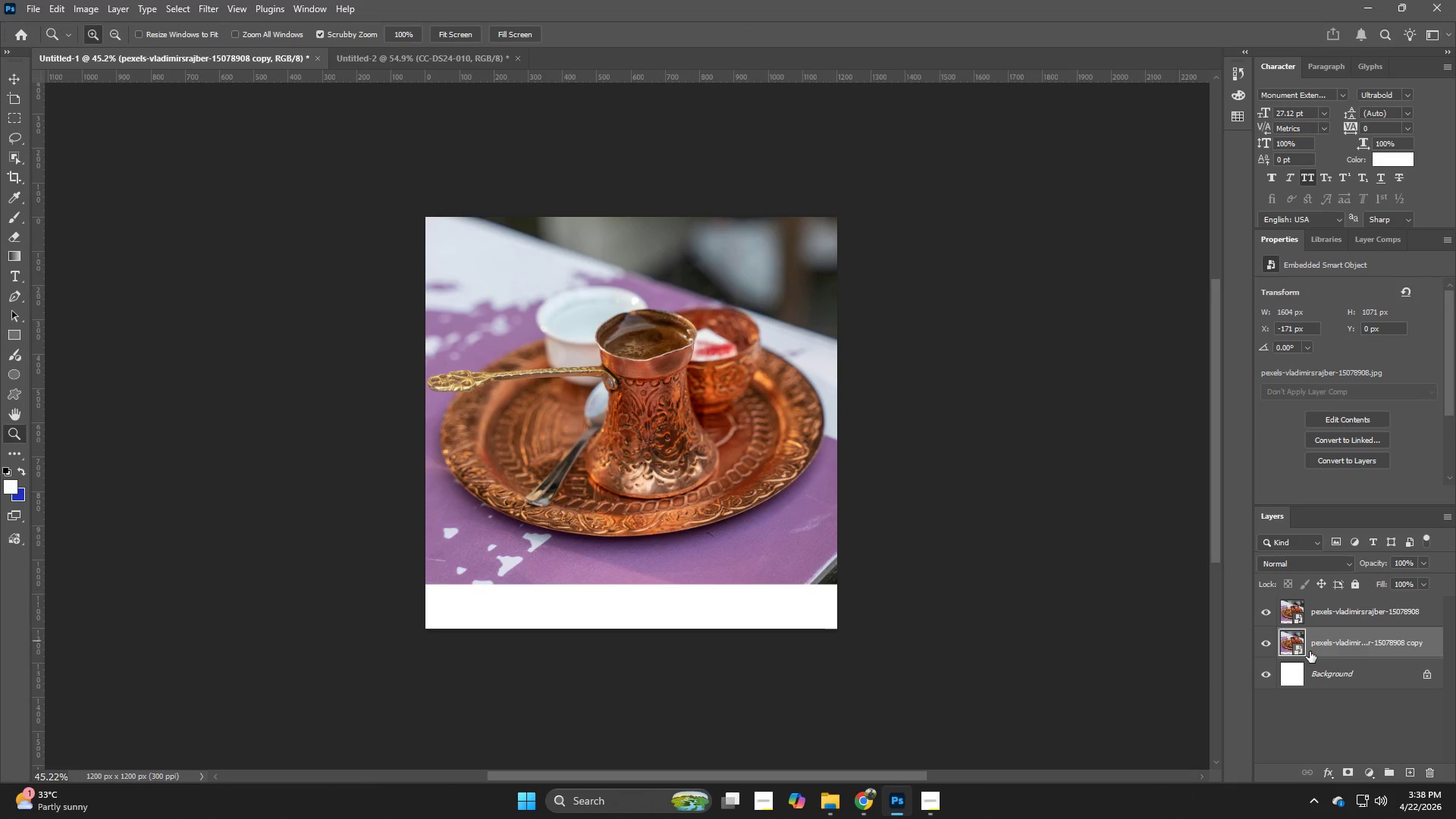 
key(Control+T)
 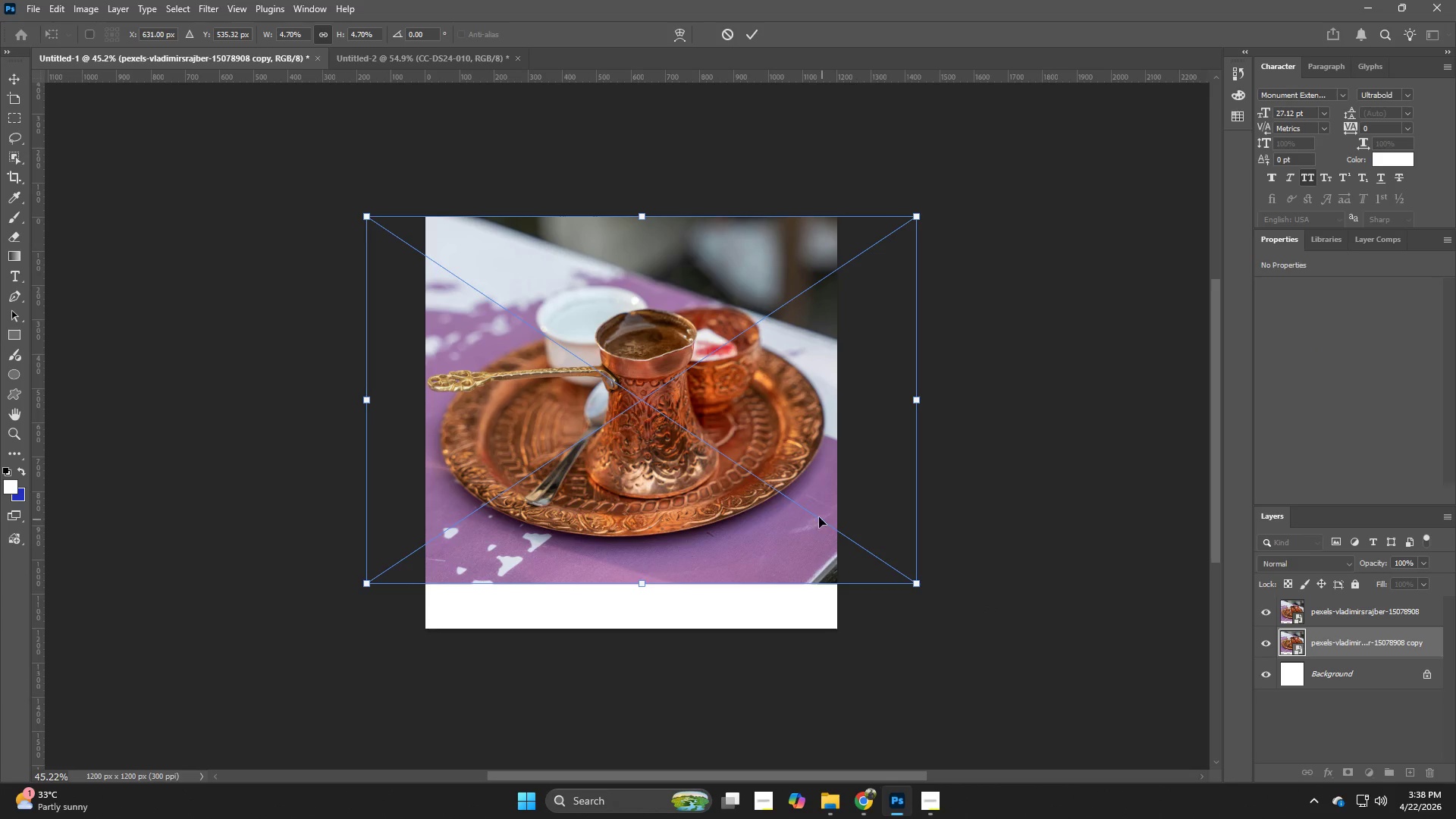 
left_click_drag(start_coordinate=[819, 517], to_coordinate=[814, 542])
 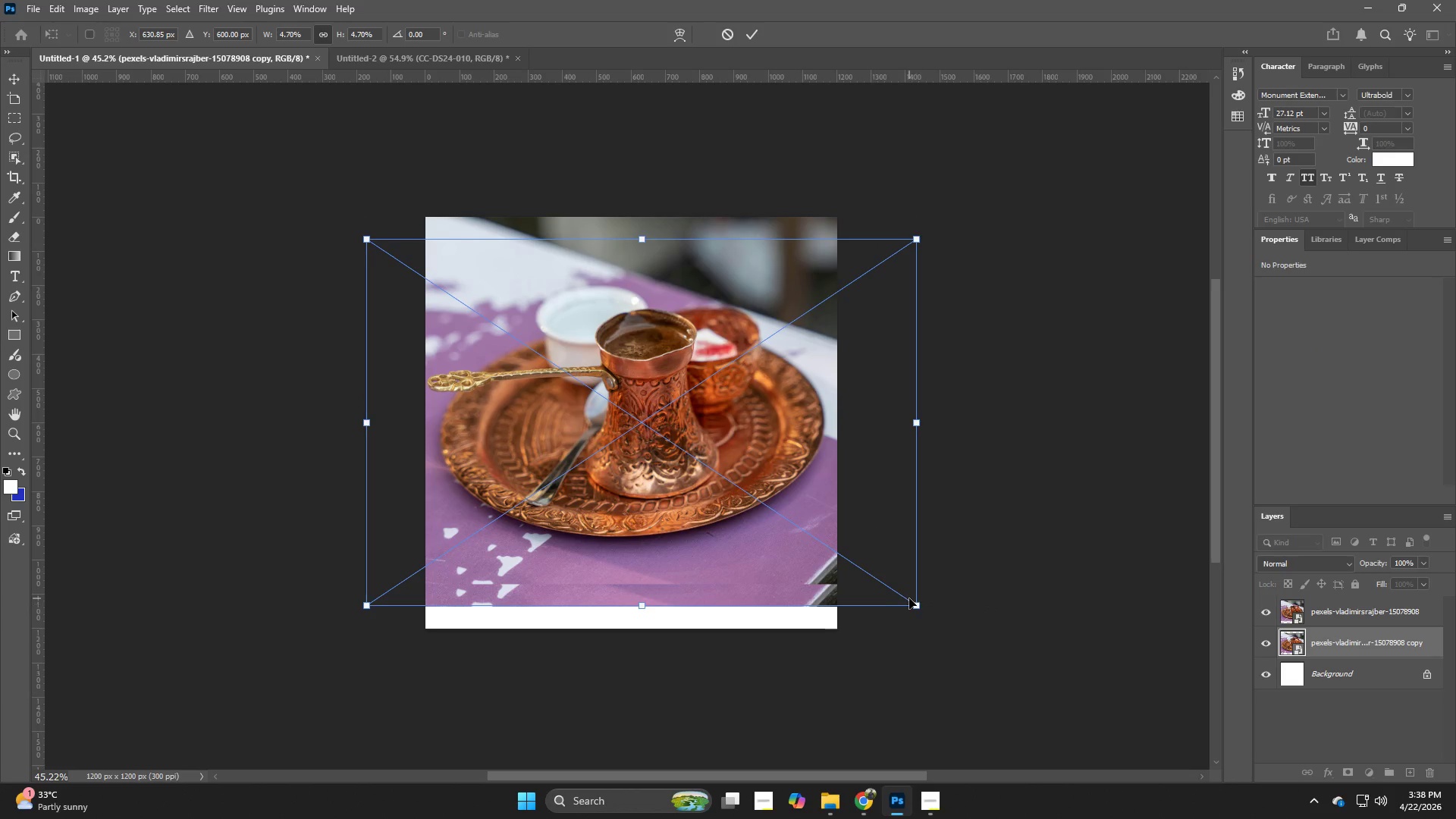 
hold_key(key=AltLeft, duration=0.66)
left_click_drag(start_coordinate=[909, 598], to_coordinate=[949, 627])
 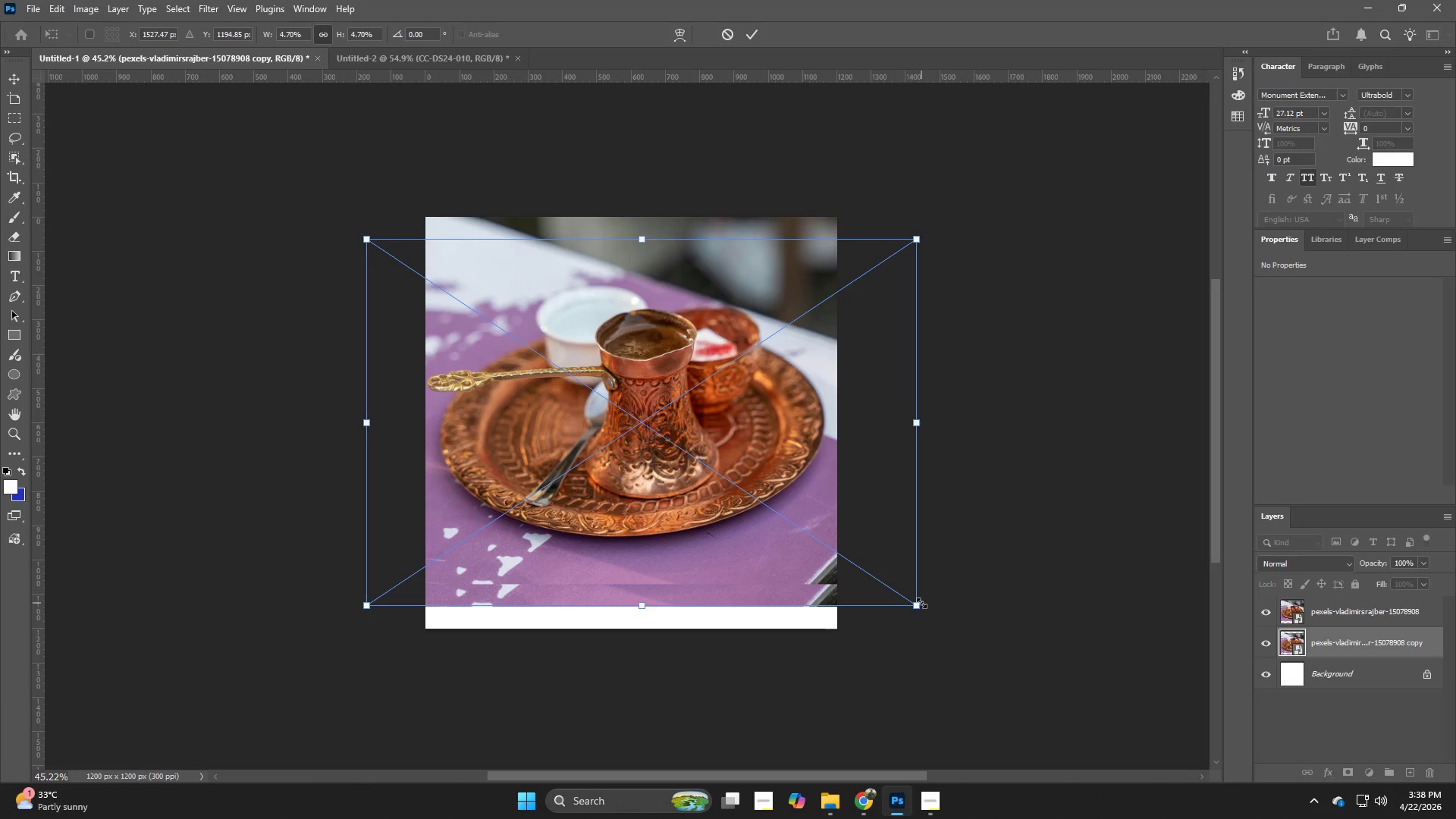 
left_click_drag(start_coordinate=[921, 603], to_coordinate=[921, 610])
 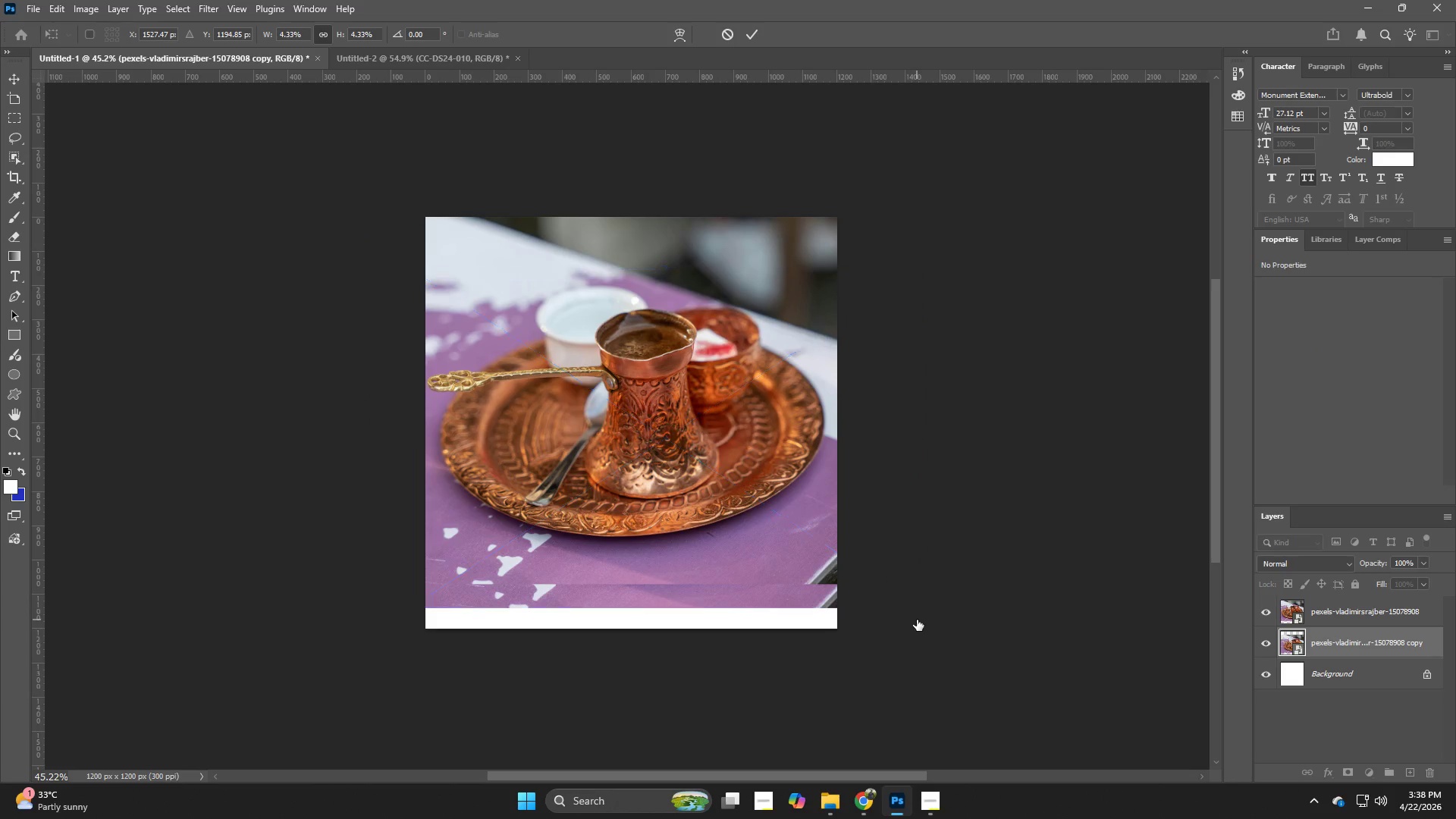 
hold_key(key=AltLeft, duration=0.95)
 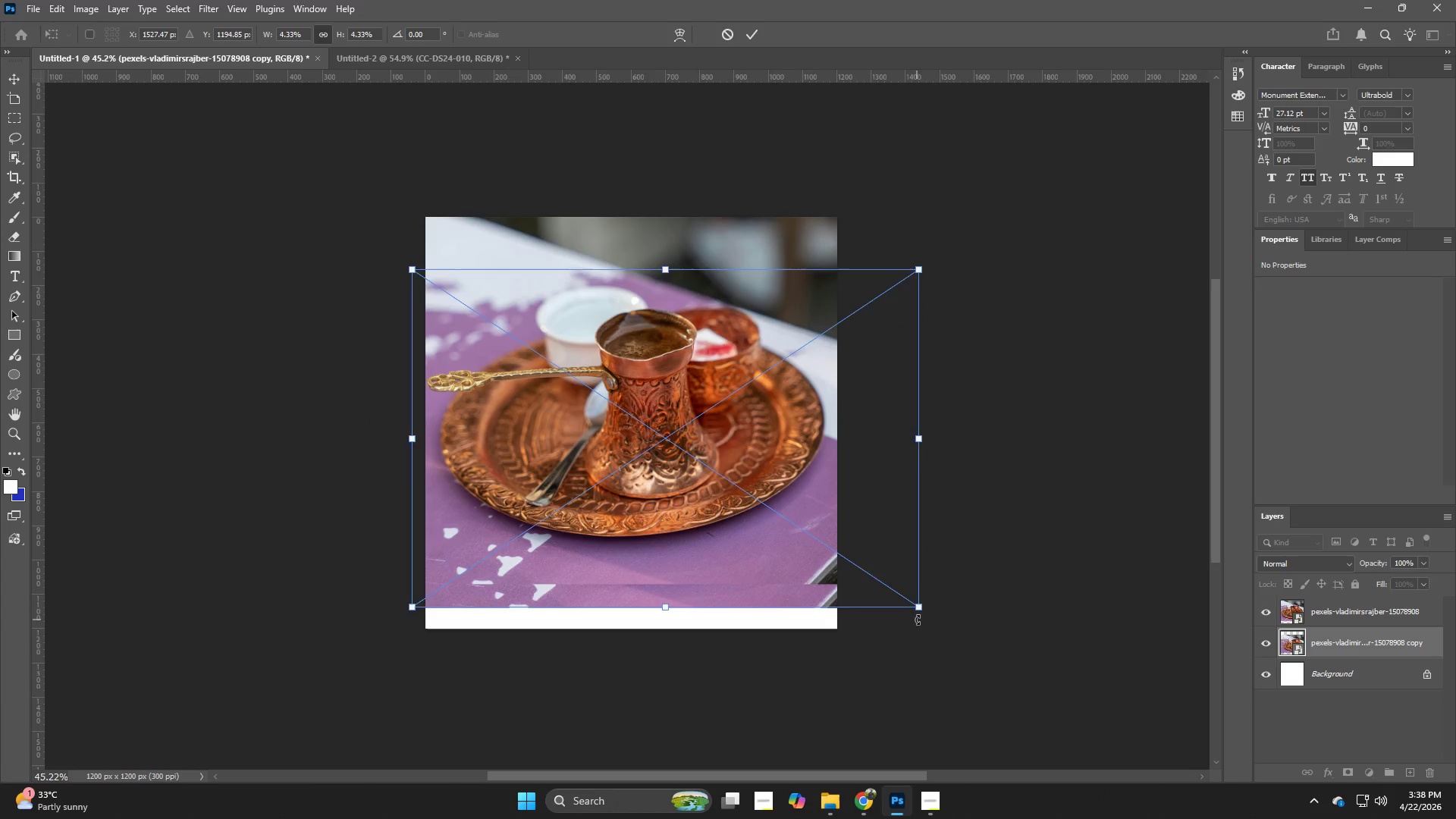 
key(NumpadEnter)
 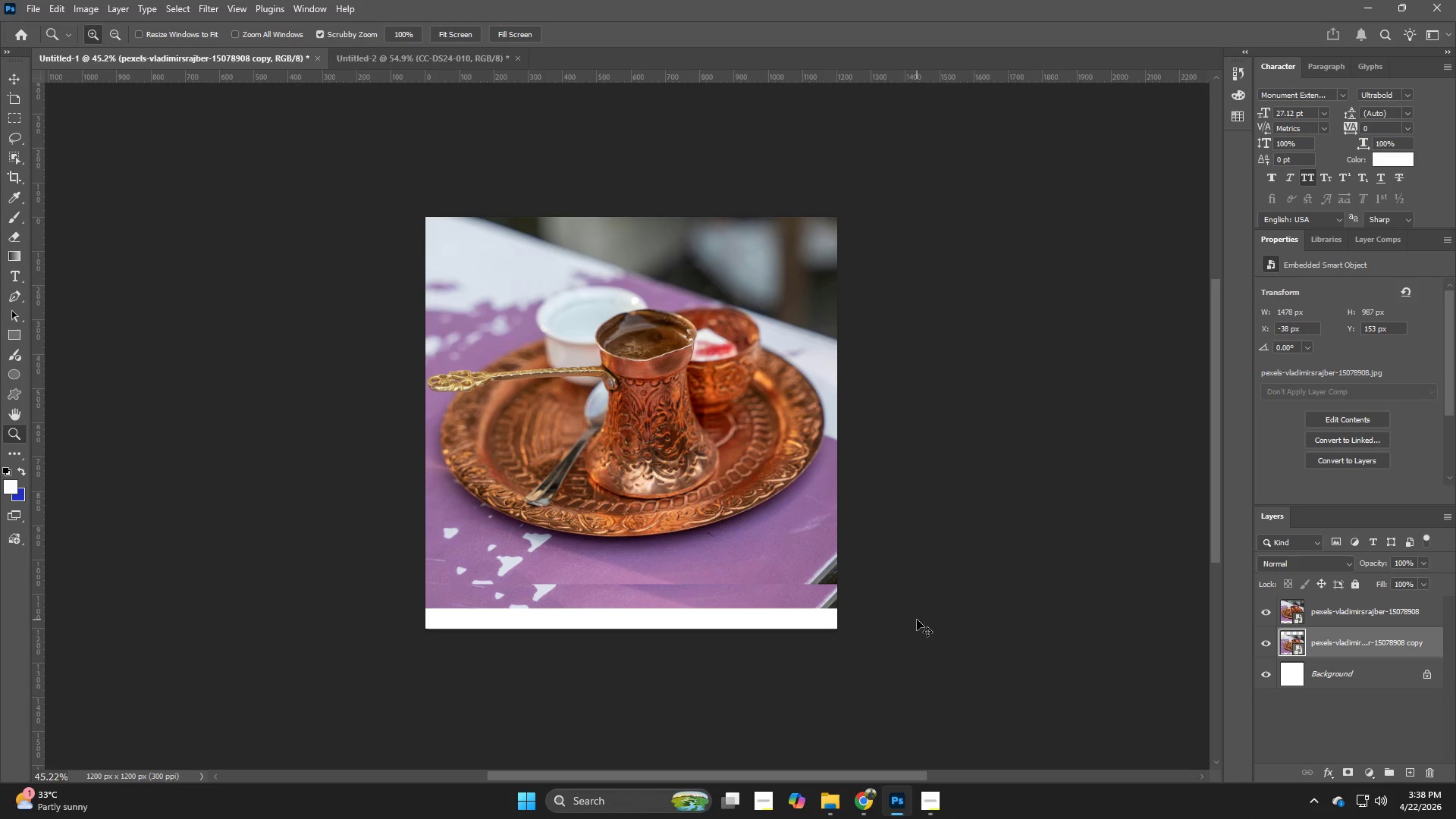 
key(Control+T)
 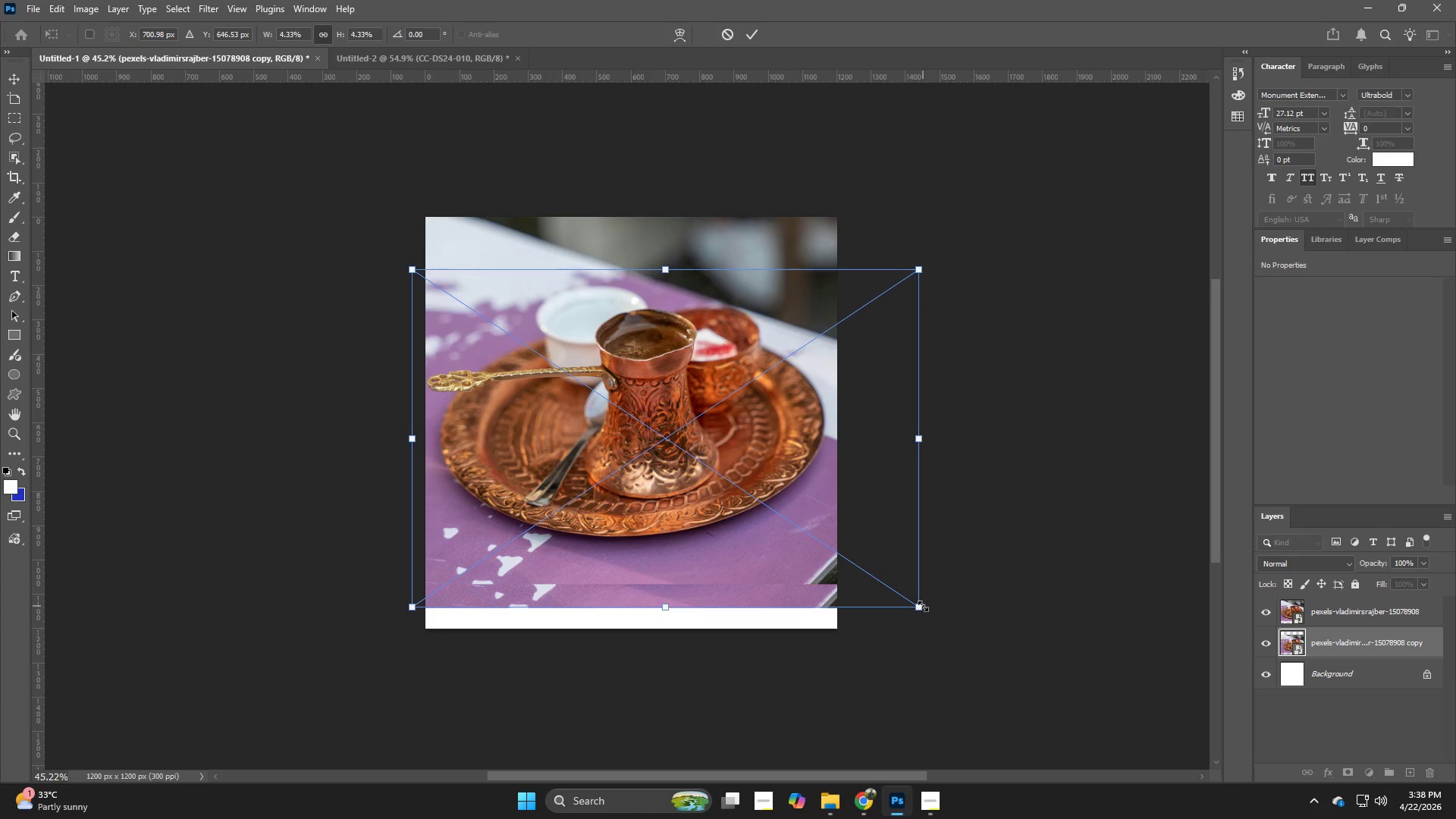 
hold_key(key=AltLeft, duration=1.25)
left_click_drag(start_coordinate=[923, 606], to_coordinate=[1051, 644])
 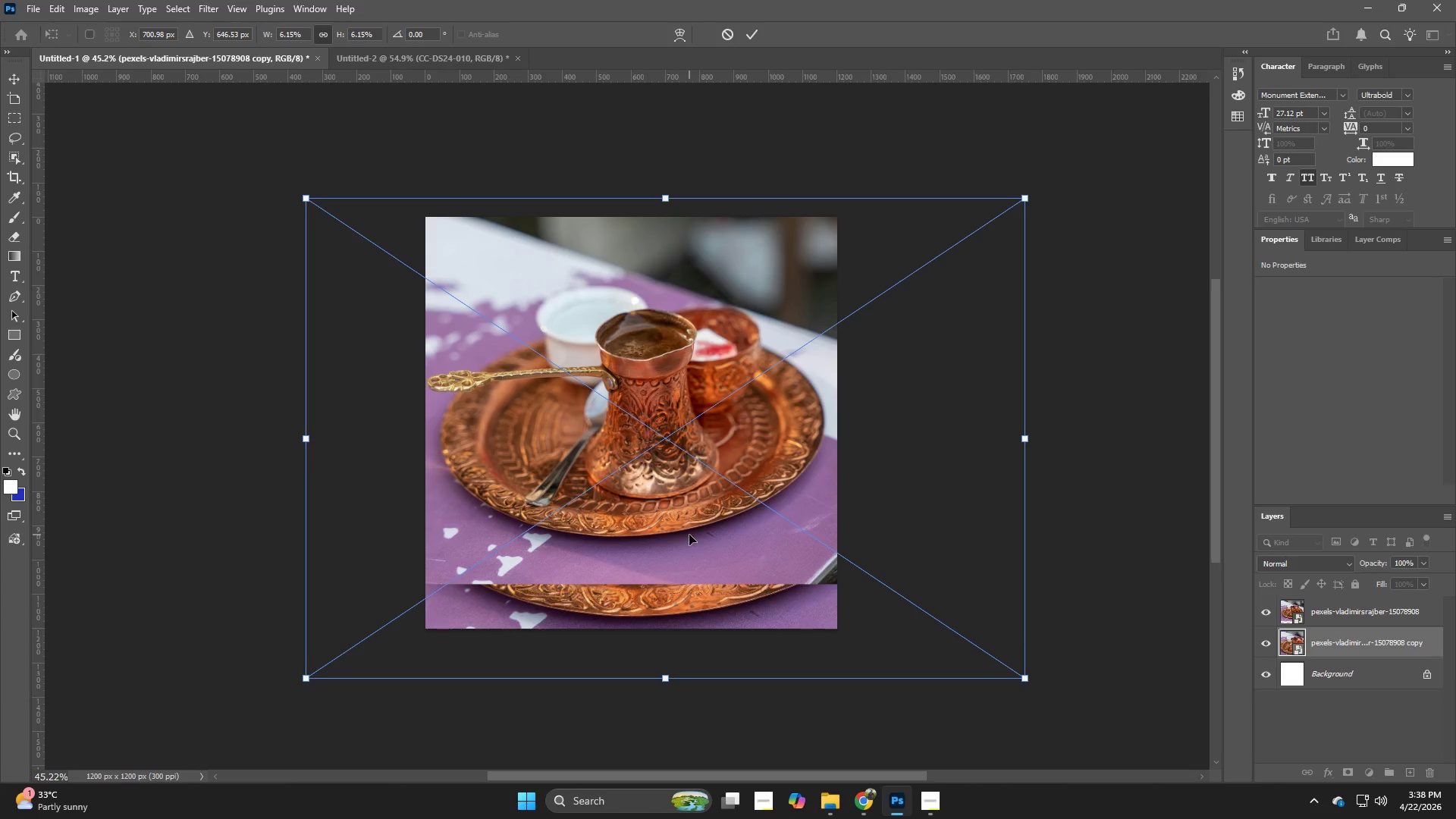 
left_click_drag(start_coordinate=[689, 535], to_coordinate=[584, 469])
 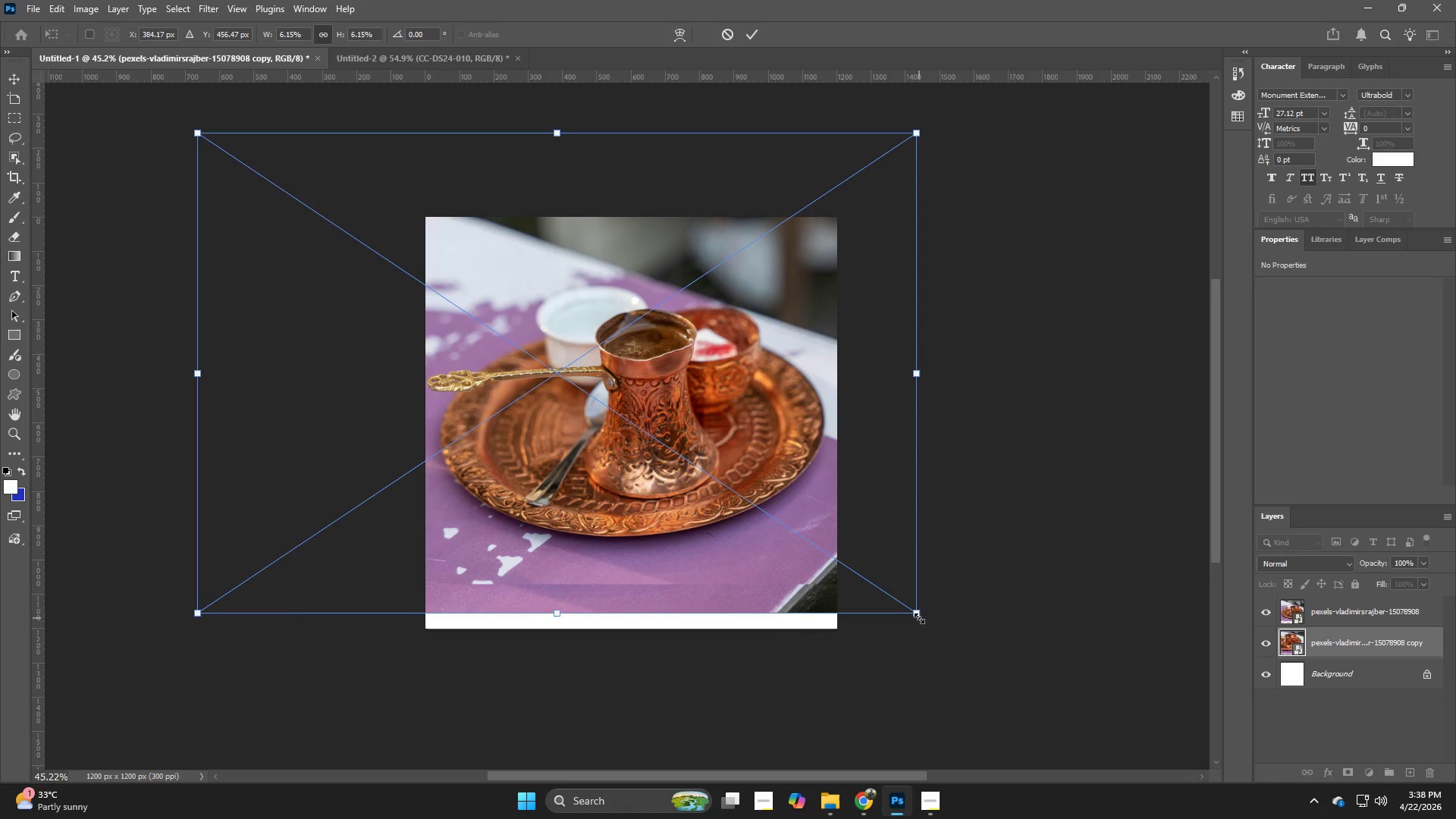 
hold_key(key=AltLeft, duration=0.83)
left_click_drag(start_coordinate=[917, 619], to_coordinate=[1099, 679])
 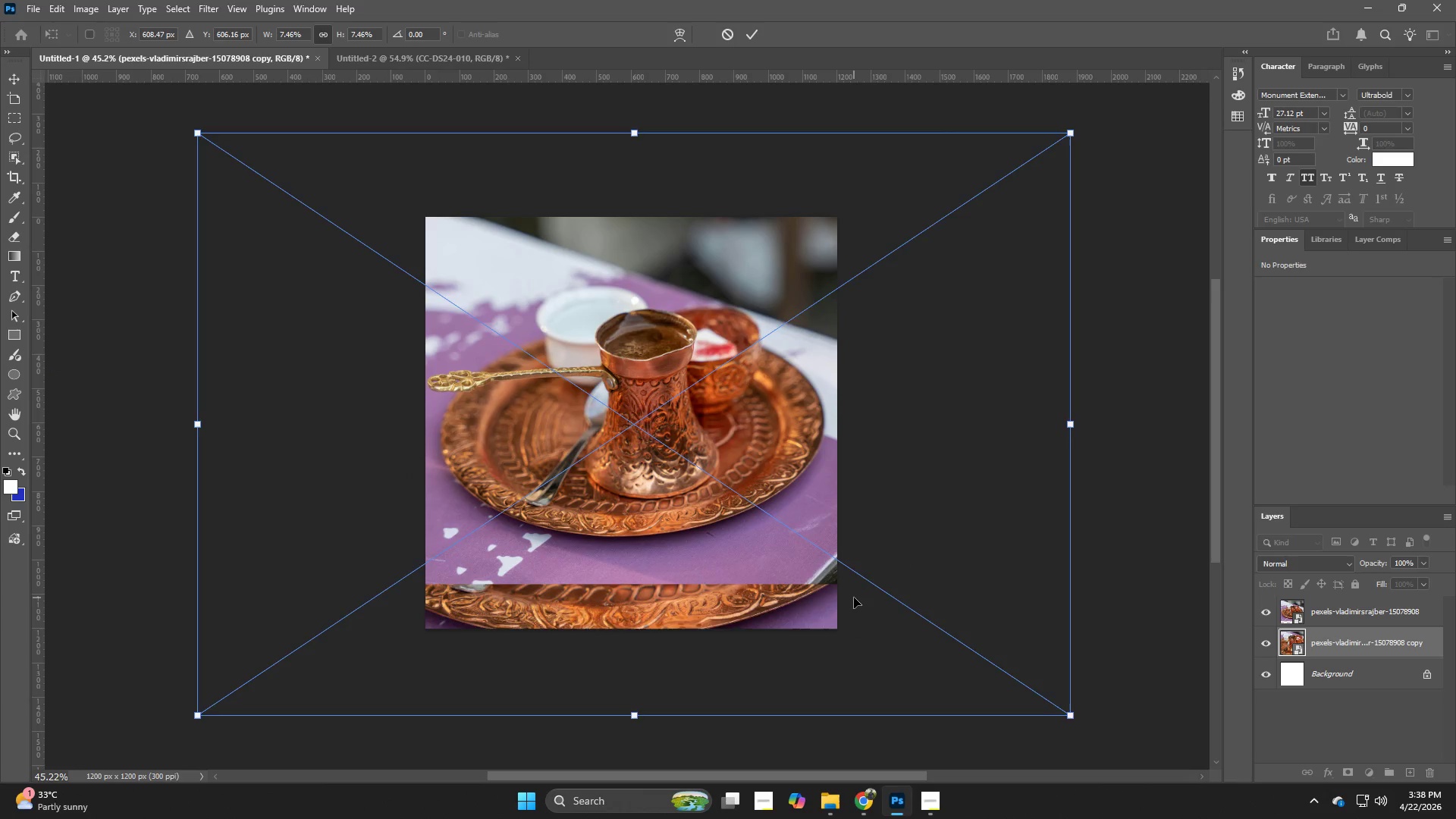 
left_click_drag(start_coordinate=[854, 598], to_coordinate=[704, 525])
 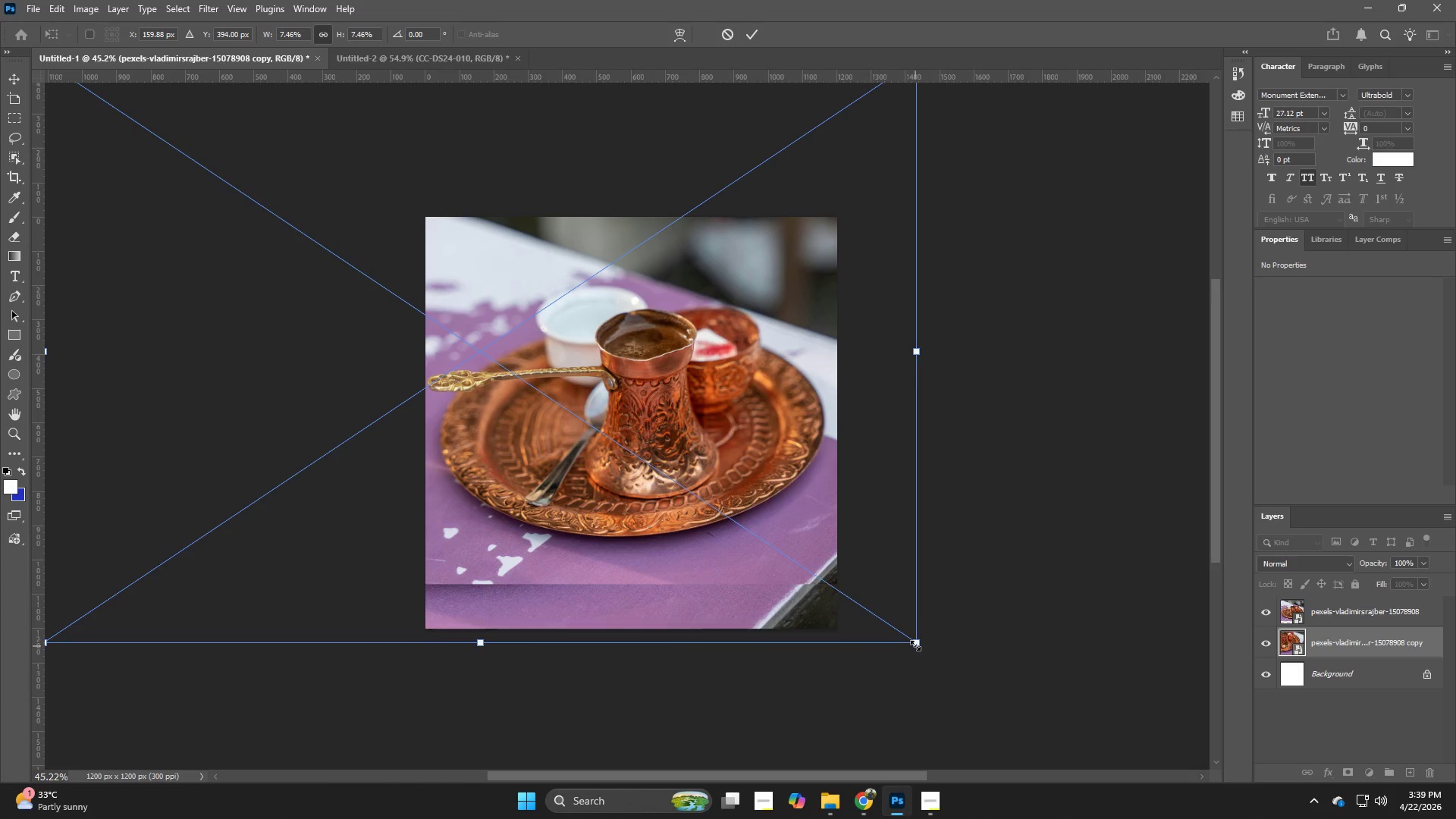 
left_click_drag(start_coordinate=[915, 645], to_coordinate=[888, 624])
 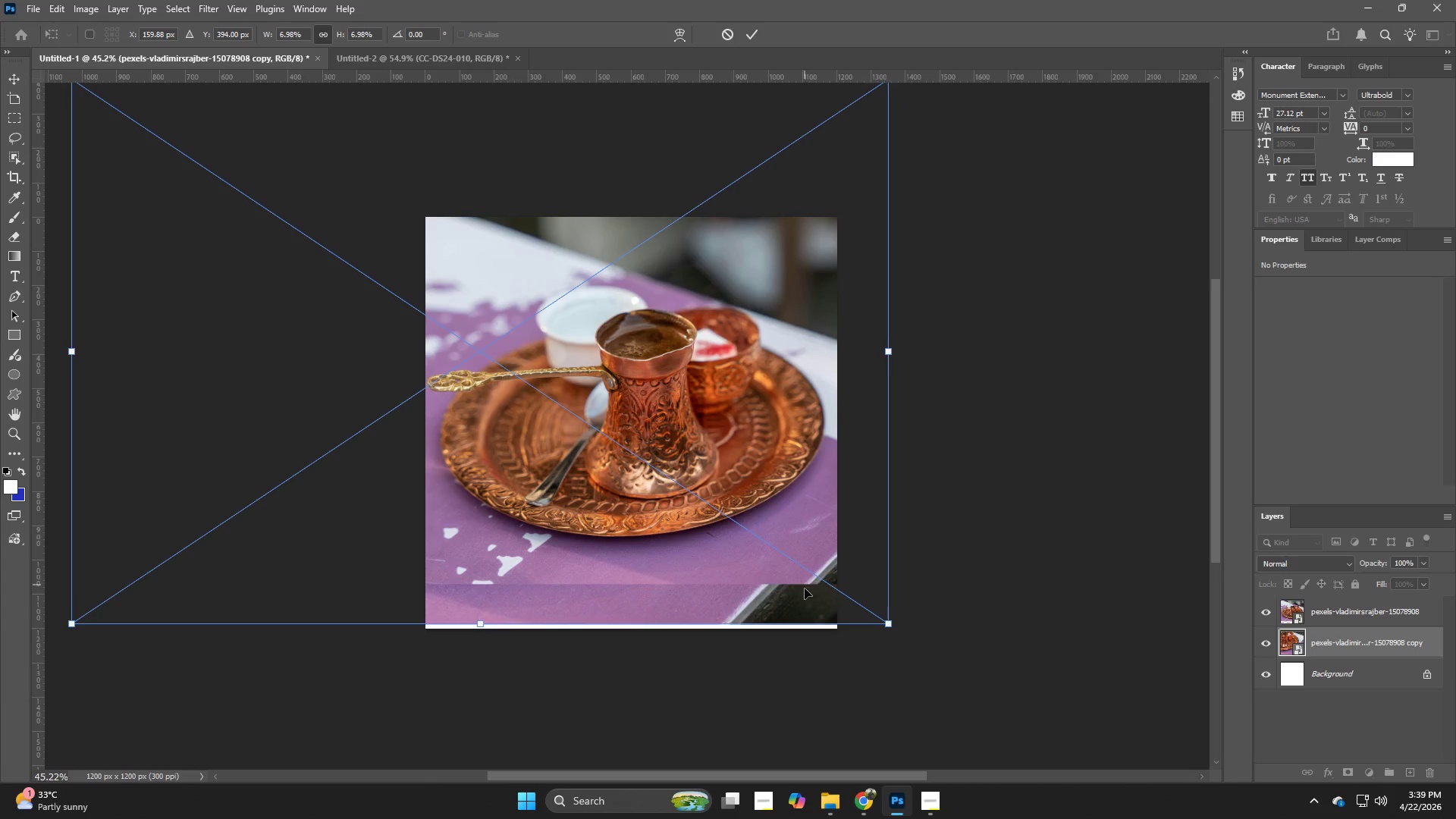 
hold_key(key=AltLeft, duration=1.28)
 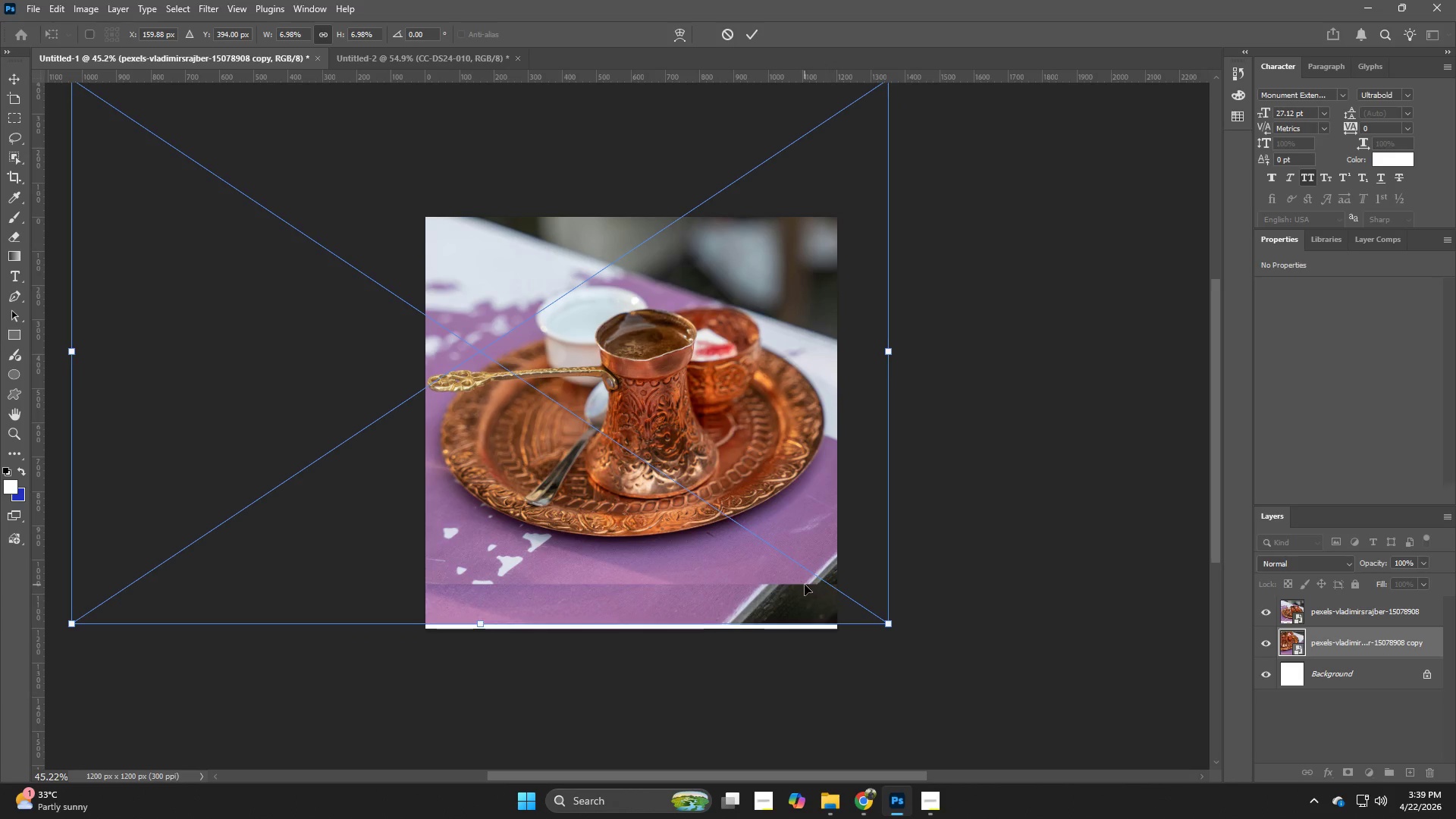 
left_click_drag(start_coordinate=[805, 585], to_coordinate=[827, 601])
 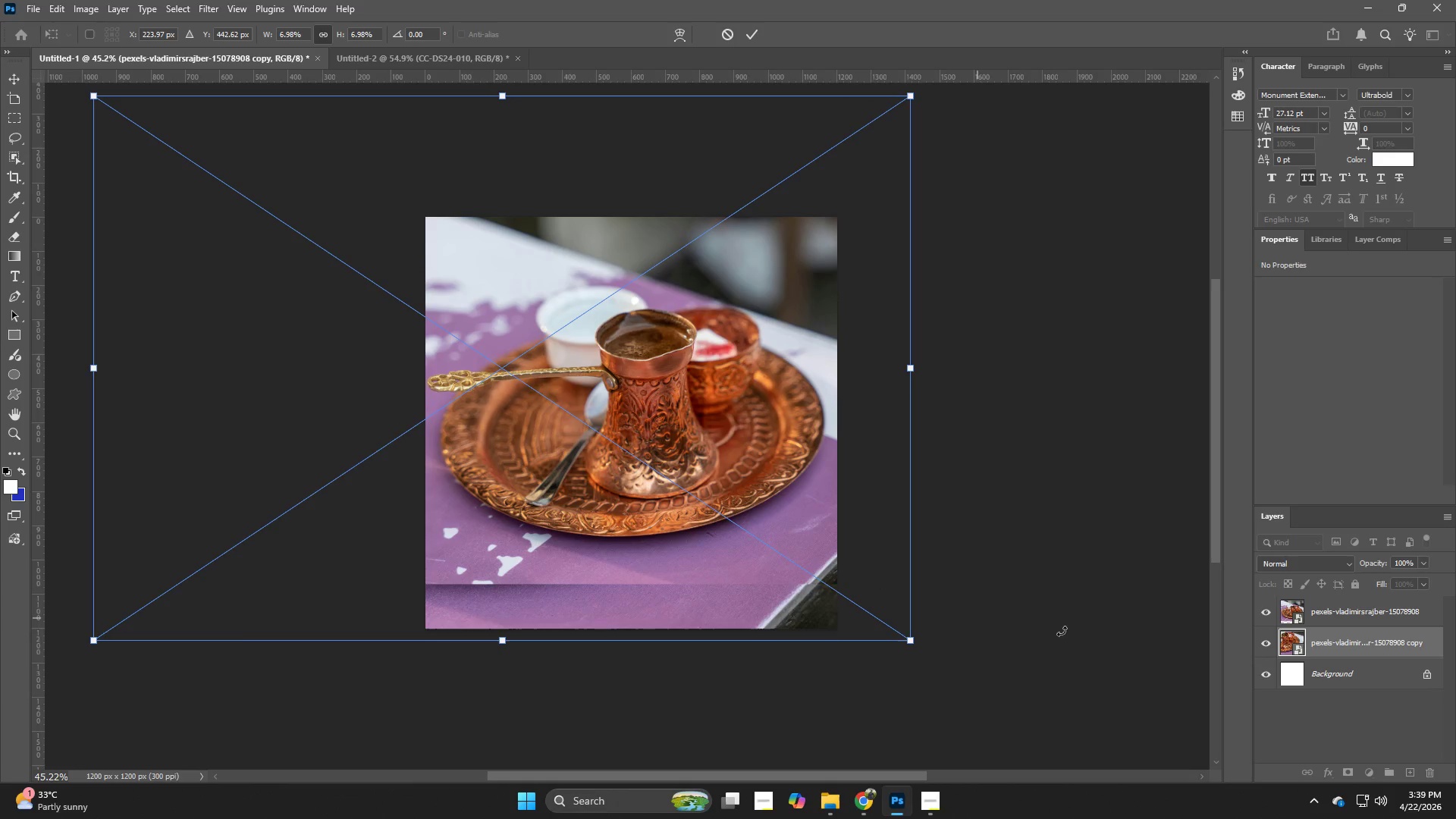 
left_click([1372, 607])
 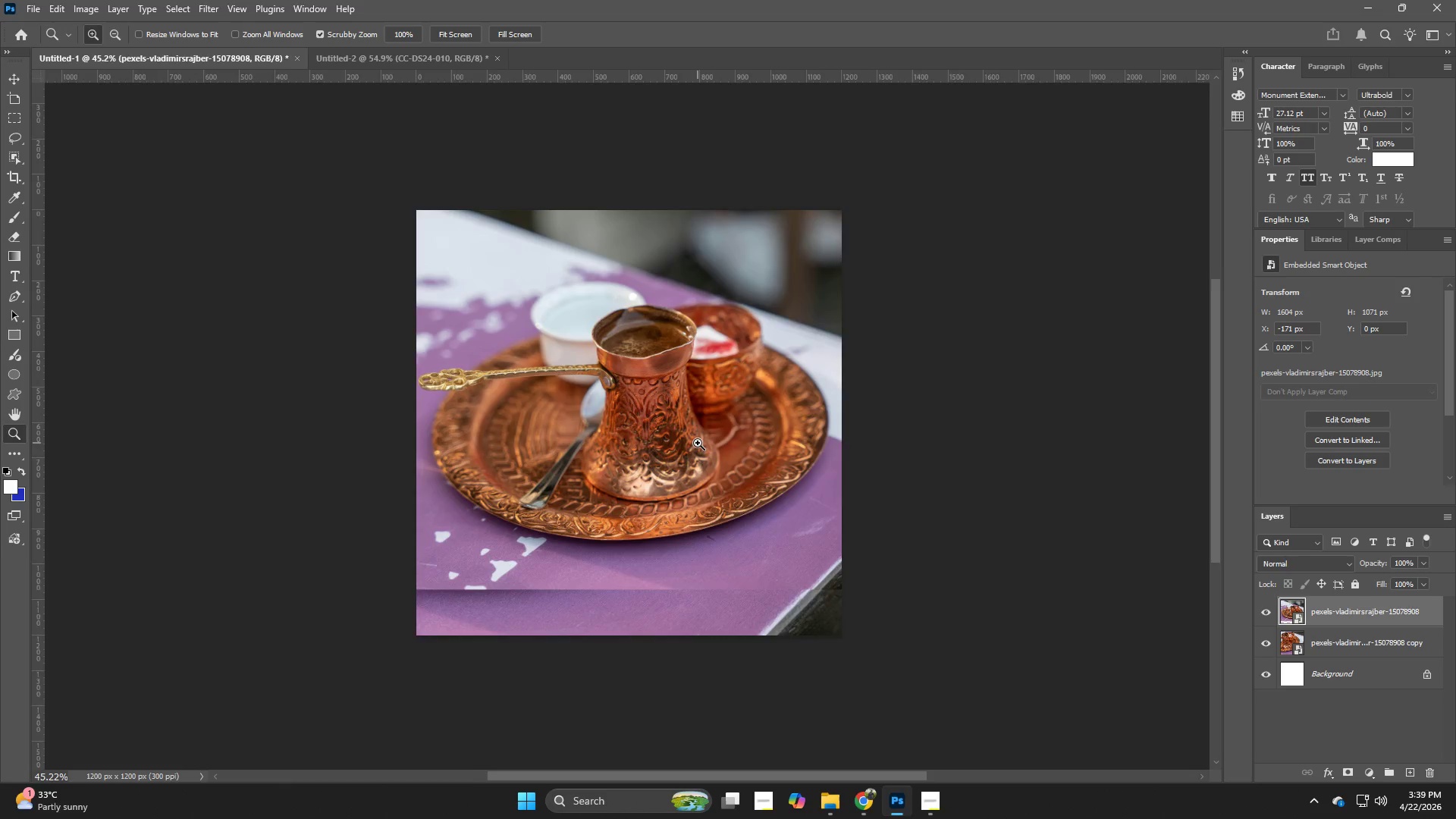 
key(Control+T)
 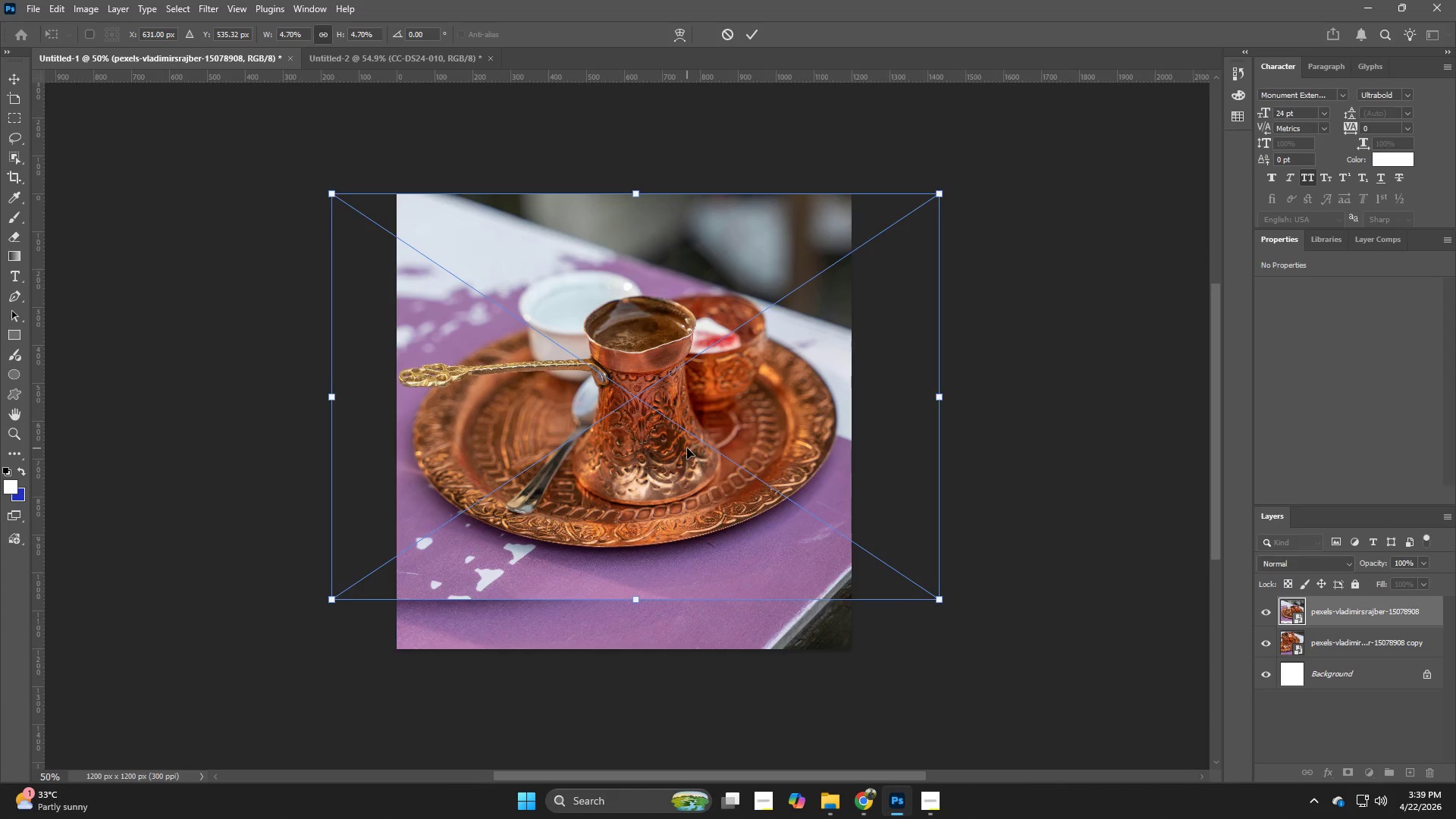 
left_click_drag(start_coordinate=[687, 448], to_coordinate=[689, 479])
 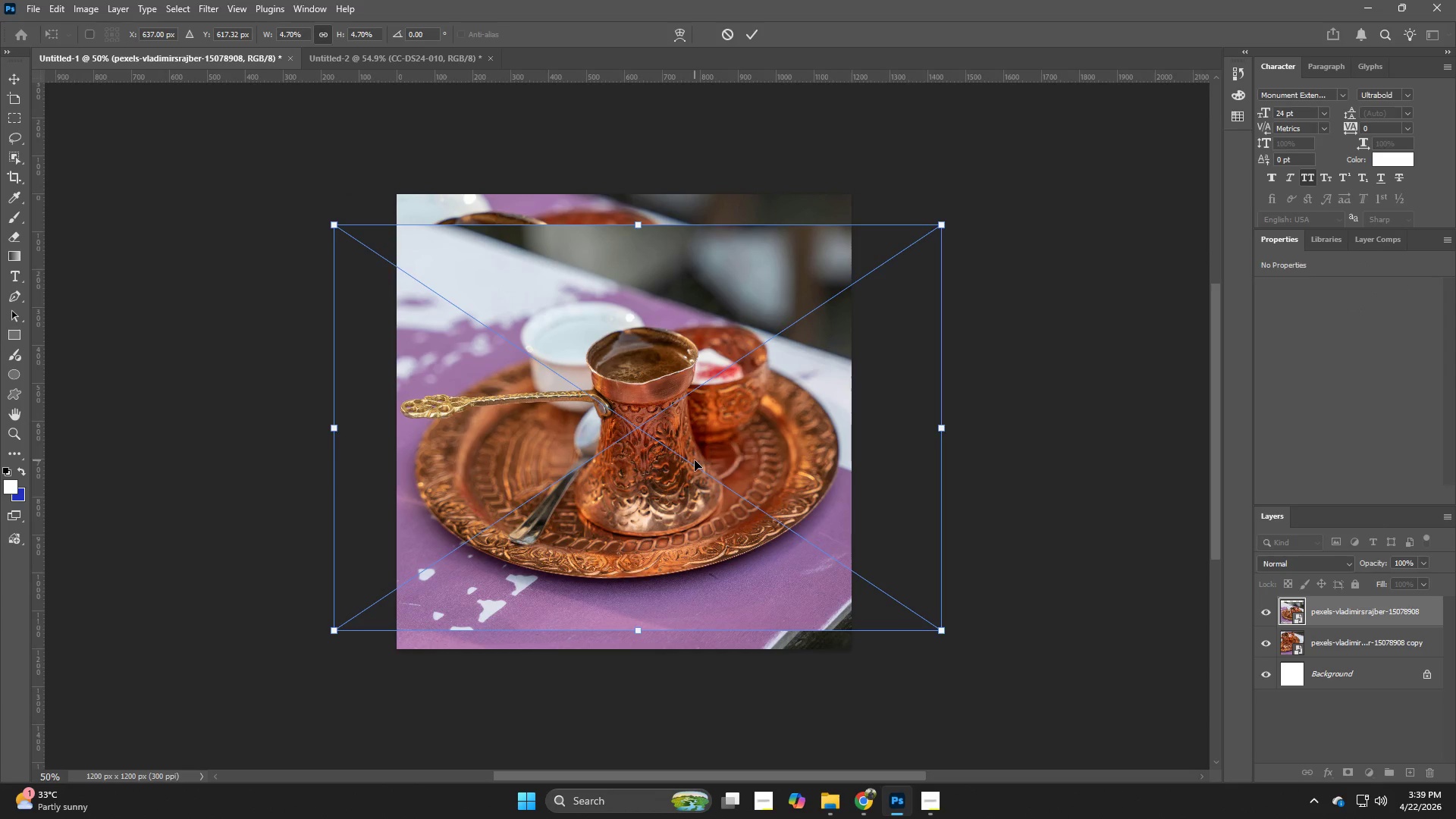 
left_click_drag(start_coordinate=[695, 460], to_coordinate=[695, 447])
 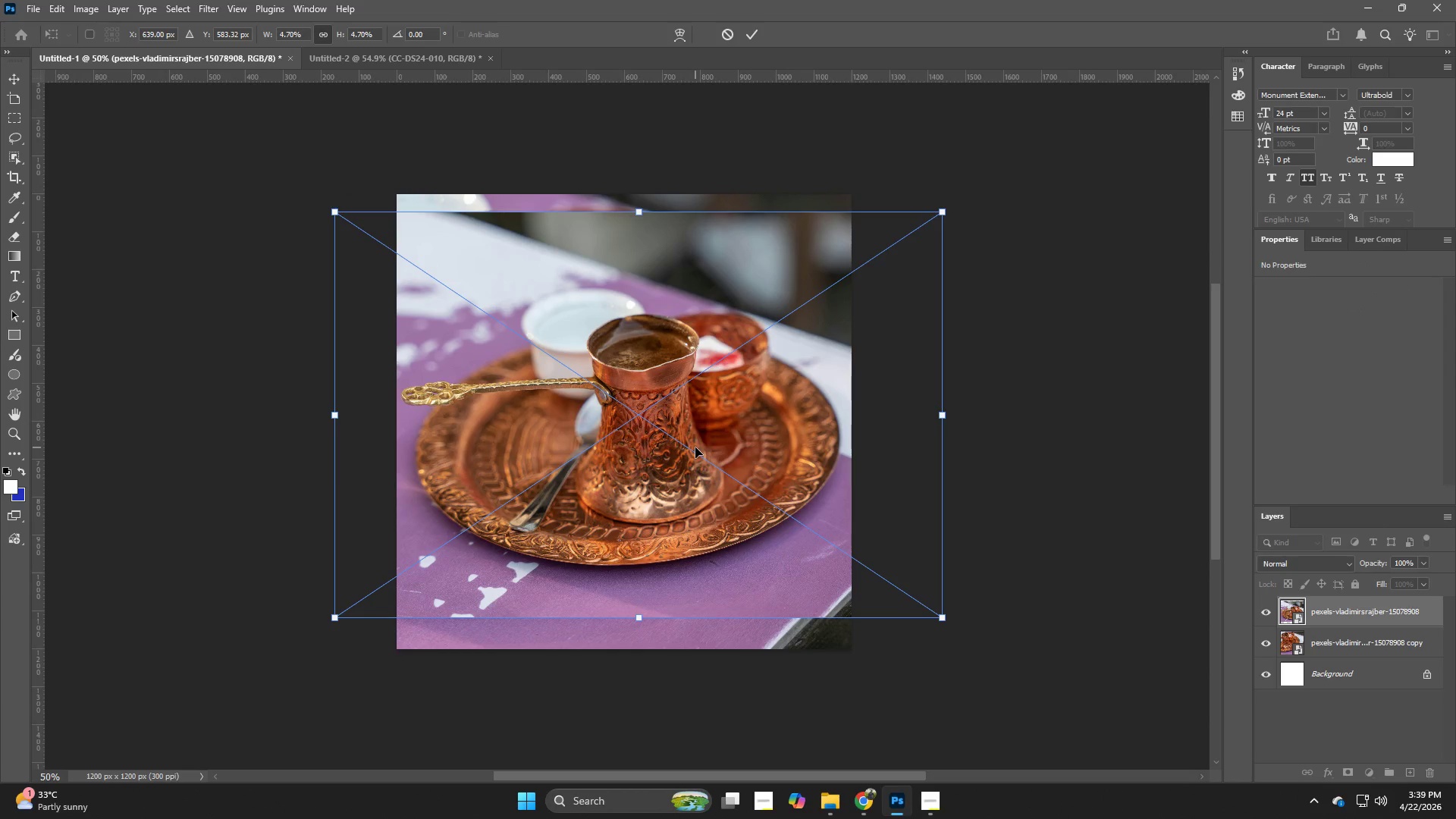 
key(NumpadEnter)
 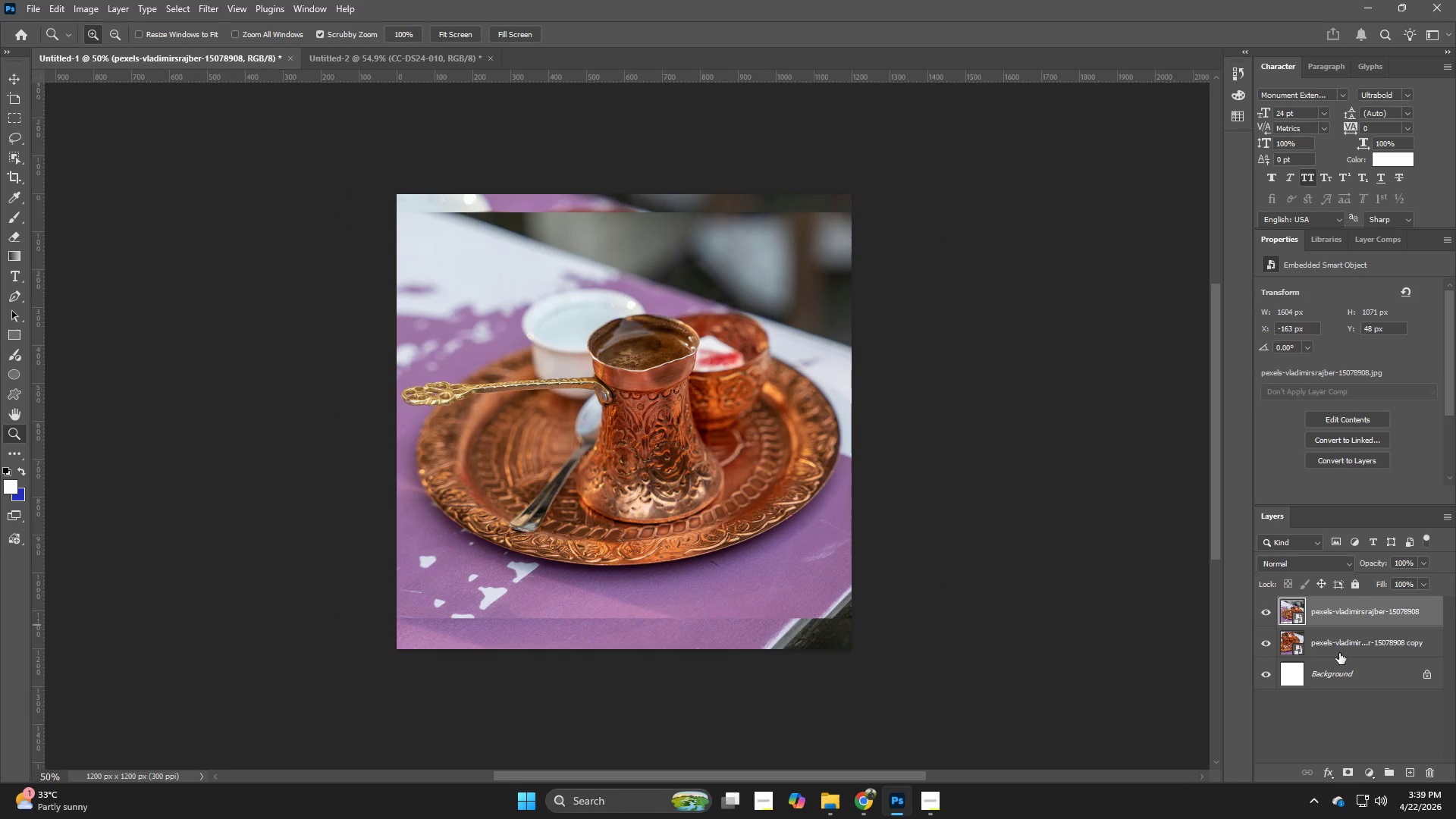 
left_click([1338, 639])
 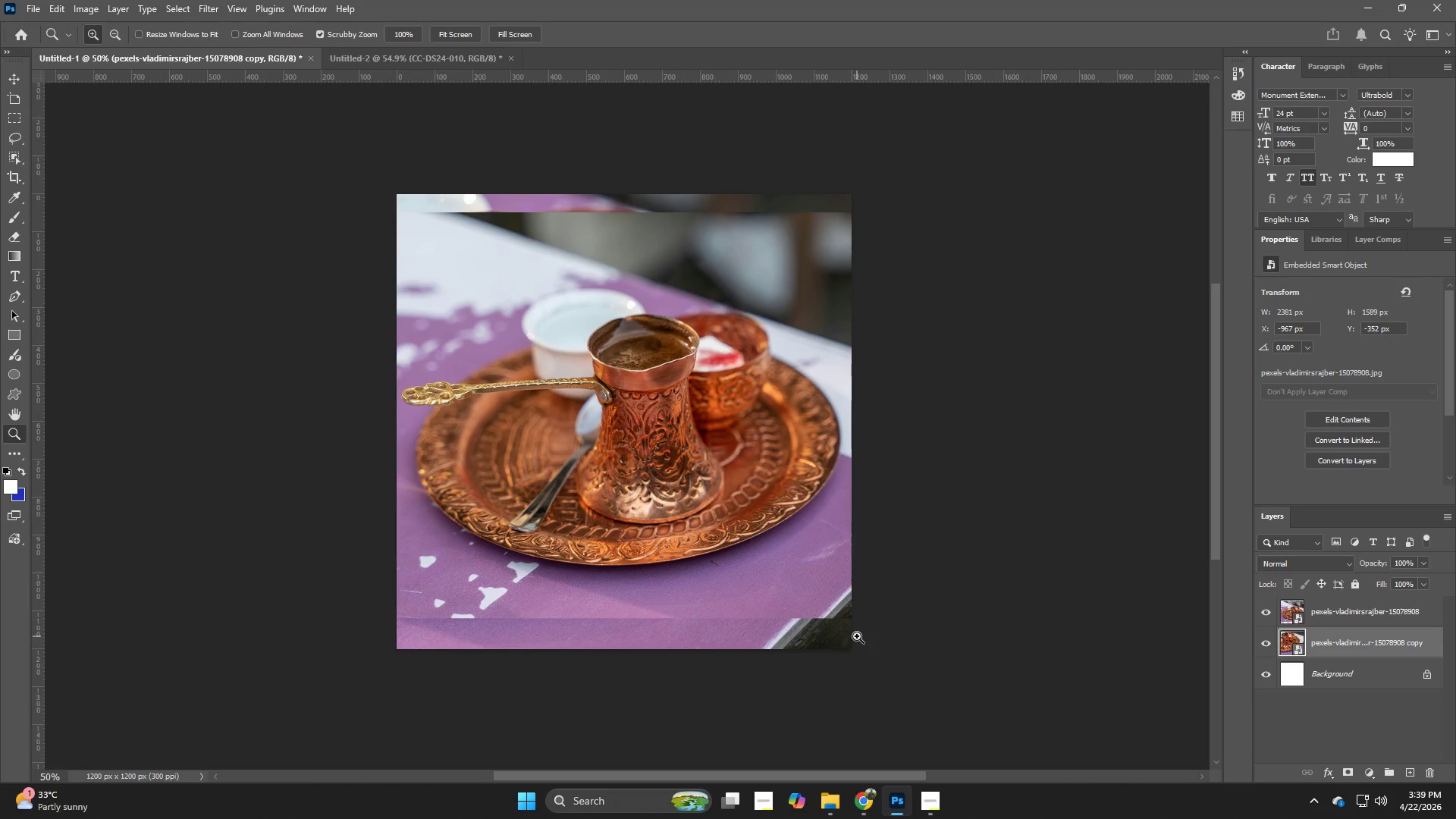 
key(Control+T)
 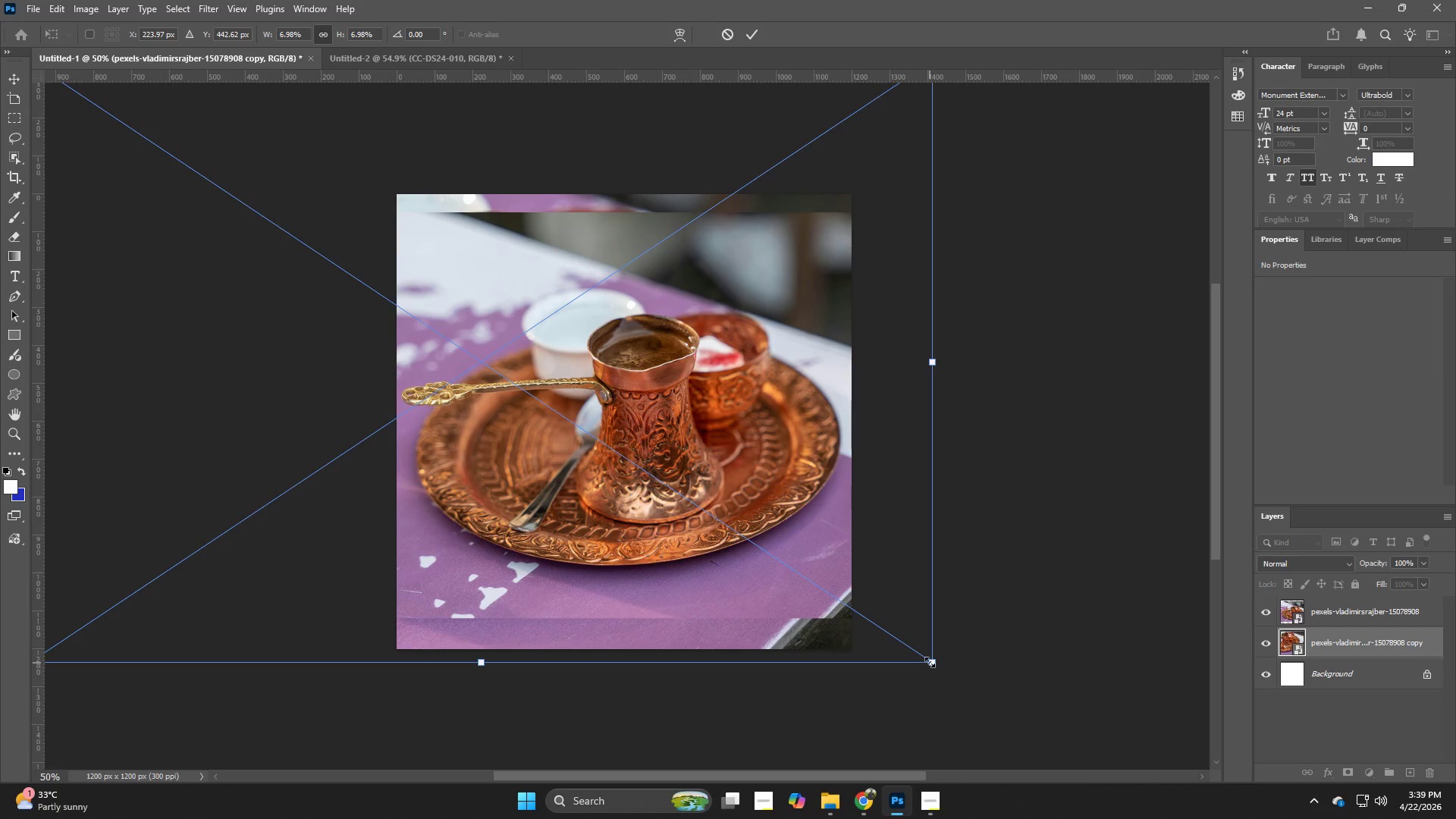 
left_click_drag(start_coordinate=[930, 661], to_coordinate=[993, 677])
 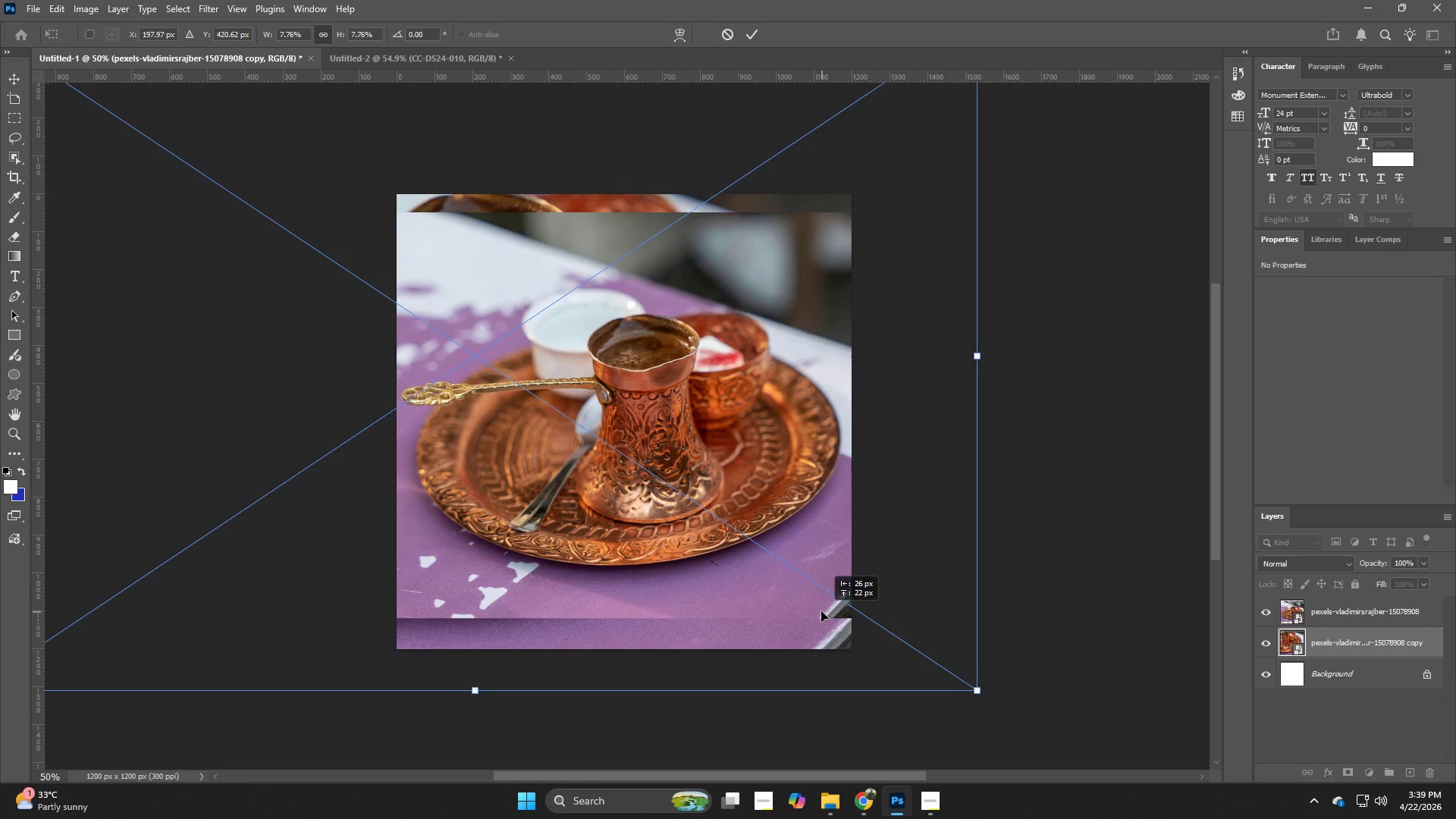 
hold_key(key=AltLeft, duration=1.28)
 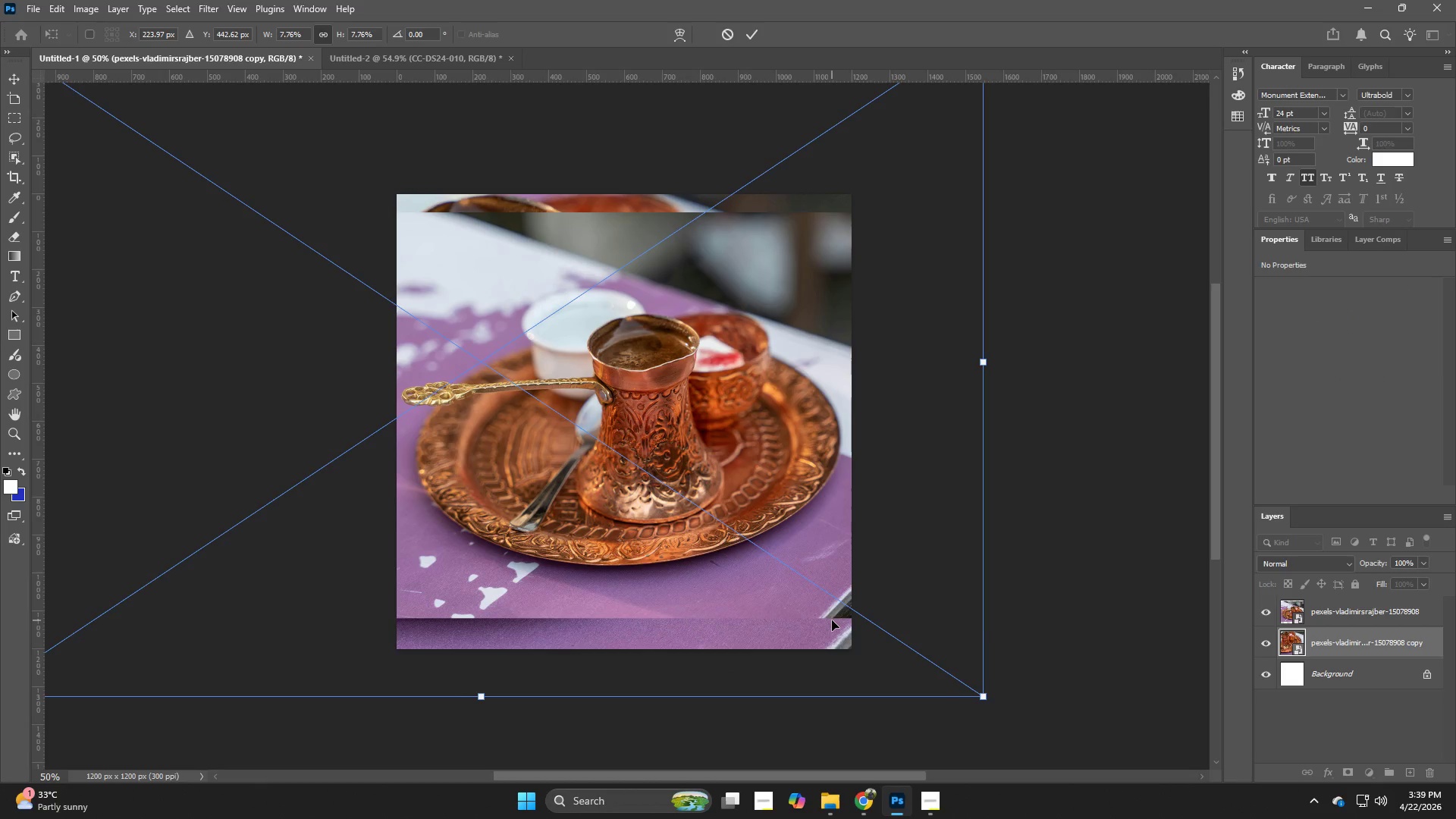 
left_click_drag(start_coordinate=[832, 620], to_coordinate=[842, 570])
 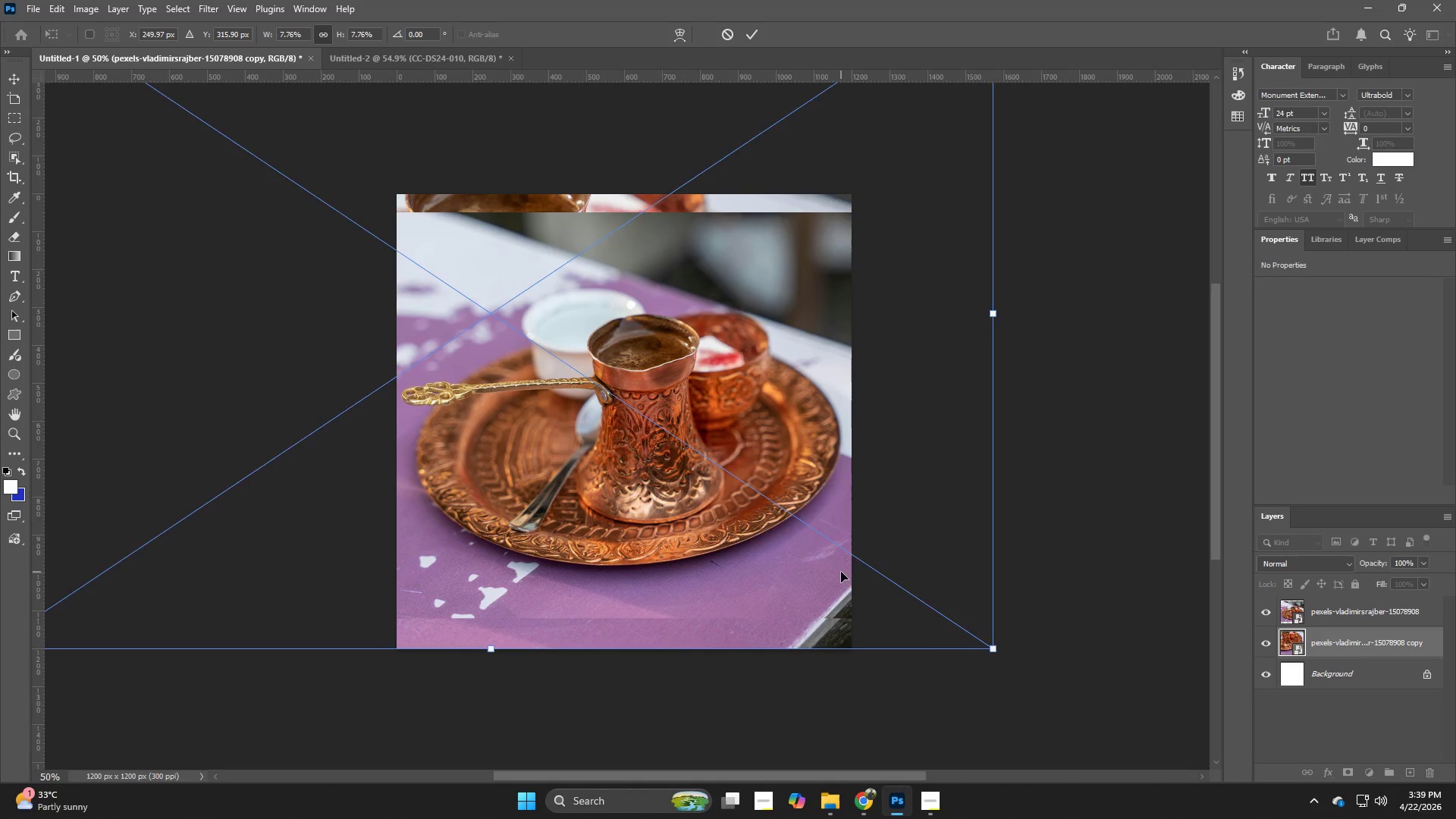 
key(NumpadEnter)
 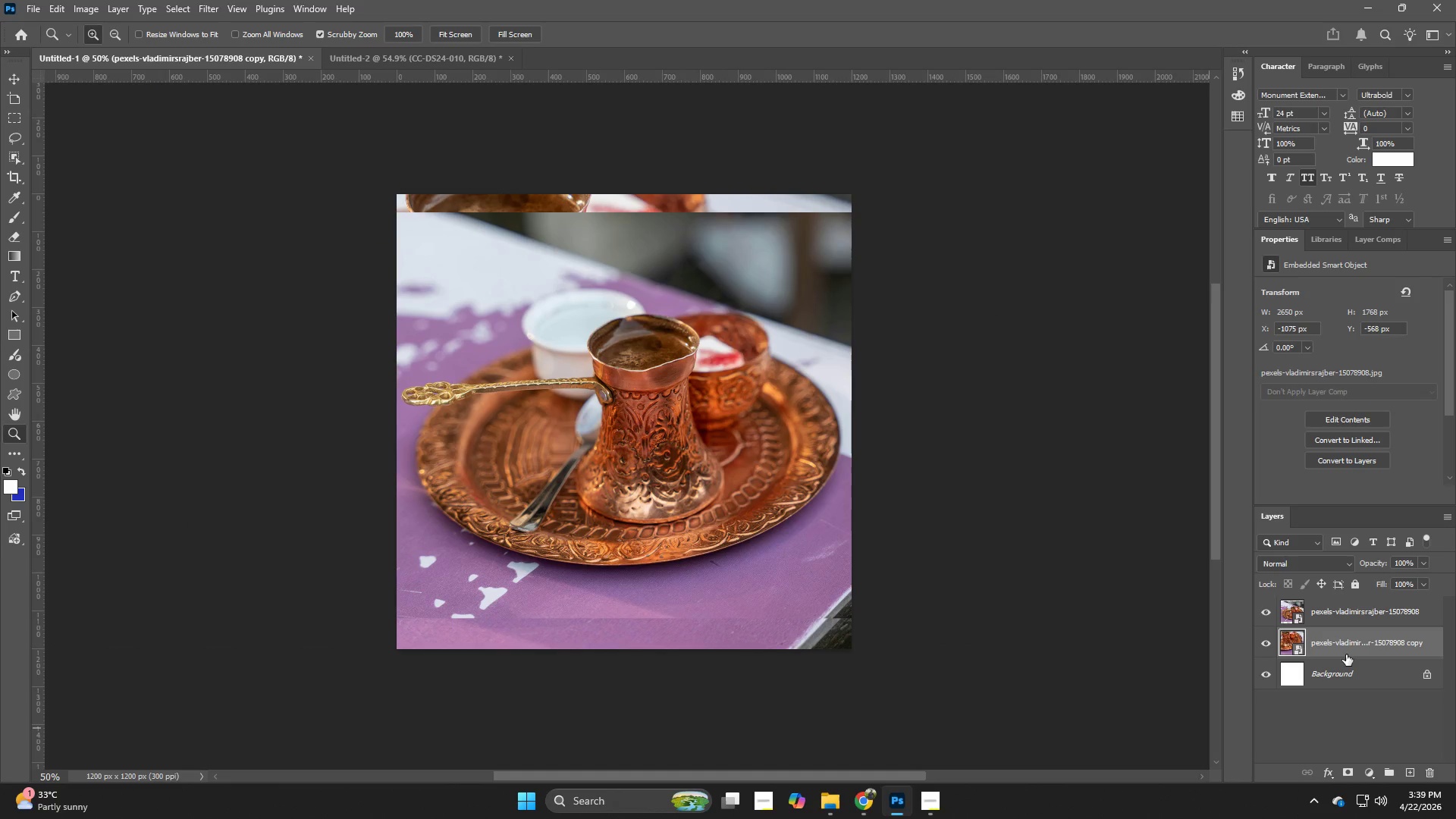 
hold_key(key=ControlLeft, duration=1.3)
hold_key(key=AltLeft, duration=0.91)
left_click_drag(start_coordinate=[1342, 634], to_coordinate=[1345, 654])
 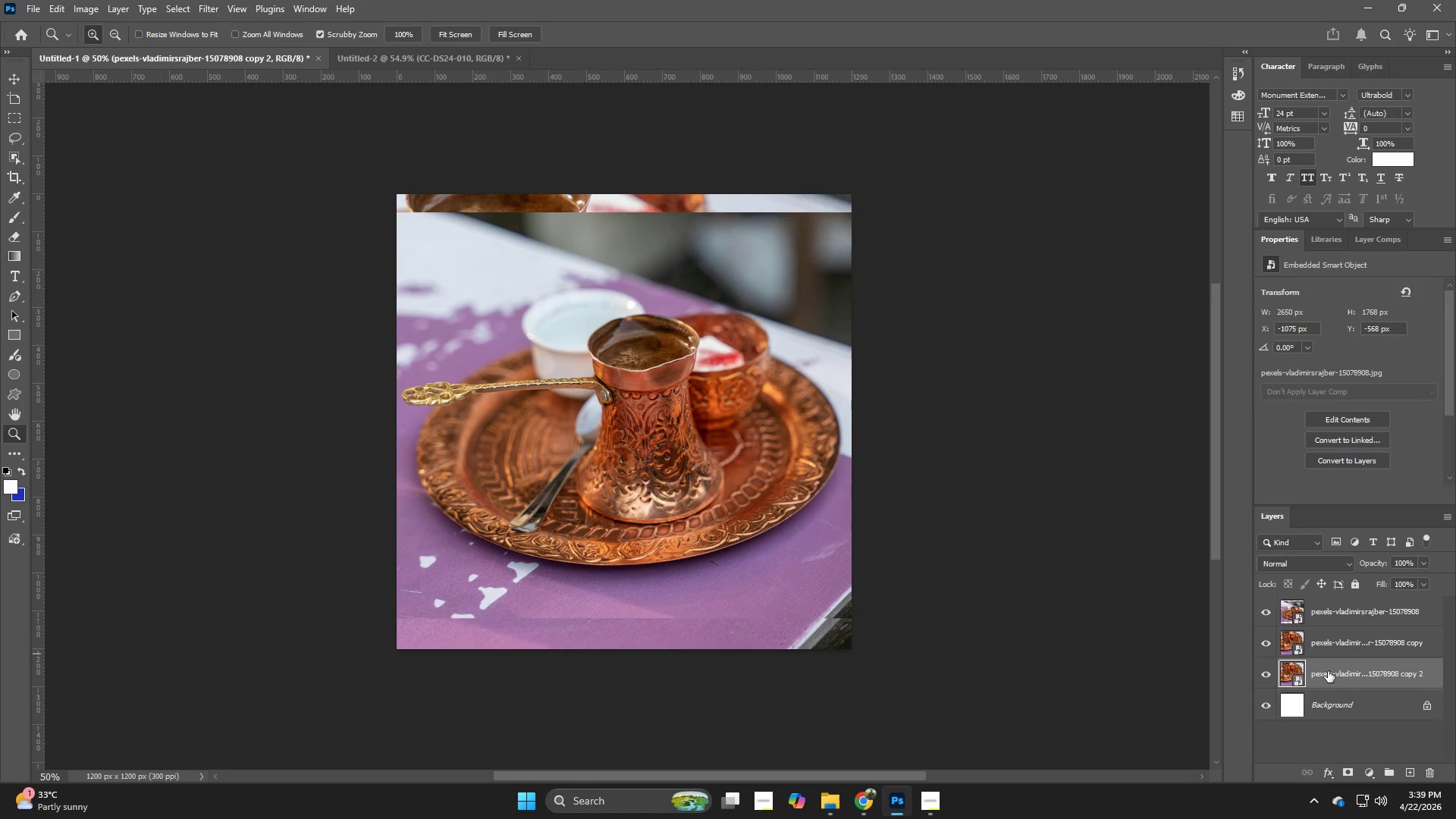 
key(Control+T)
 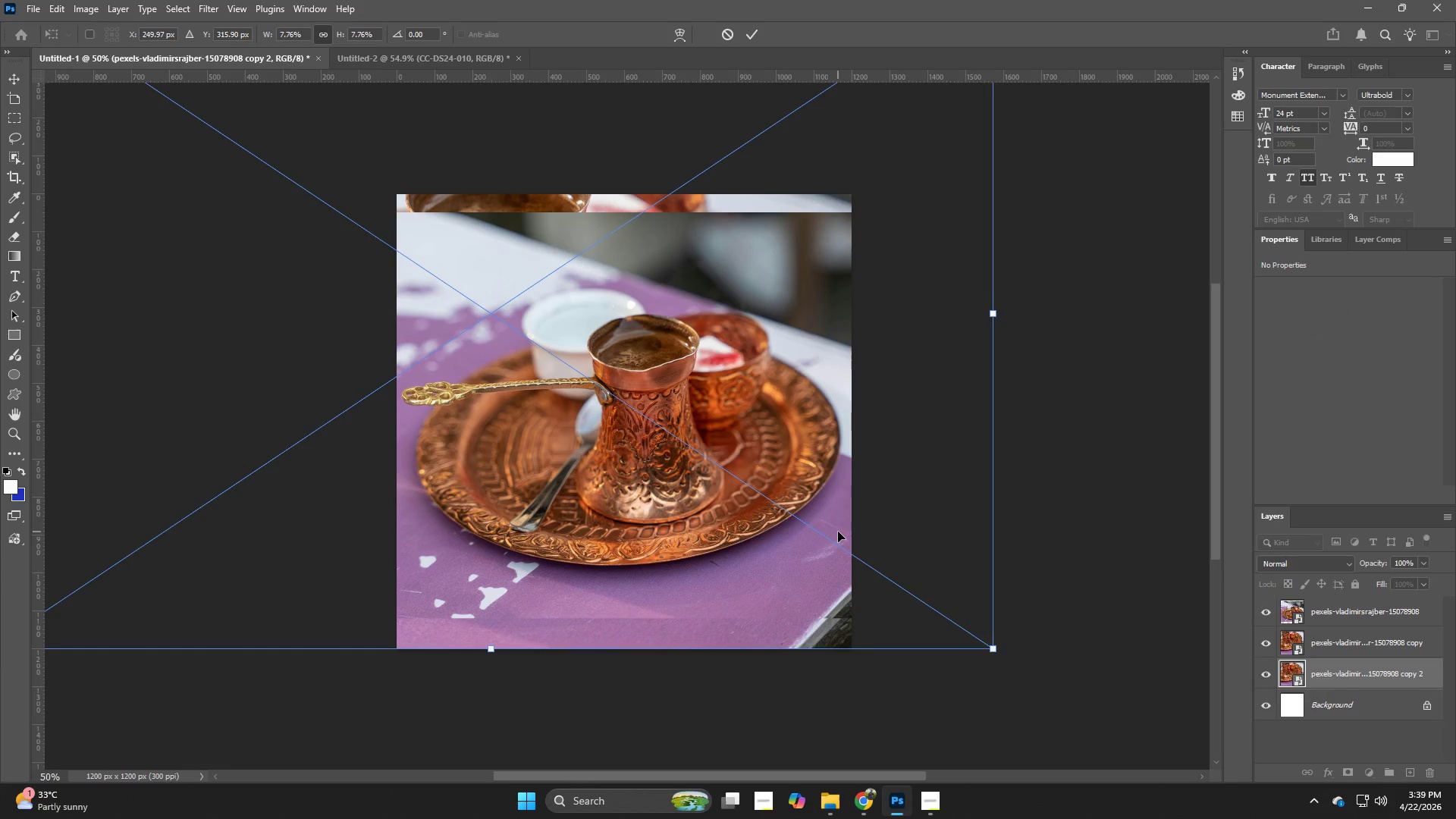 
left_click_drag(start_coordinate=[838, 532], to_coordinate=[843, 538])
 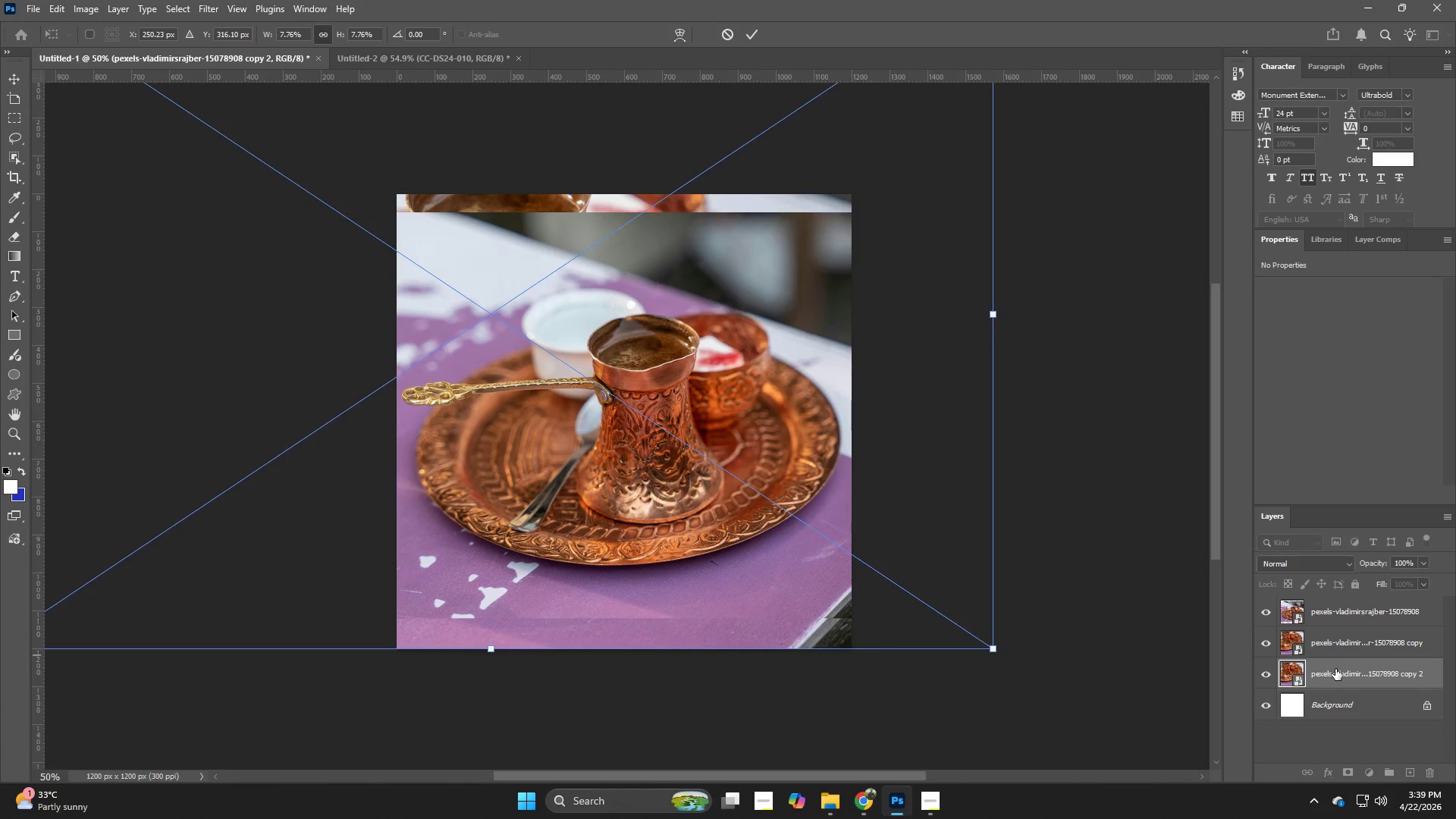 
left_click_drag(start_coordinate=[1335, 669], to_coordinate=[1335, 631])
 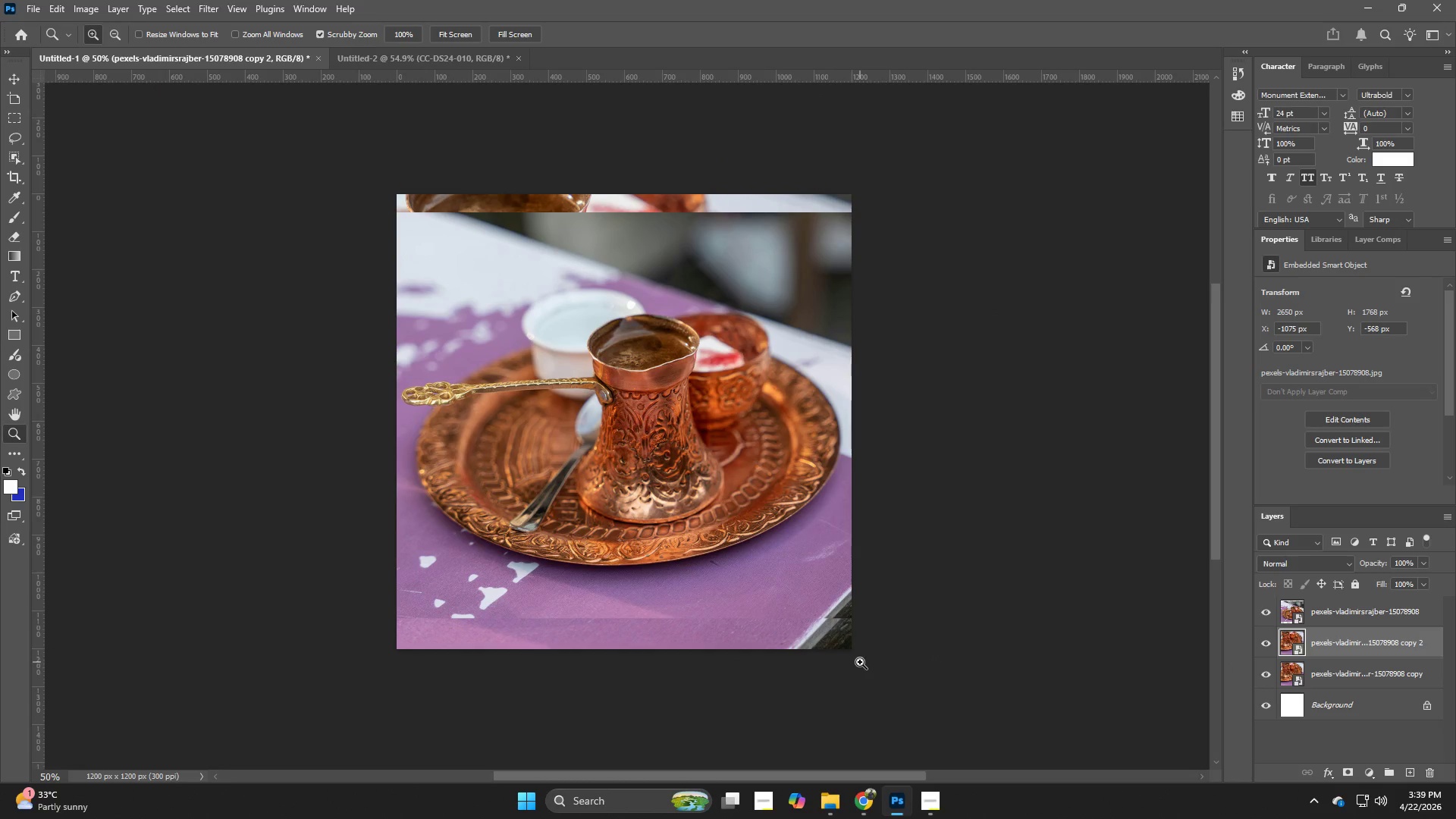 
key(Control+T)
 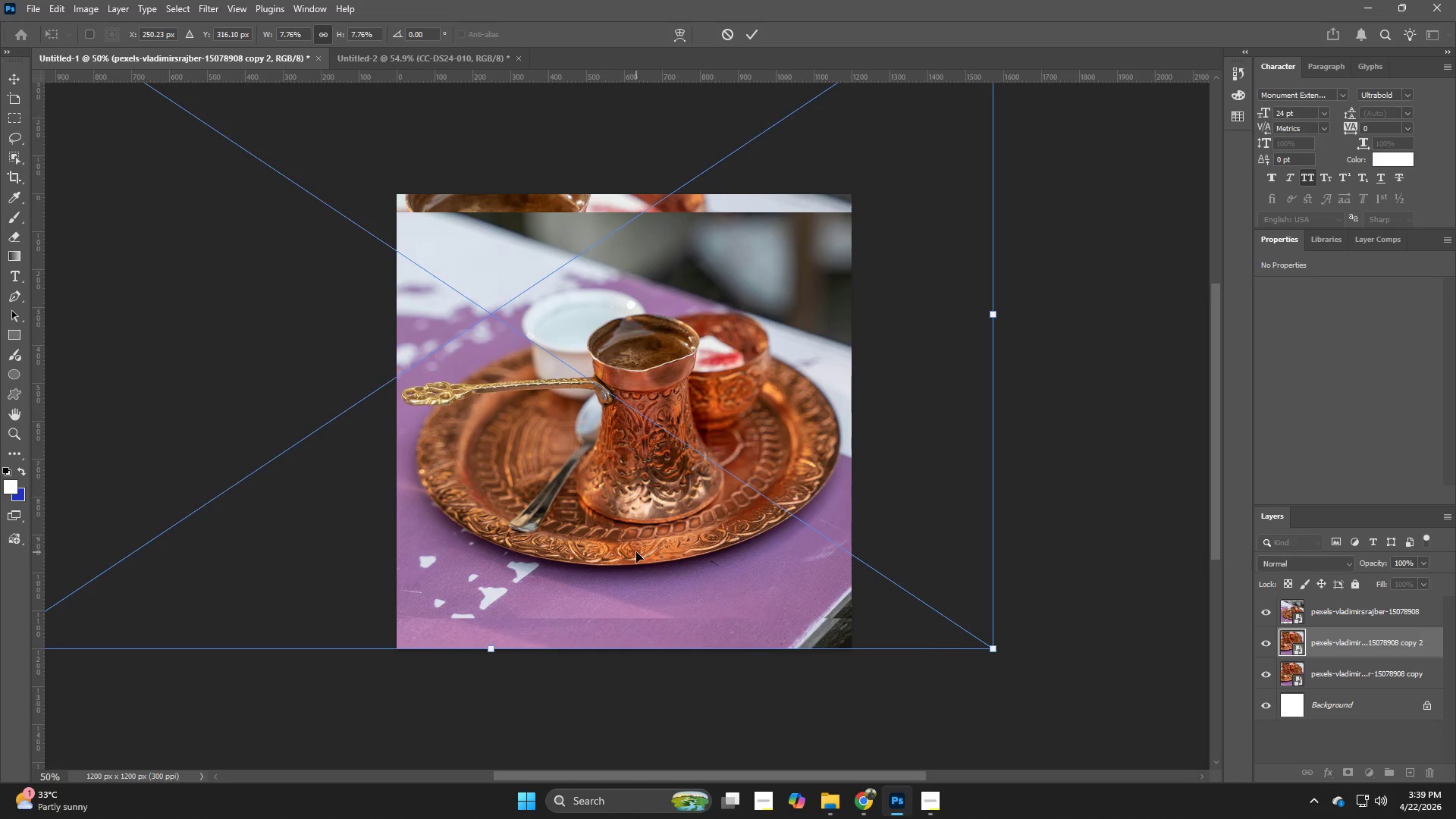 
left_click_drag(start_coordinate=[636, 552], to_coordinate=[776, 658])
 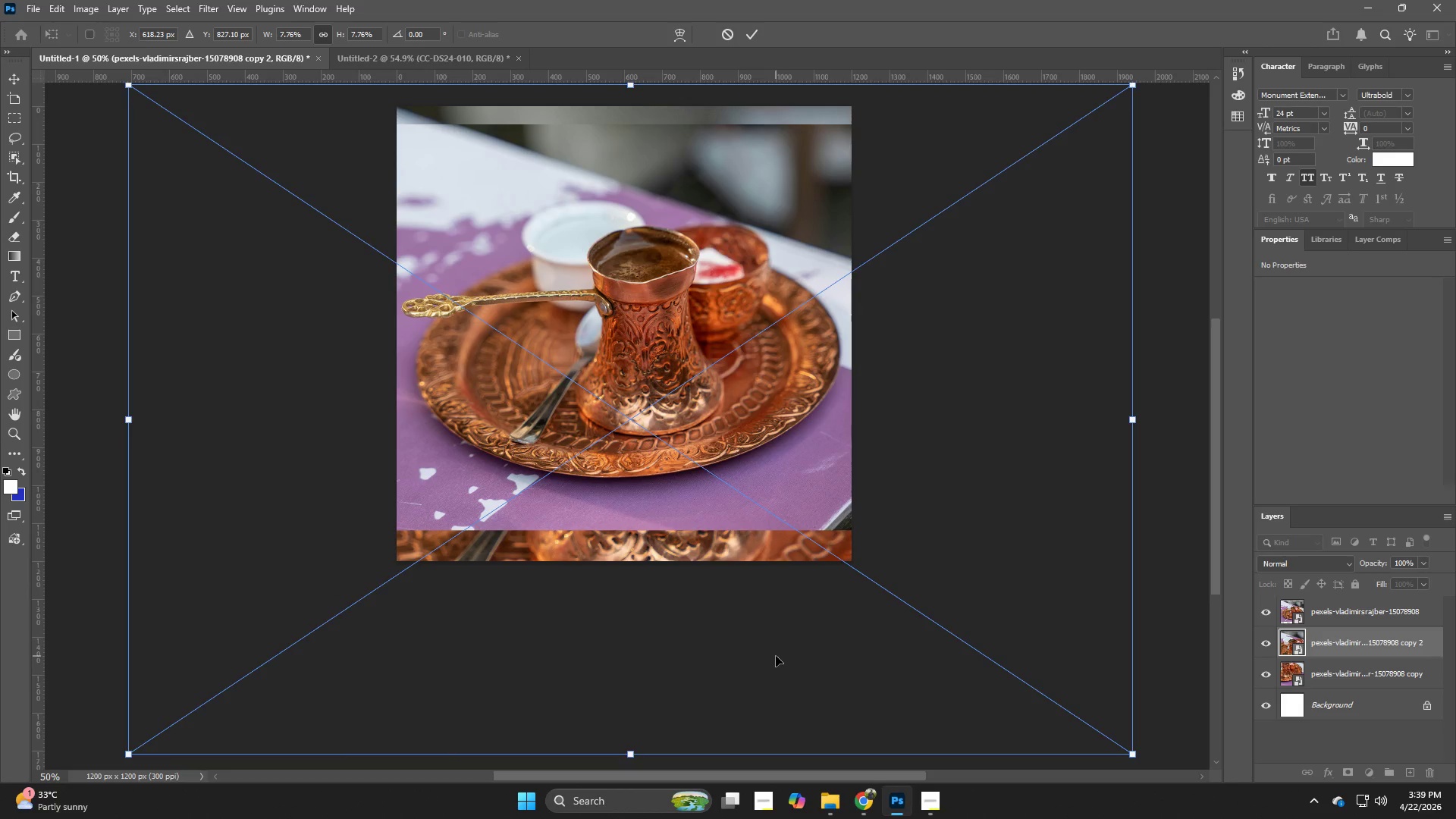 
key(NumpadEnter)
 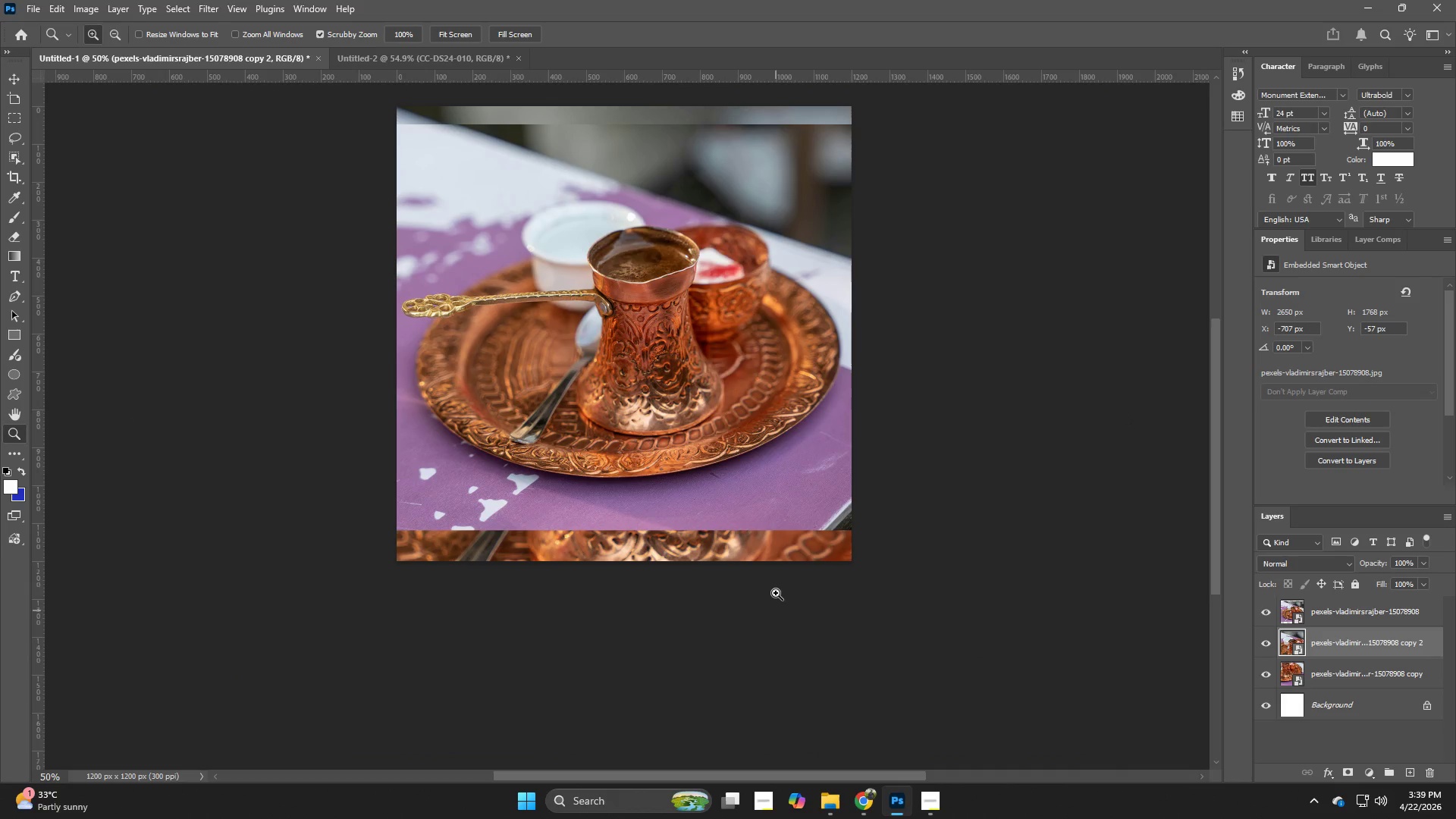 
hold_key(key=AltLeft, duration=0.94)
left_click_drag(start_coordinate=[766, 510], to_coordinate=[765, 552])
 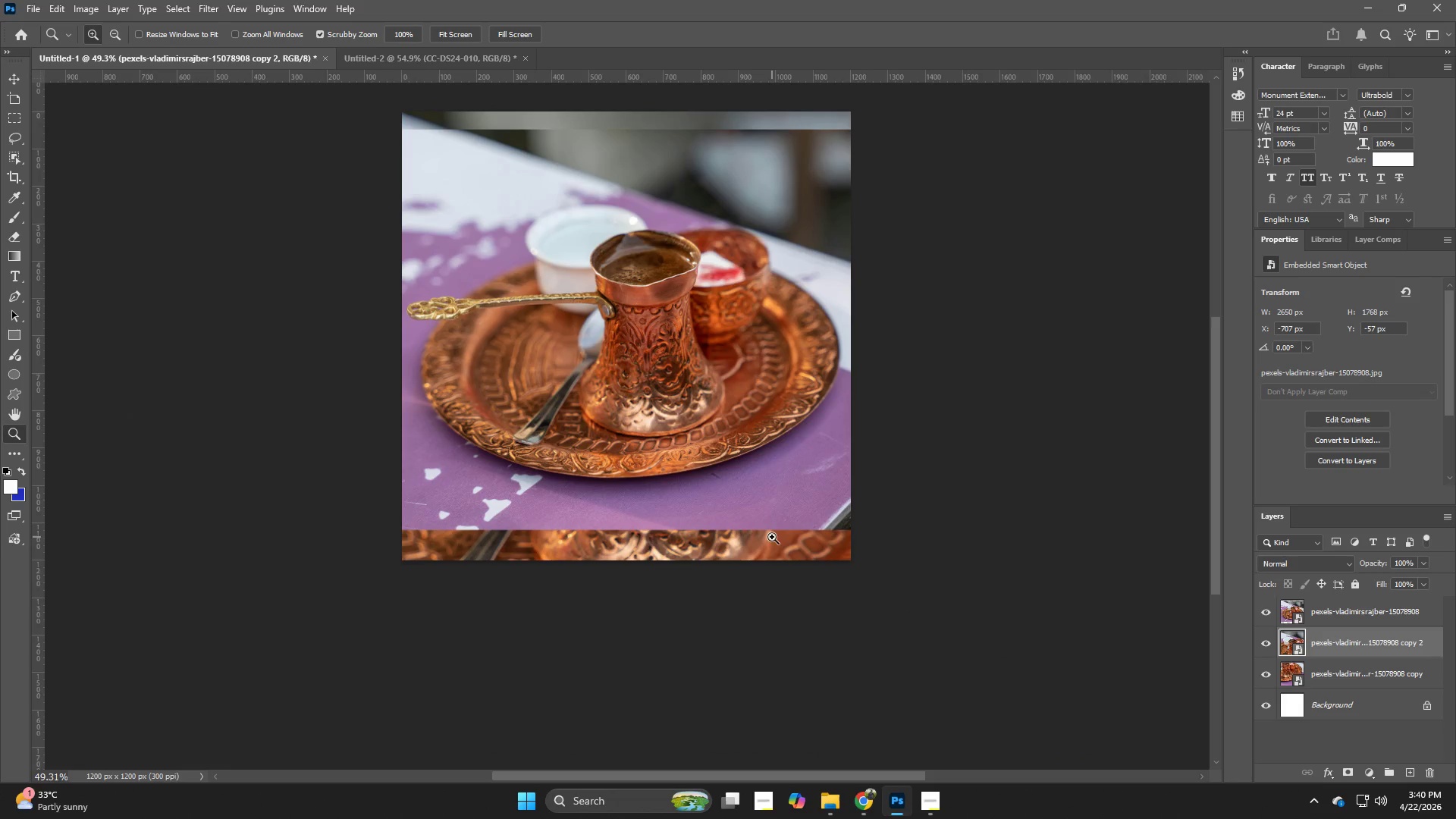 
hold_key(key=Space, duration=0.97)
 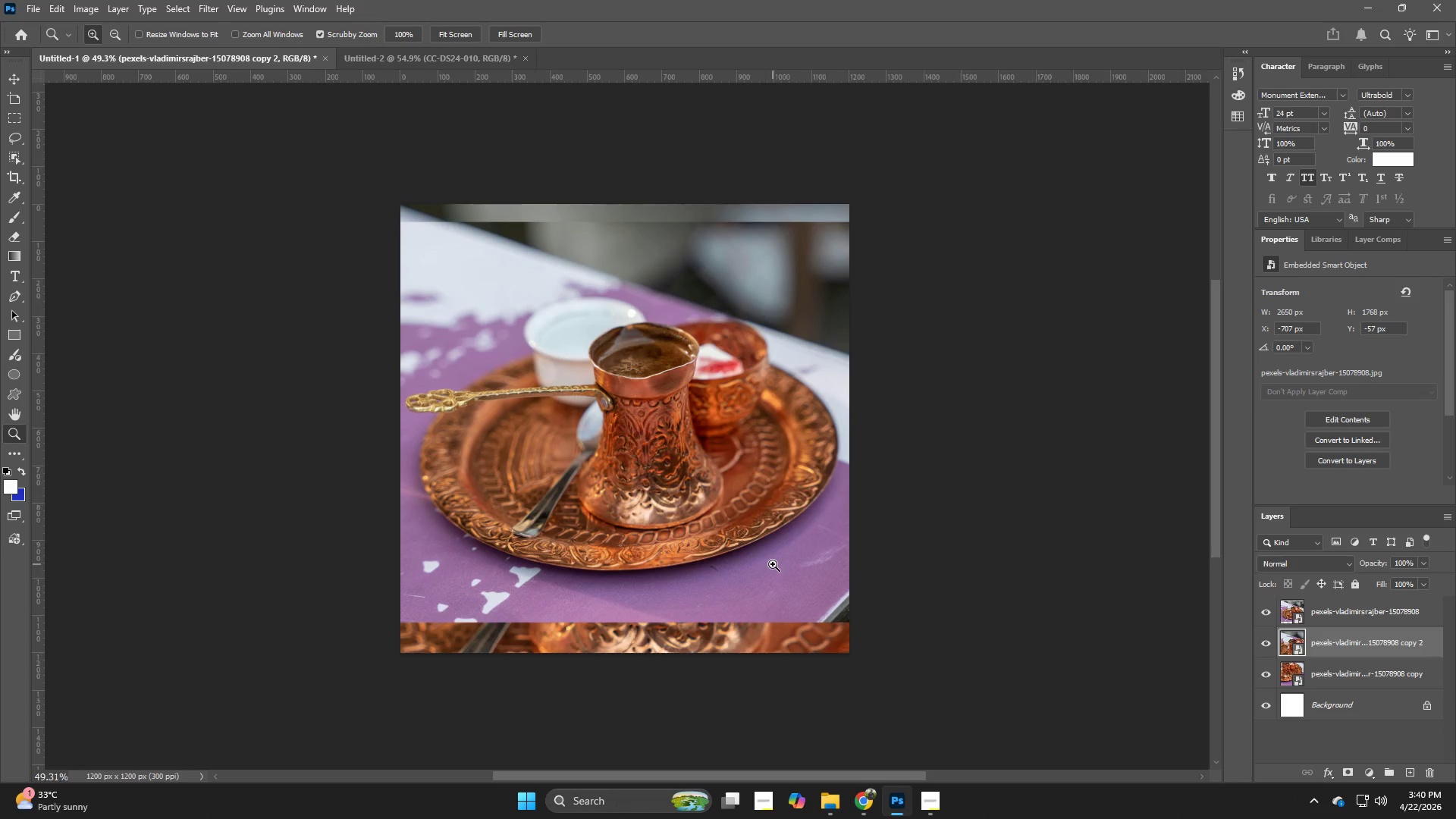 
left_click_drag(start_coordinate=[774, 472], to_coordinate=[773, 564])
 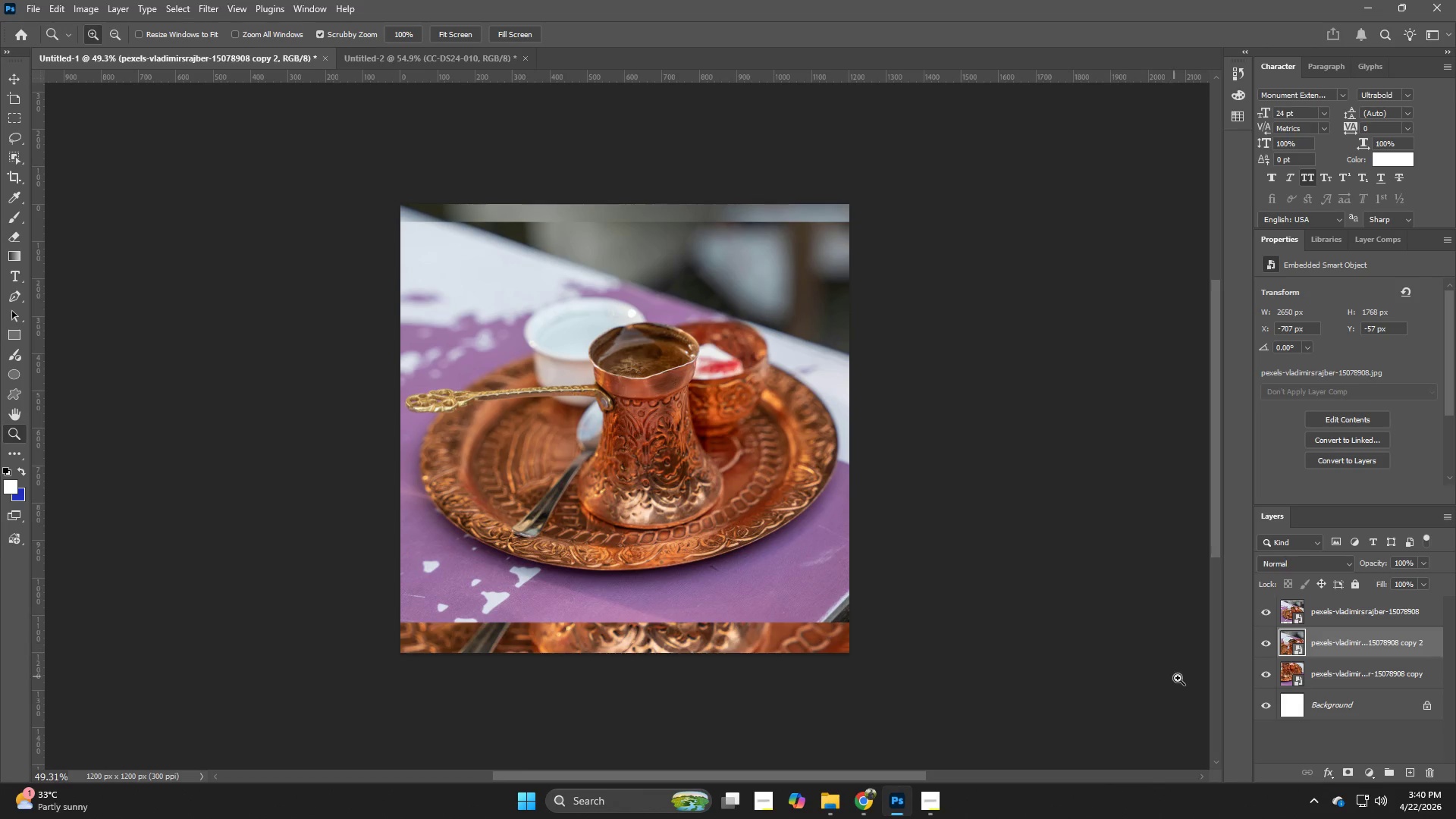 
left_click([1332, 617])
 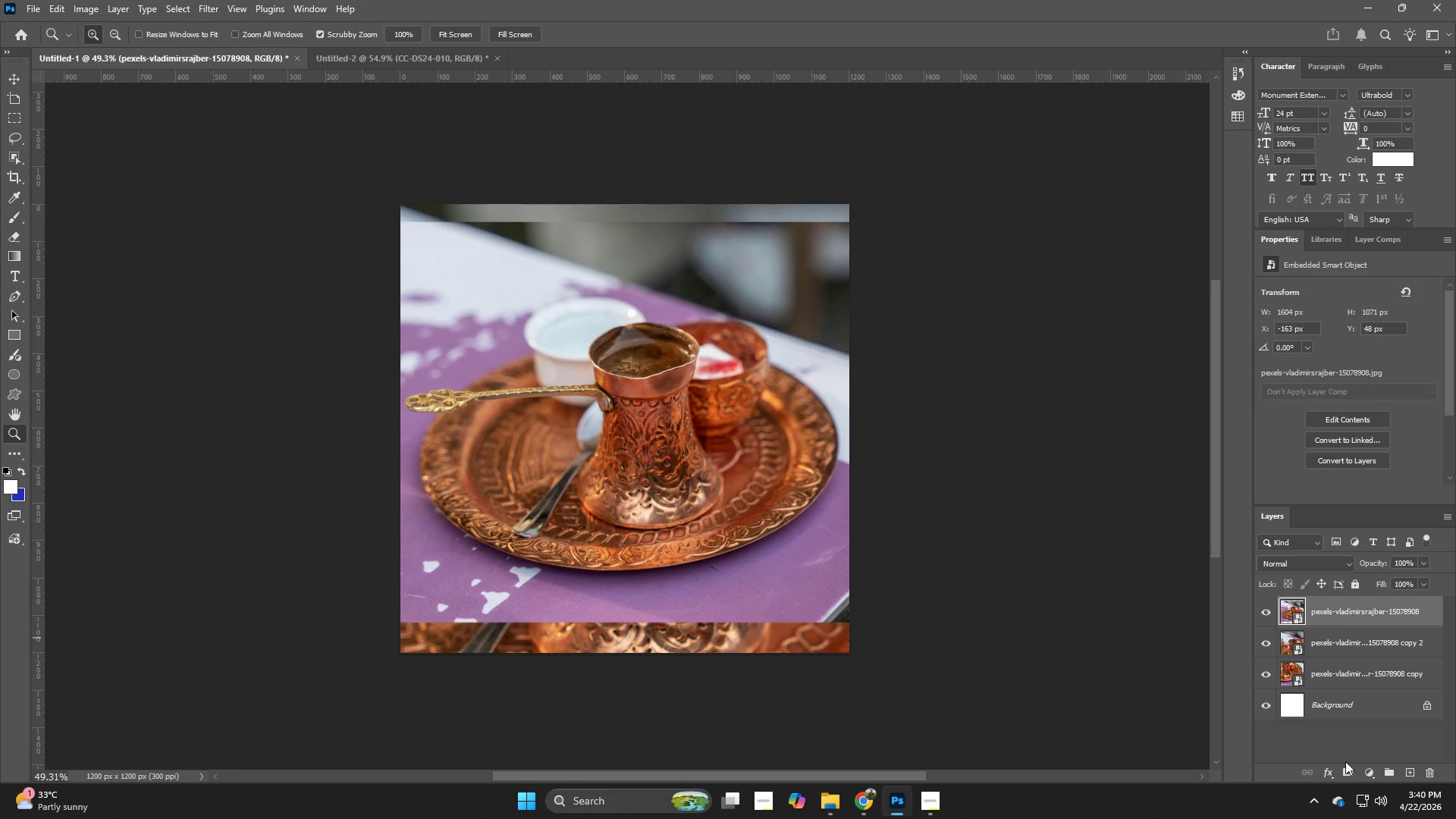 
left_click([1347, 767])
 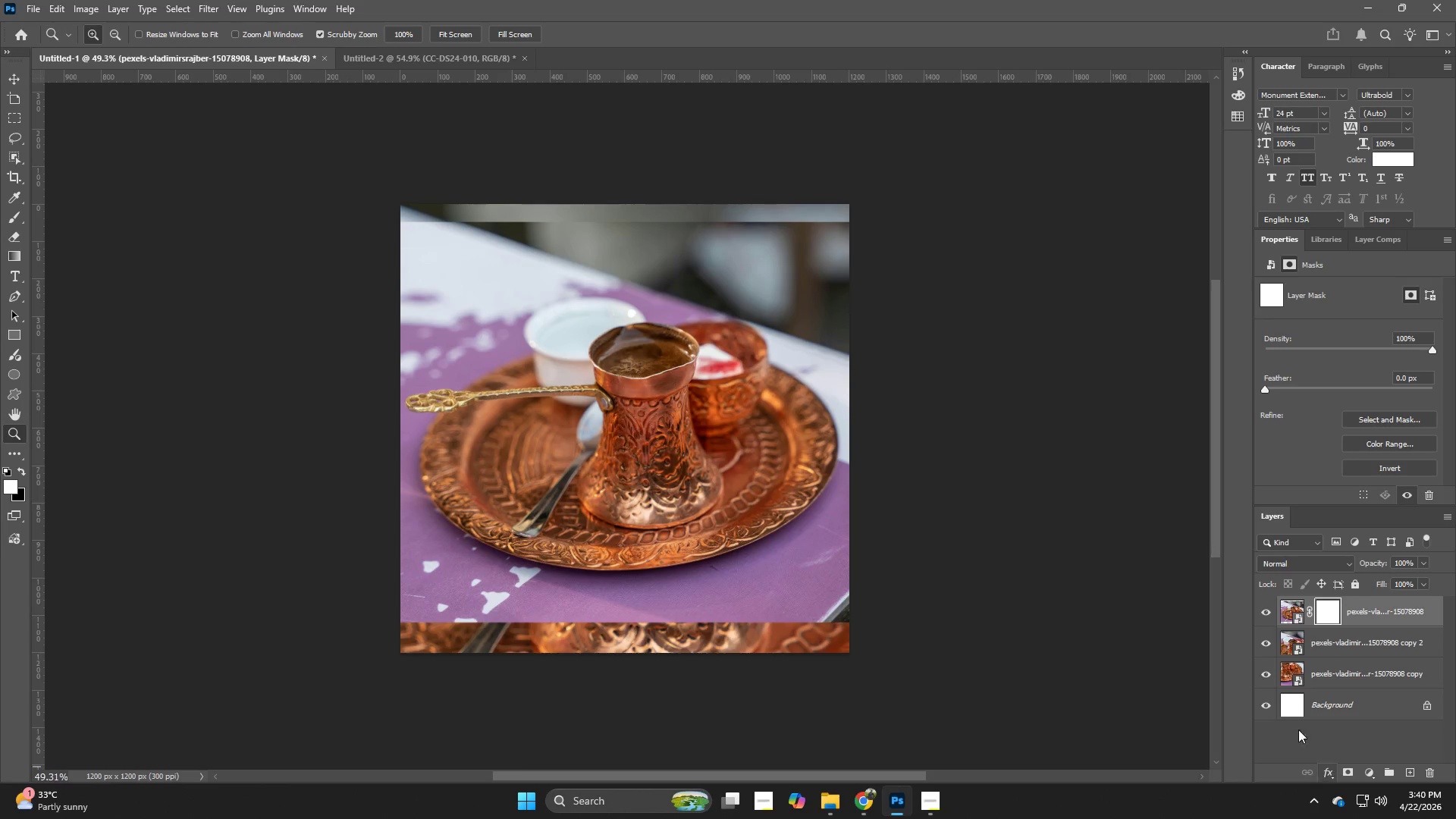 
key(E)
 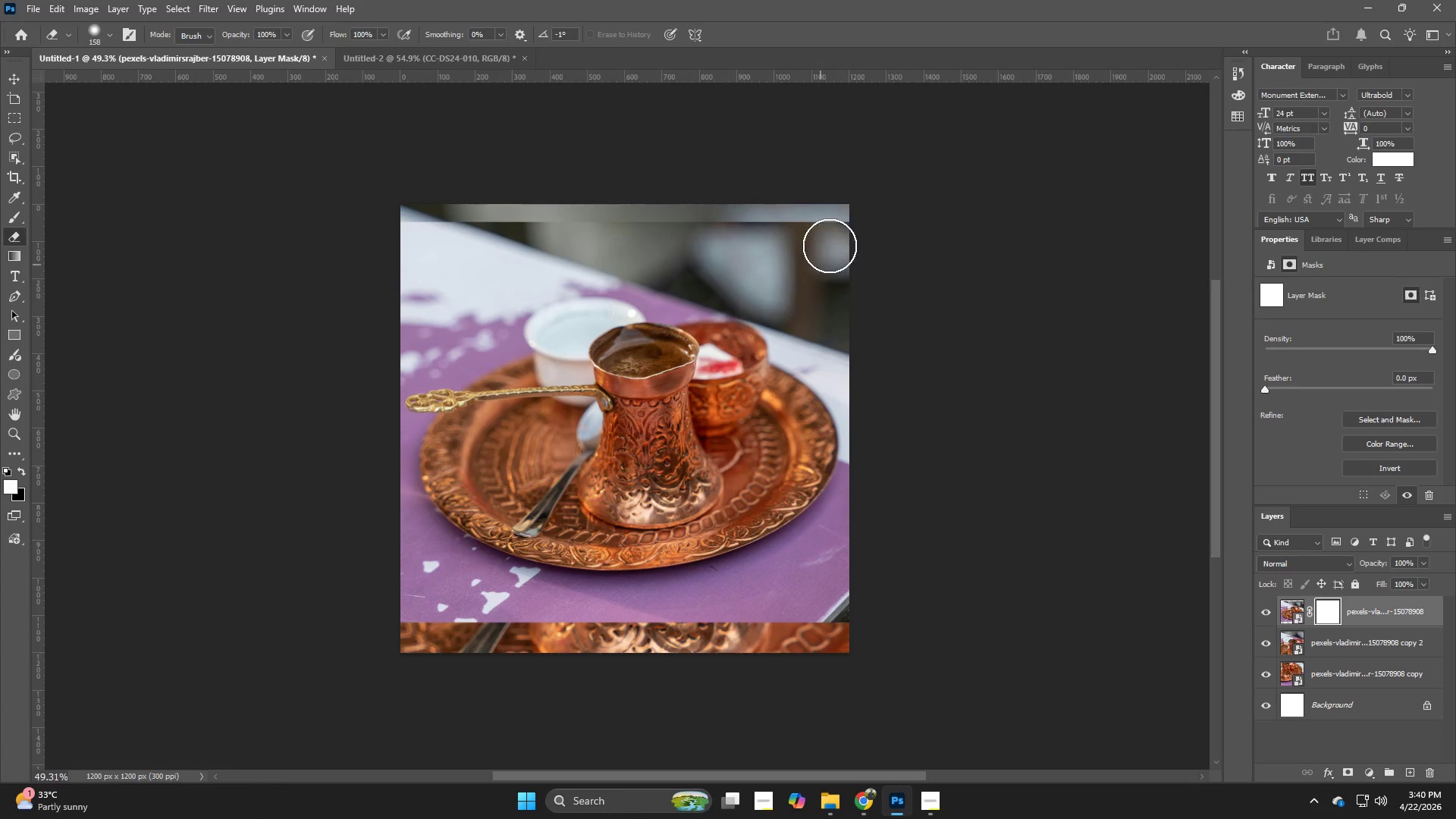 
left_click([836, 236])
 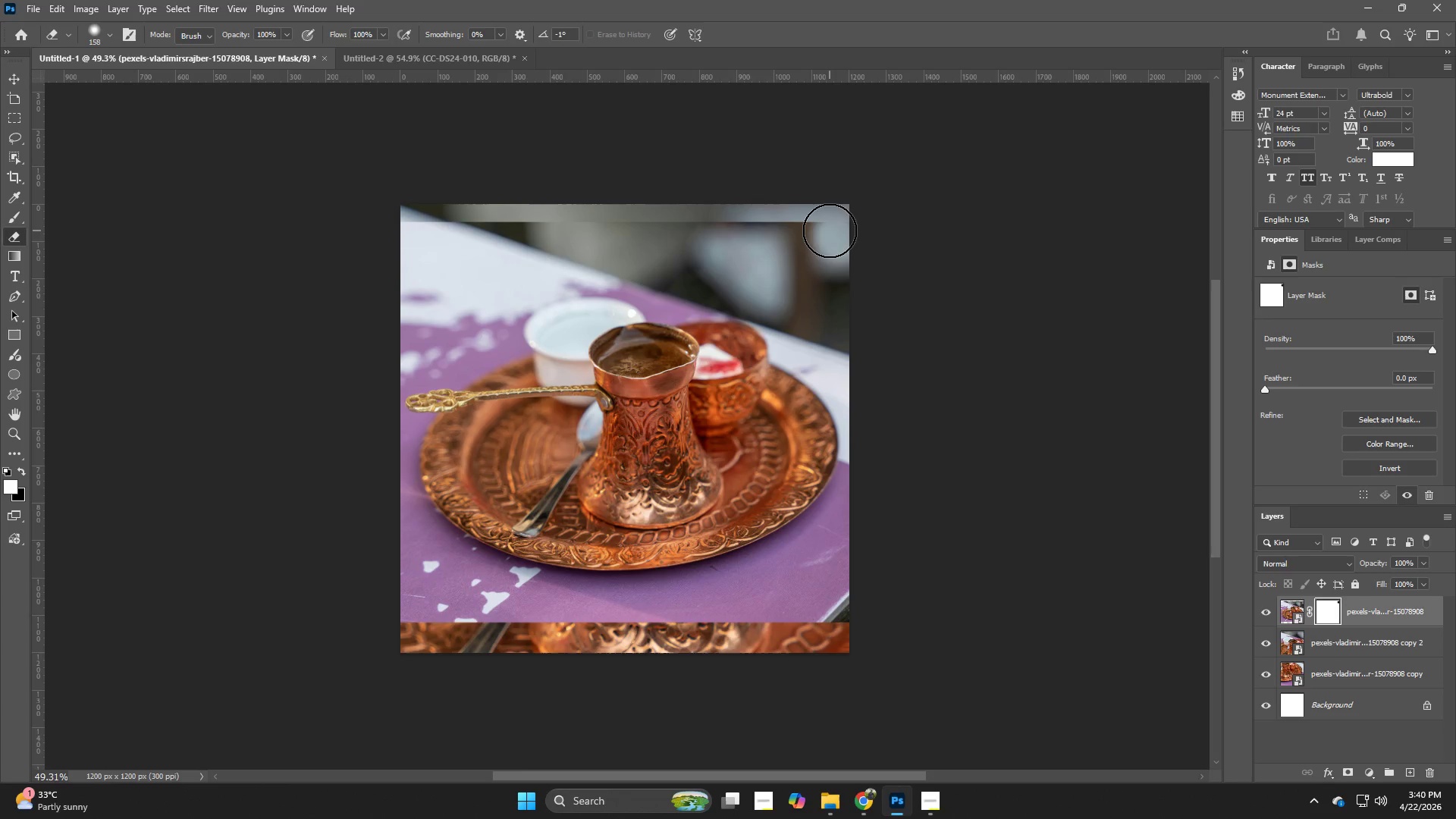 
left_click_drag(start_coordinate=[830, 231], to_coordinate=[815, 228])
 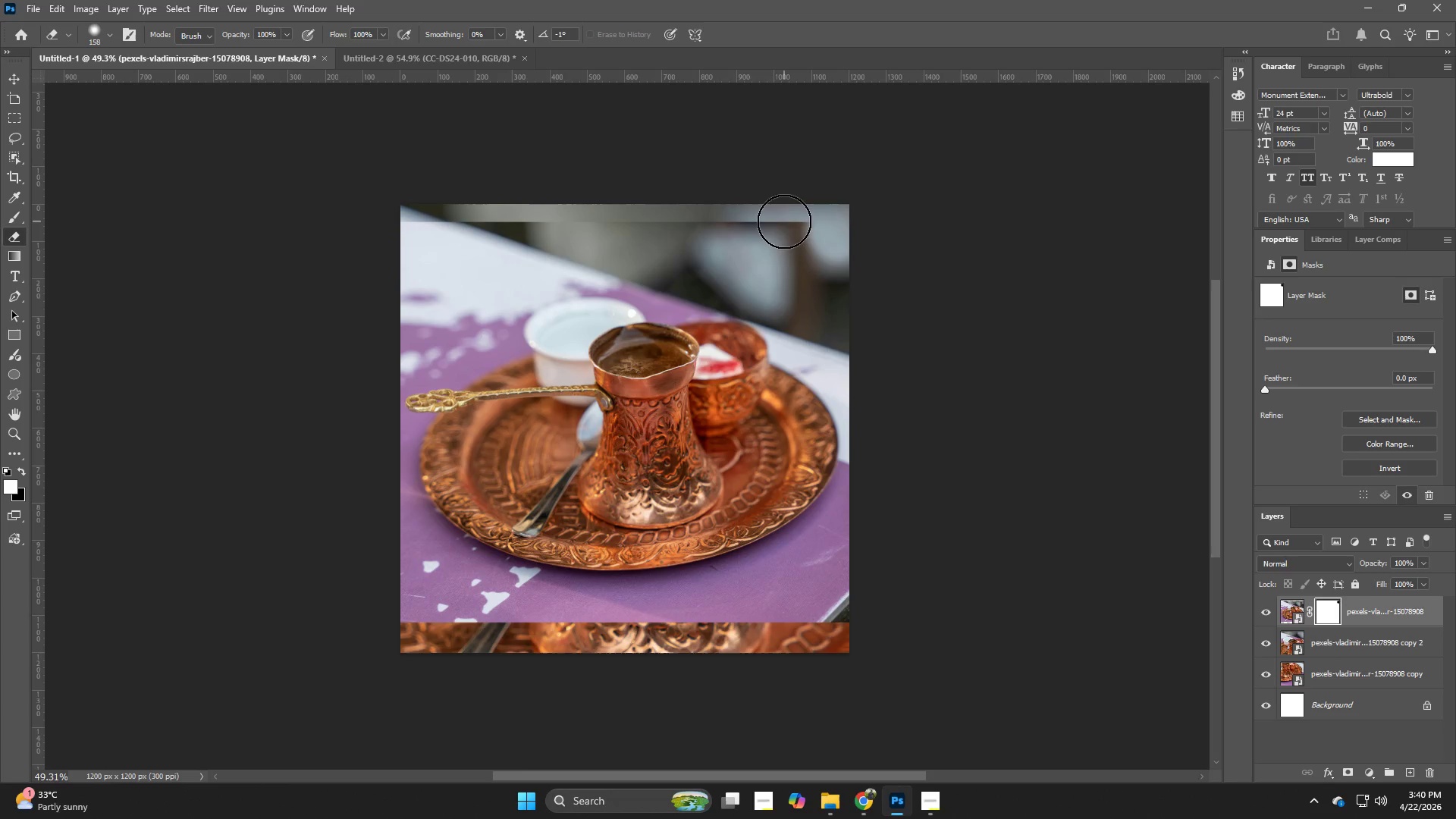 
left_click_drag(start_coordinate=[784, 221], to_coordinate=[776, 221])
 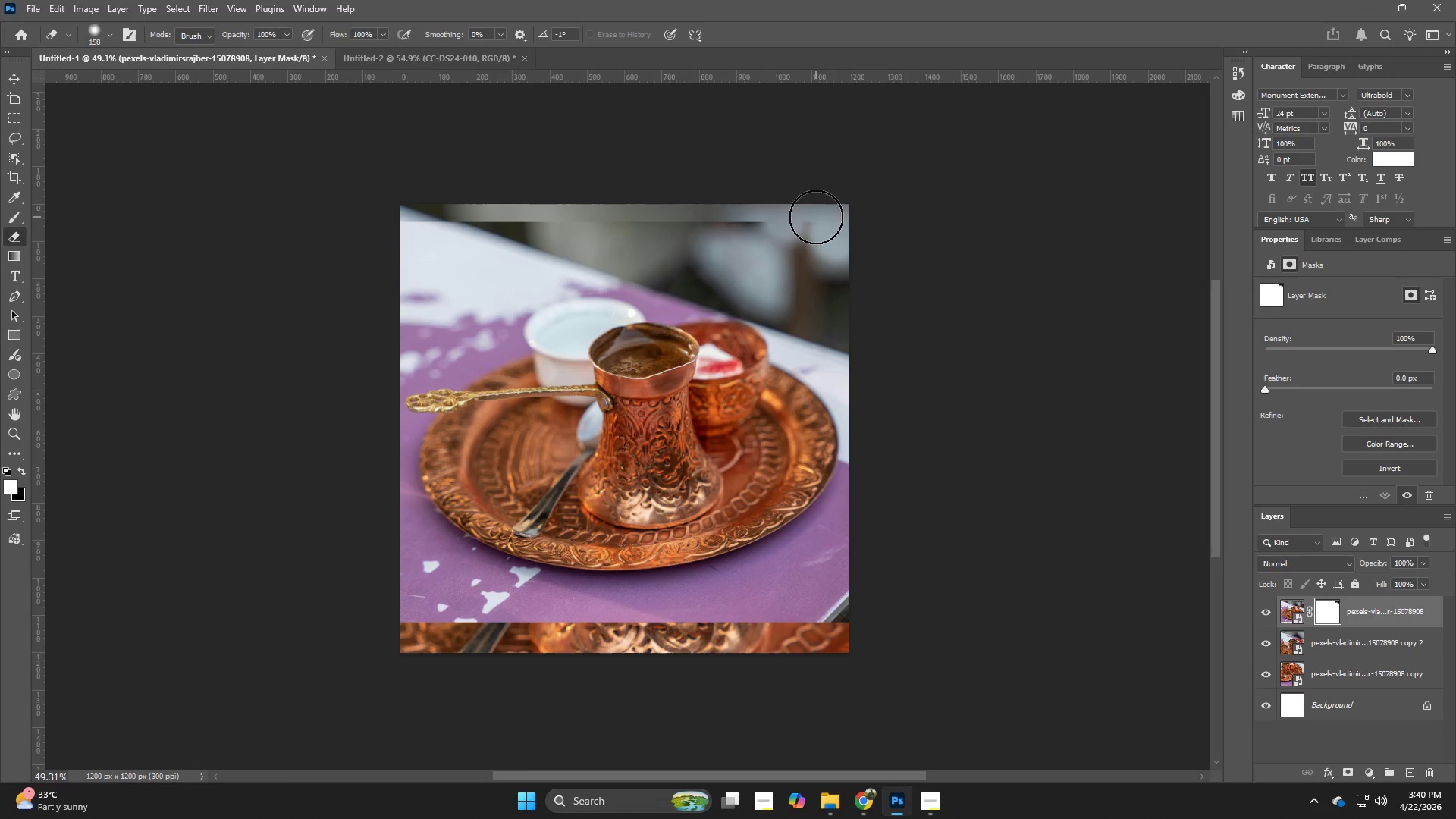 
left_click_drag(start_coordinate=[816, 217], to_coordinate=[797, 221])
 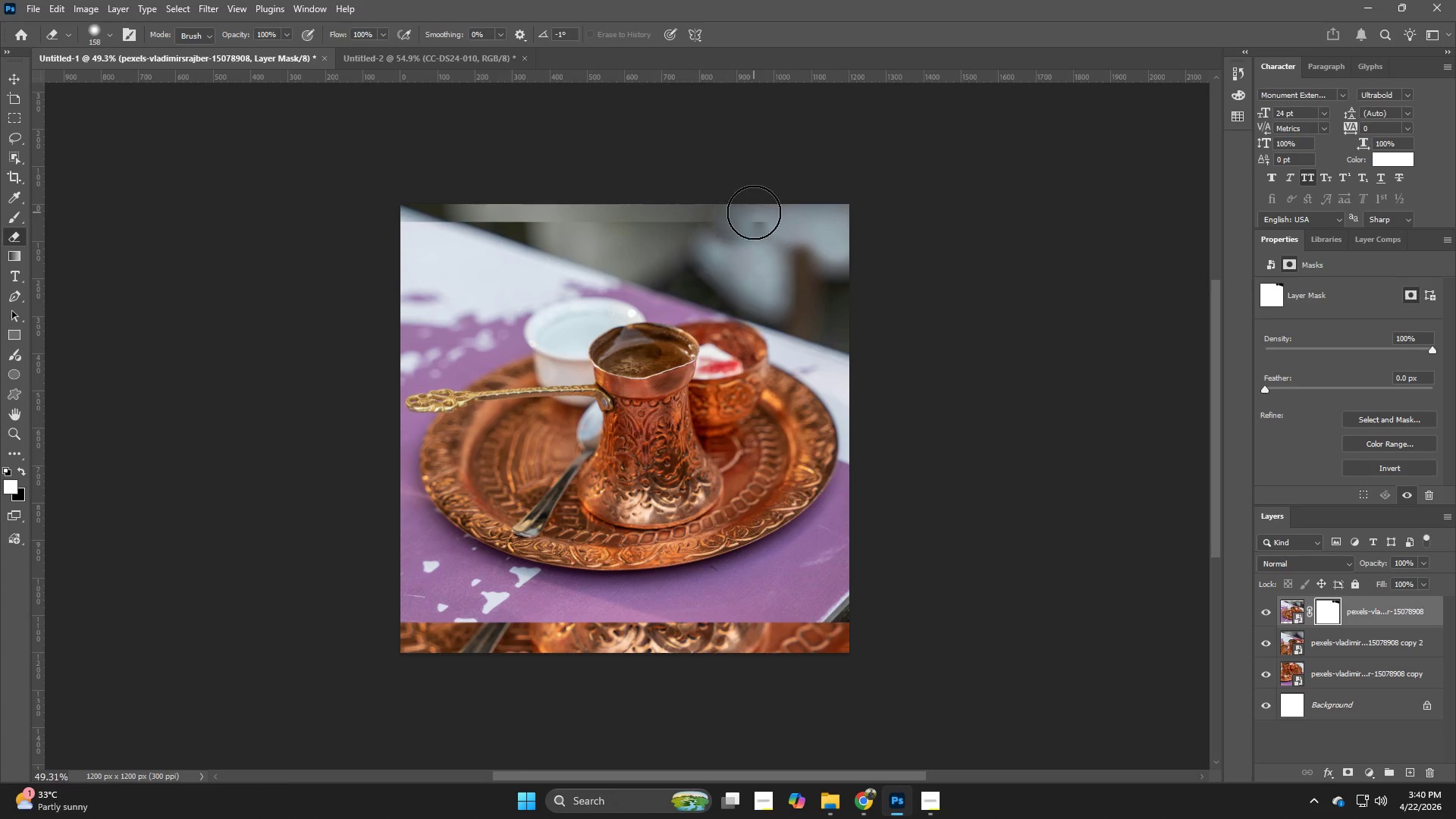 
left_click_drag(start_coordinate=[760, 215], to_coordinate=[692, 217])
 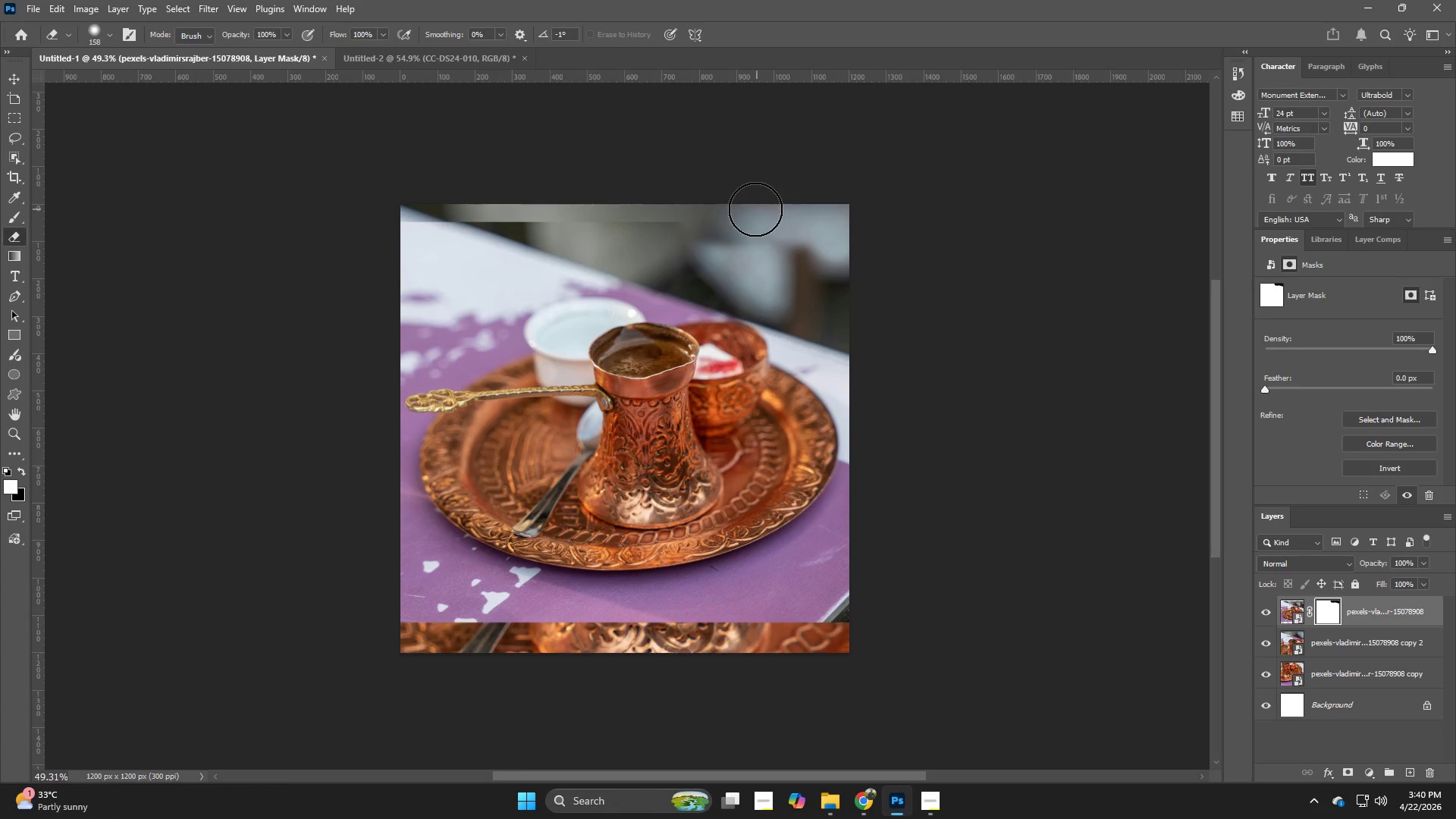 
left_click_drag(start_coordinate=[698, 215], to_coordinate=[506, 215])
 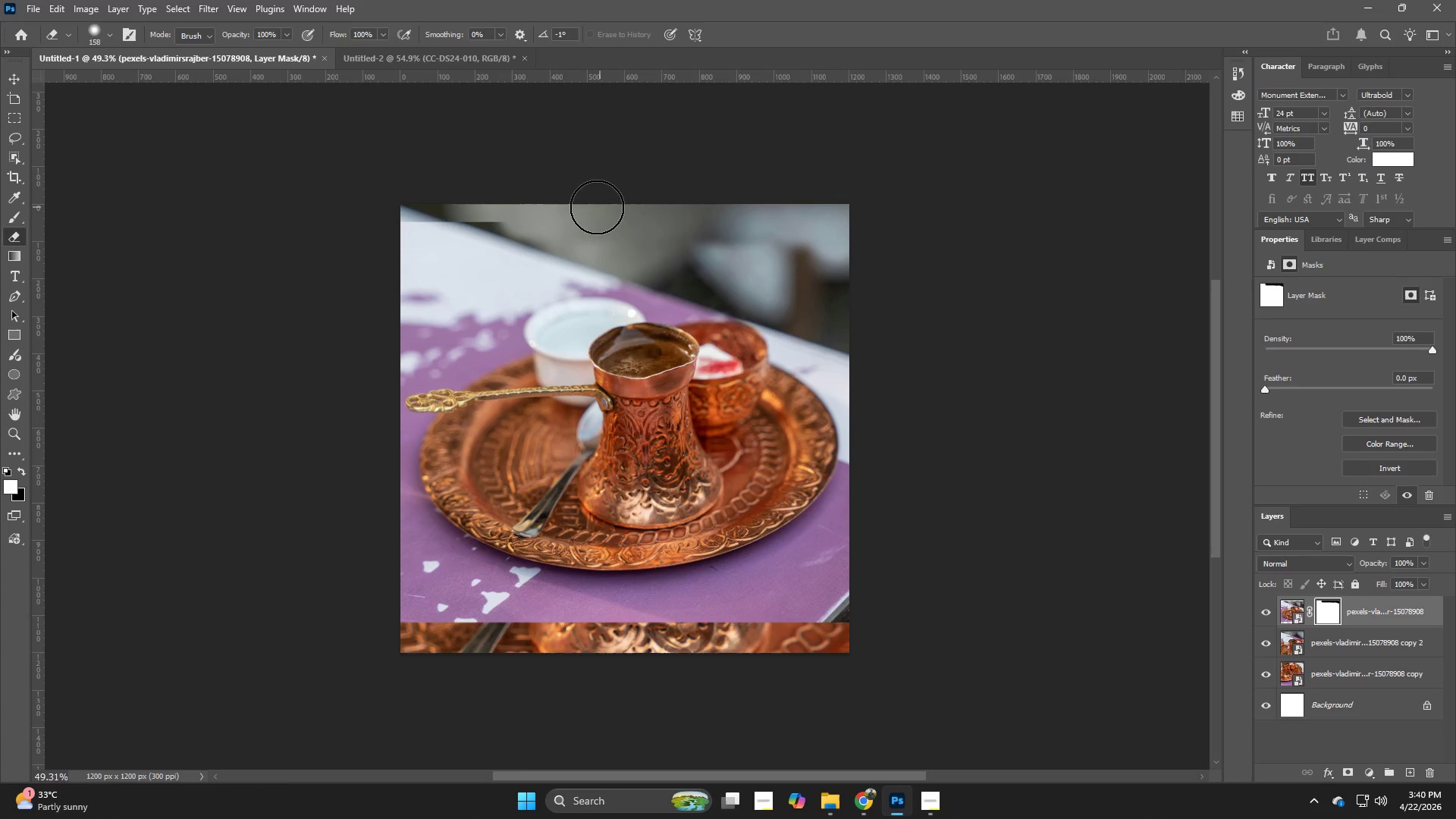 
left_click_drag(start_coordinate=[587, 207], to_coordinate=[256, 199])
 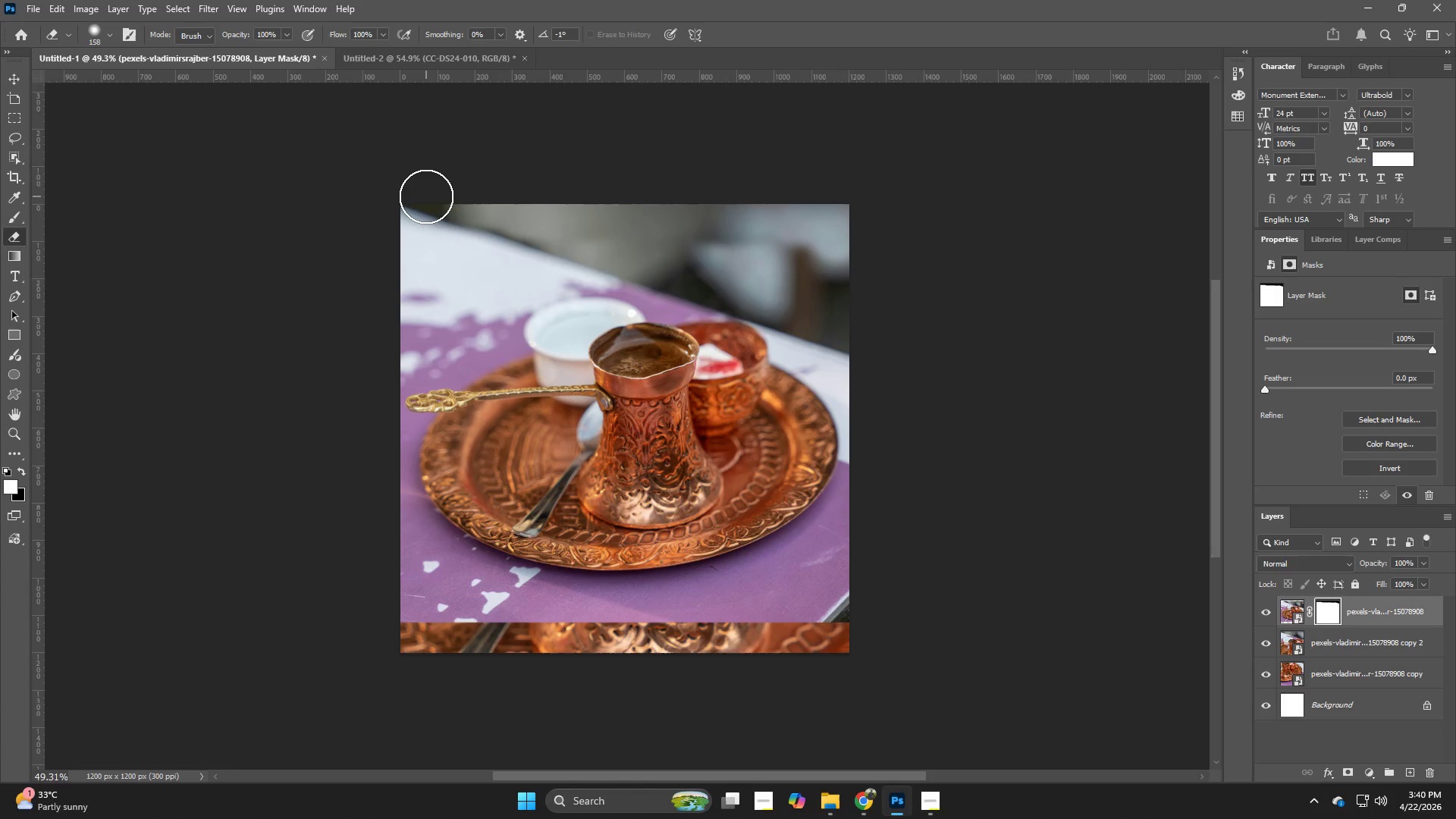 
left_click_drag(start_coordinate=[466, 193], to_coordinate=[518, 191])
 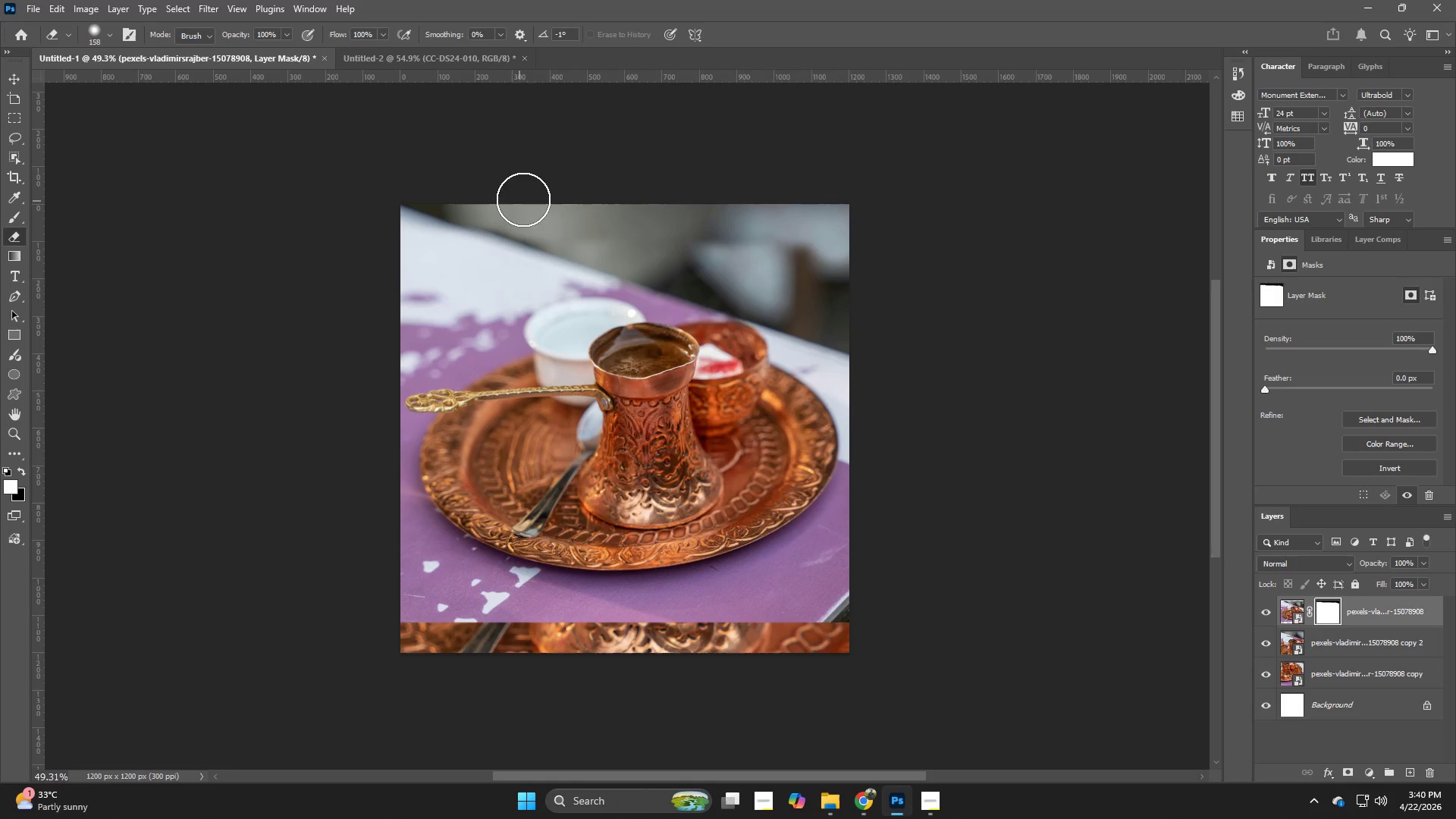 
left_click_drag(start_coordinate=[575, 206], to_coordinate=[596, 210])
 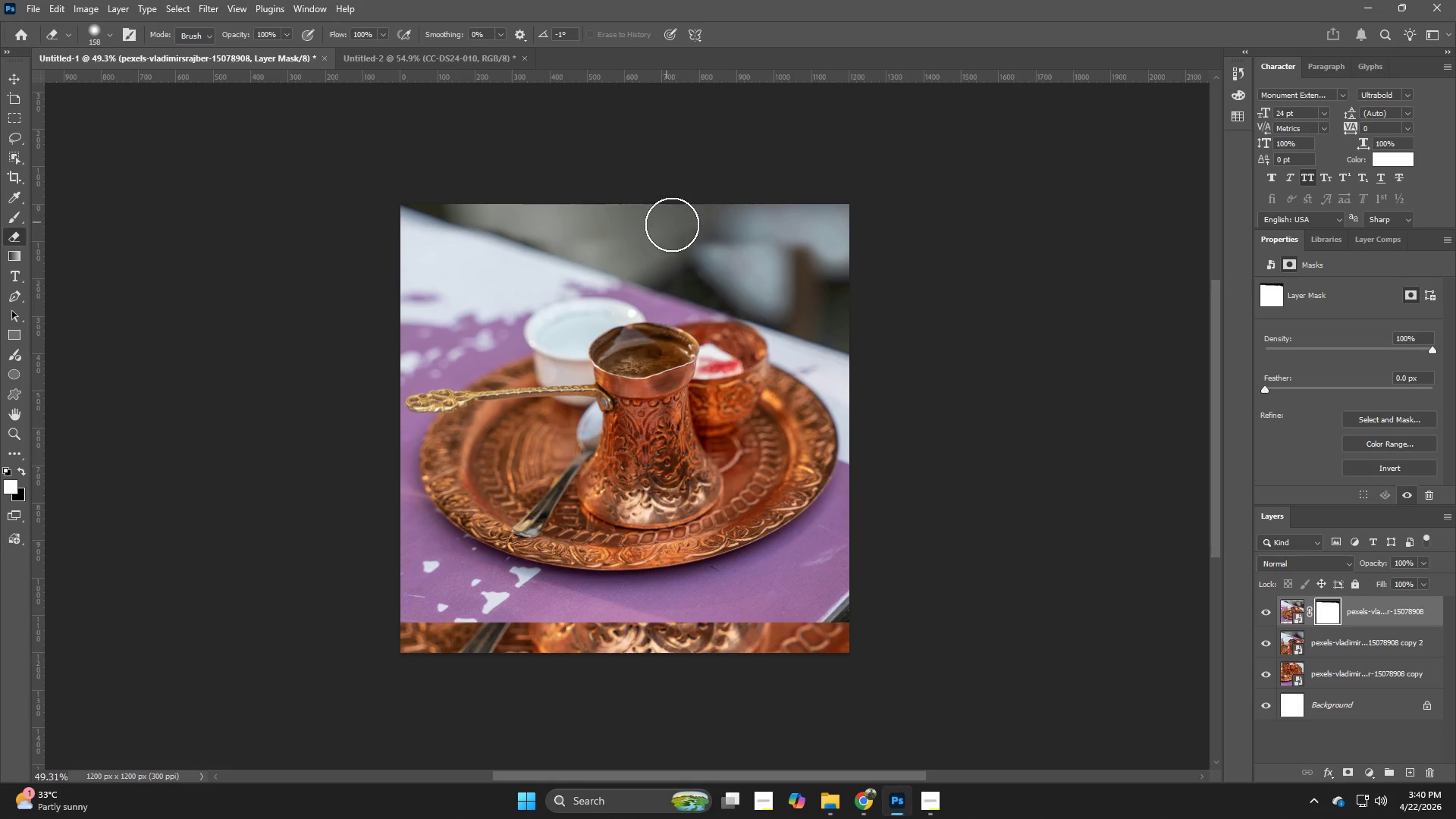 
left_click_drag(start_coordinate=[672, 224], to_coordinate=[713, 230])
 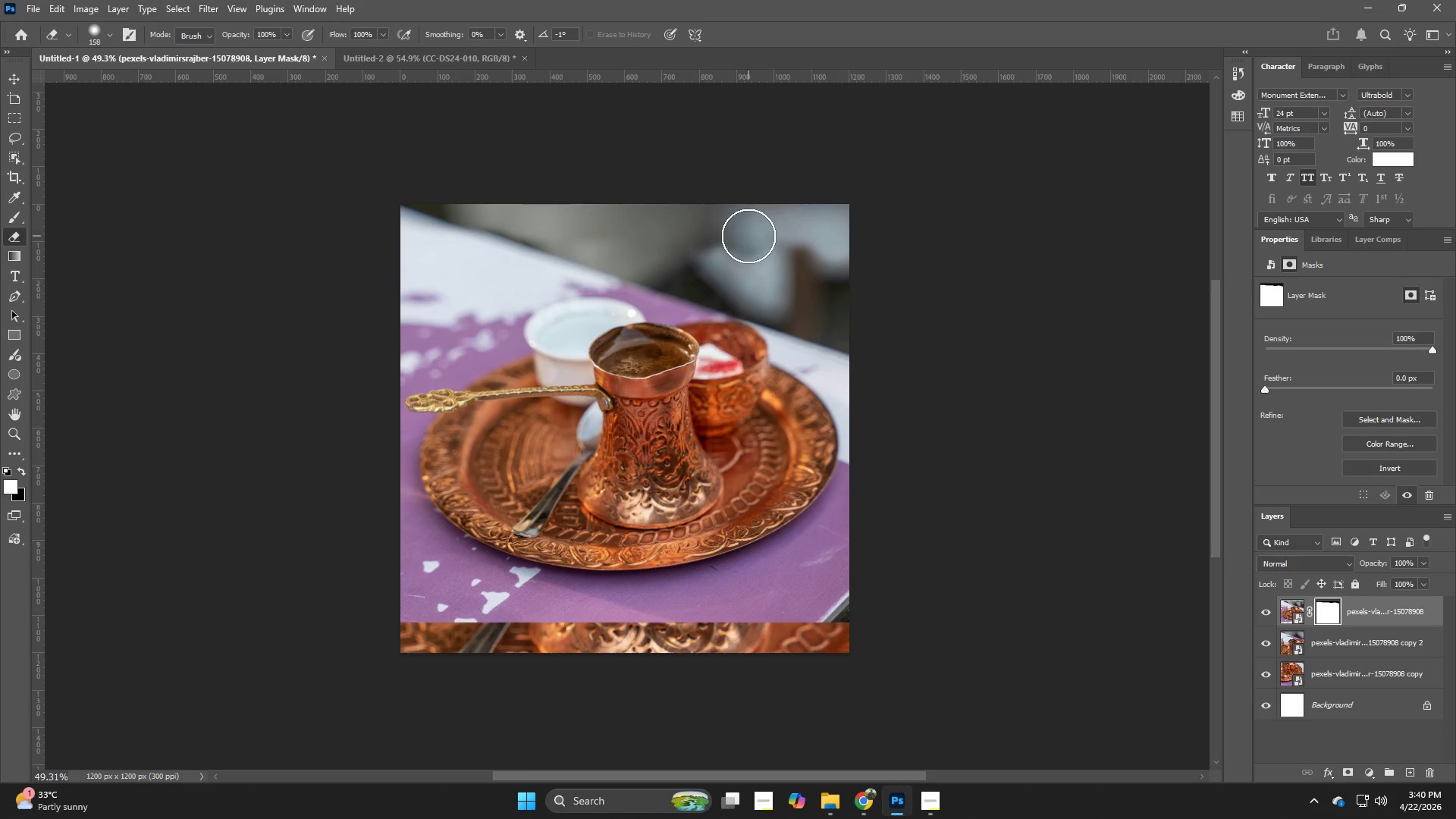 
left_click_drag(start_coordinate=[748, 236], to_coordinate=[760, 237])
 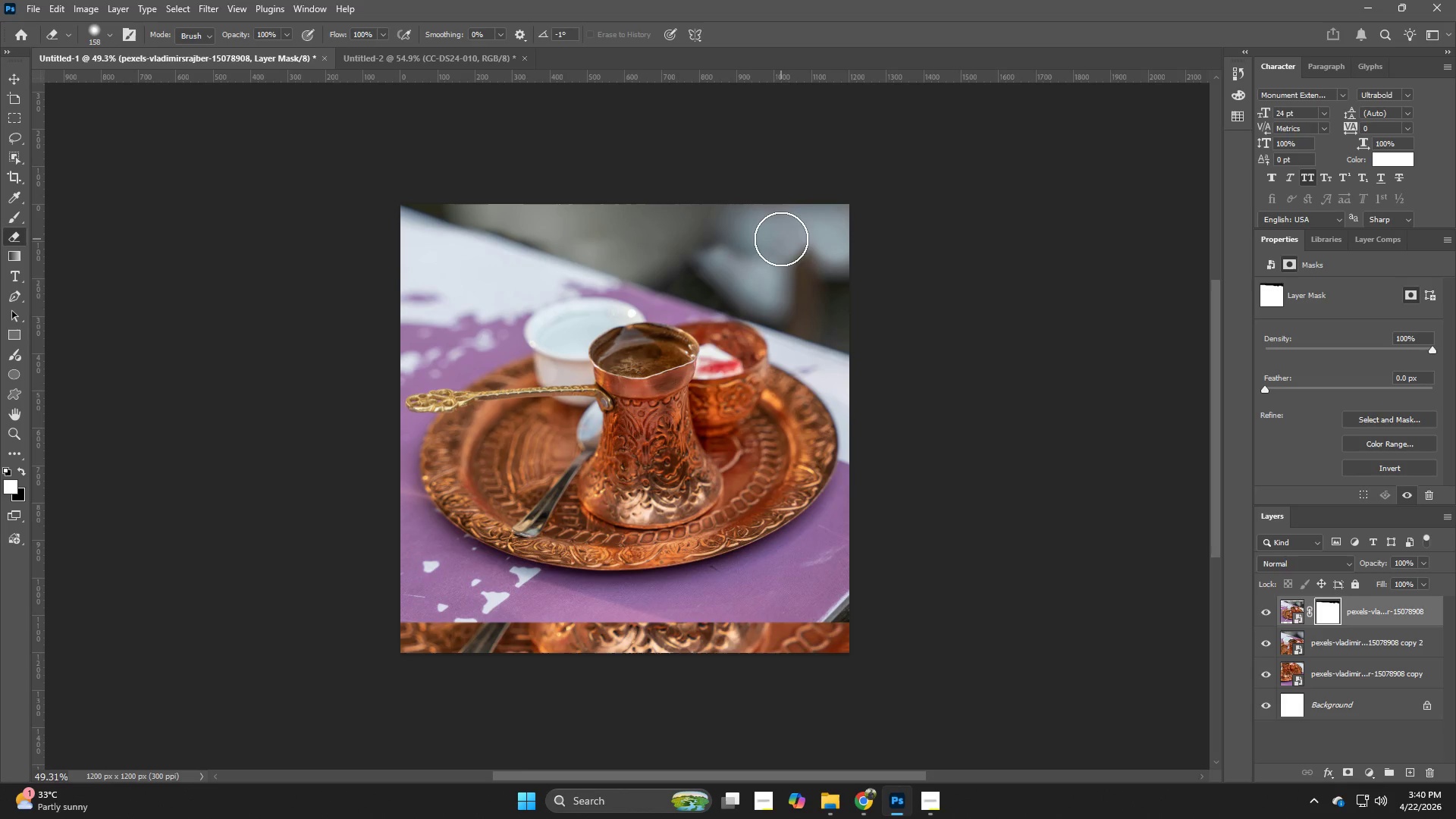 
left_click_drag(start_coordinate=[781, 239], to_coordinate=[798, 241])
 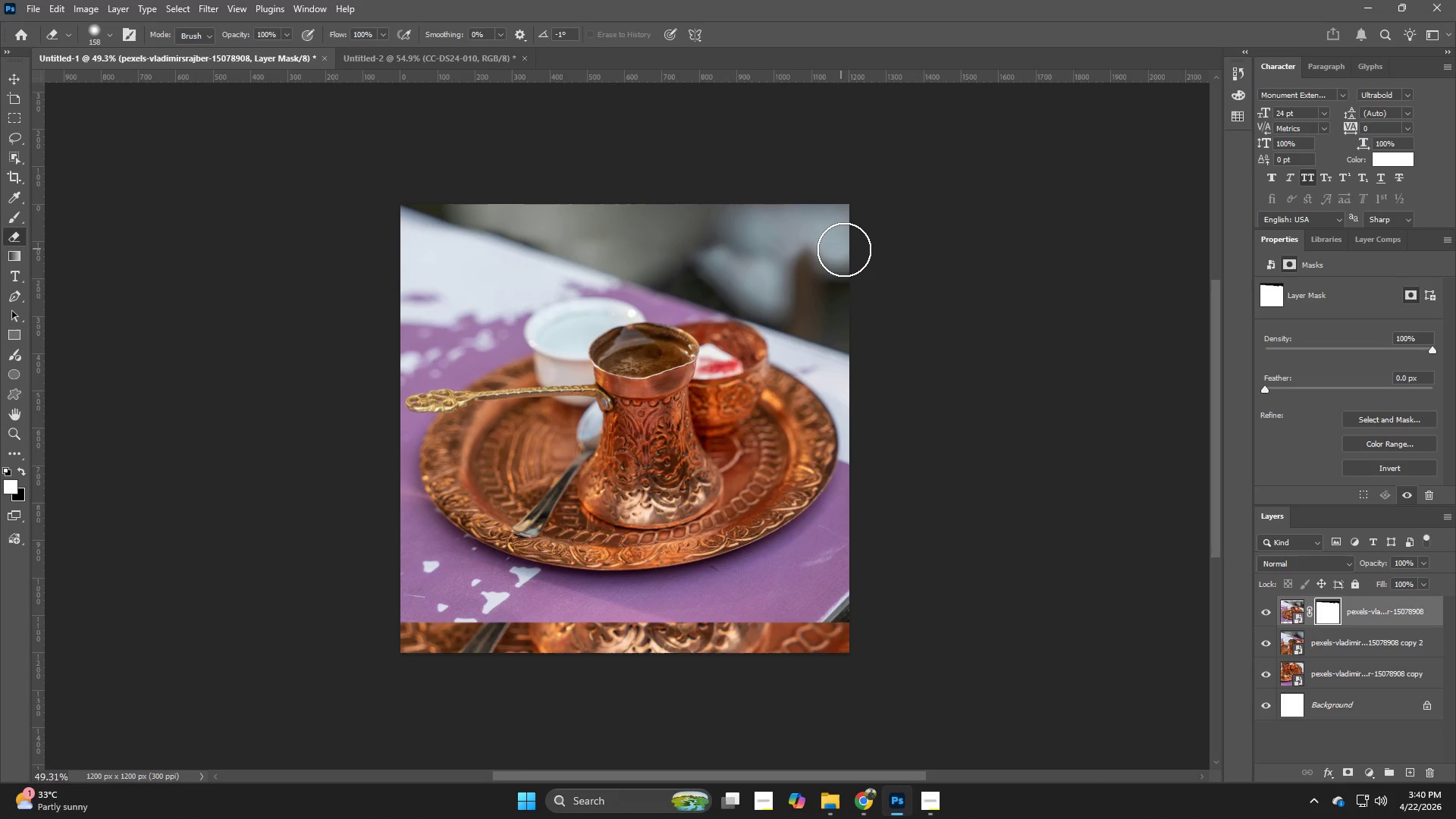 
triple_click([844, 249])
 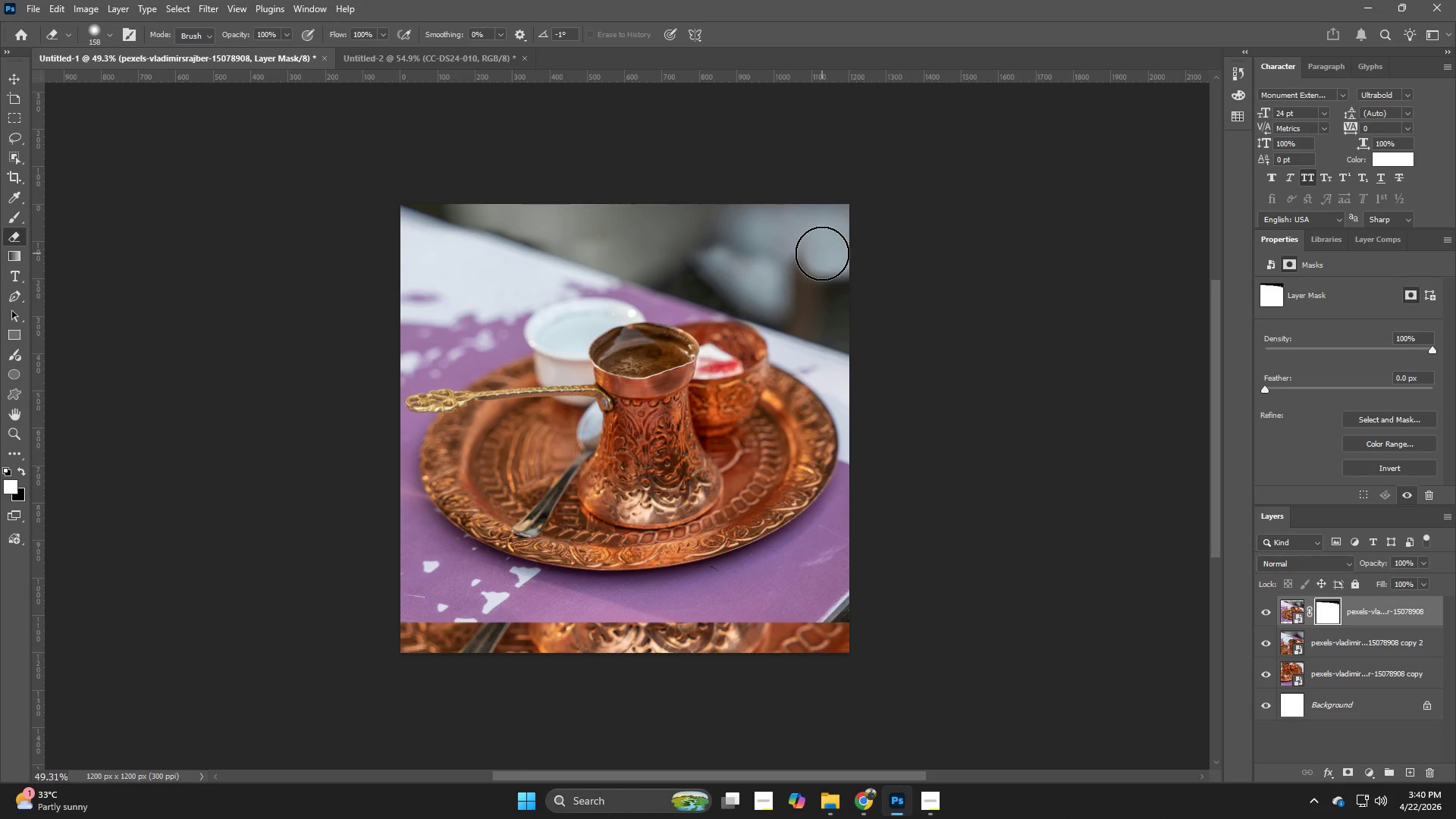 
double_click([814, 245])
 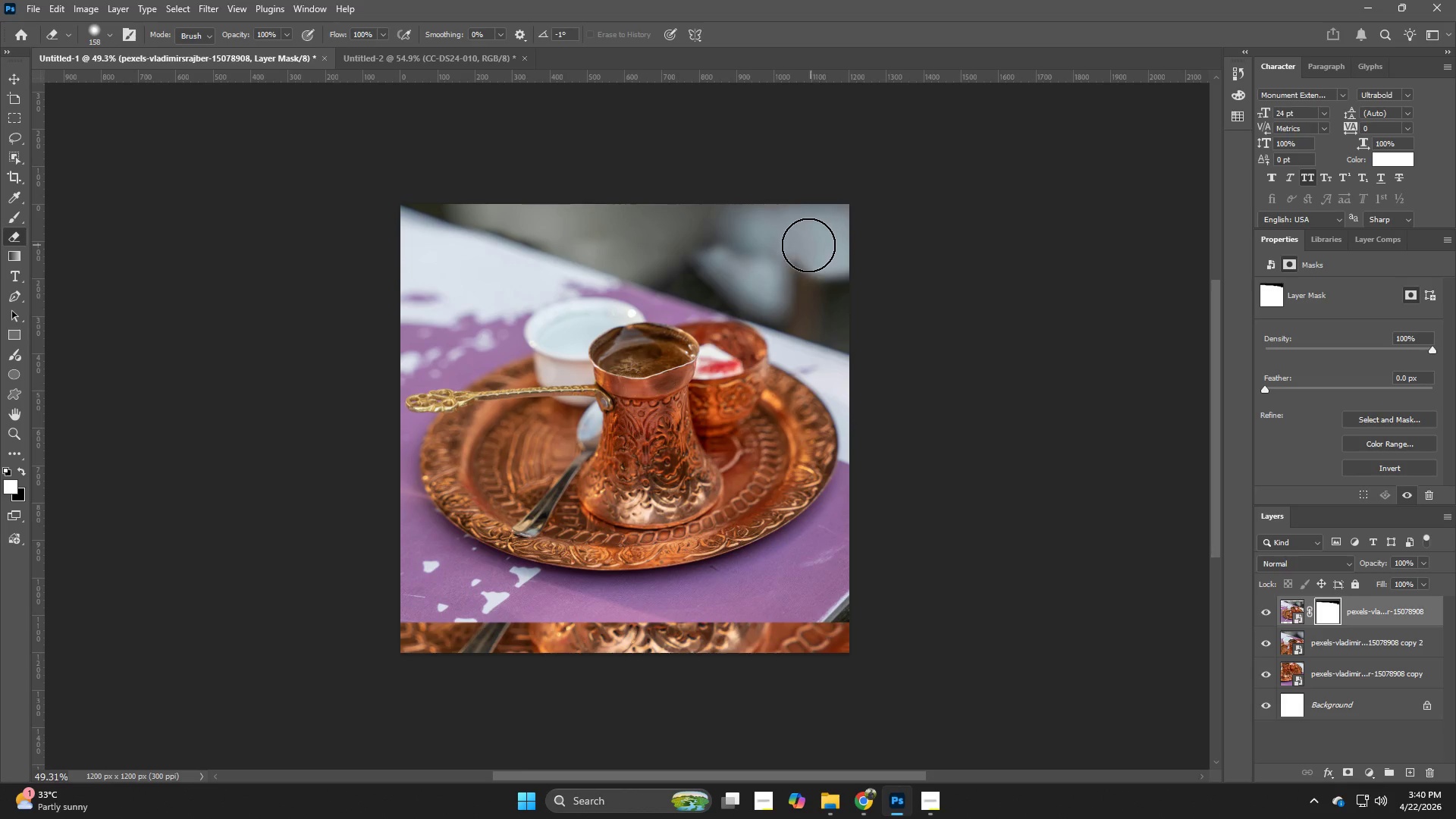 
left_click_drag(start_coordinate=[806, 245], to_coordinate=[801, 242])
 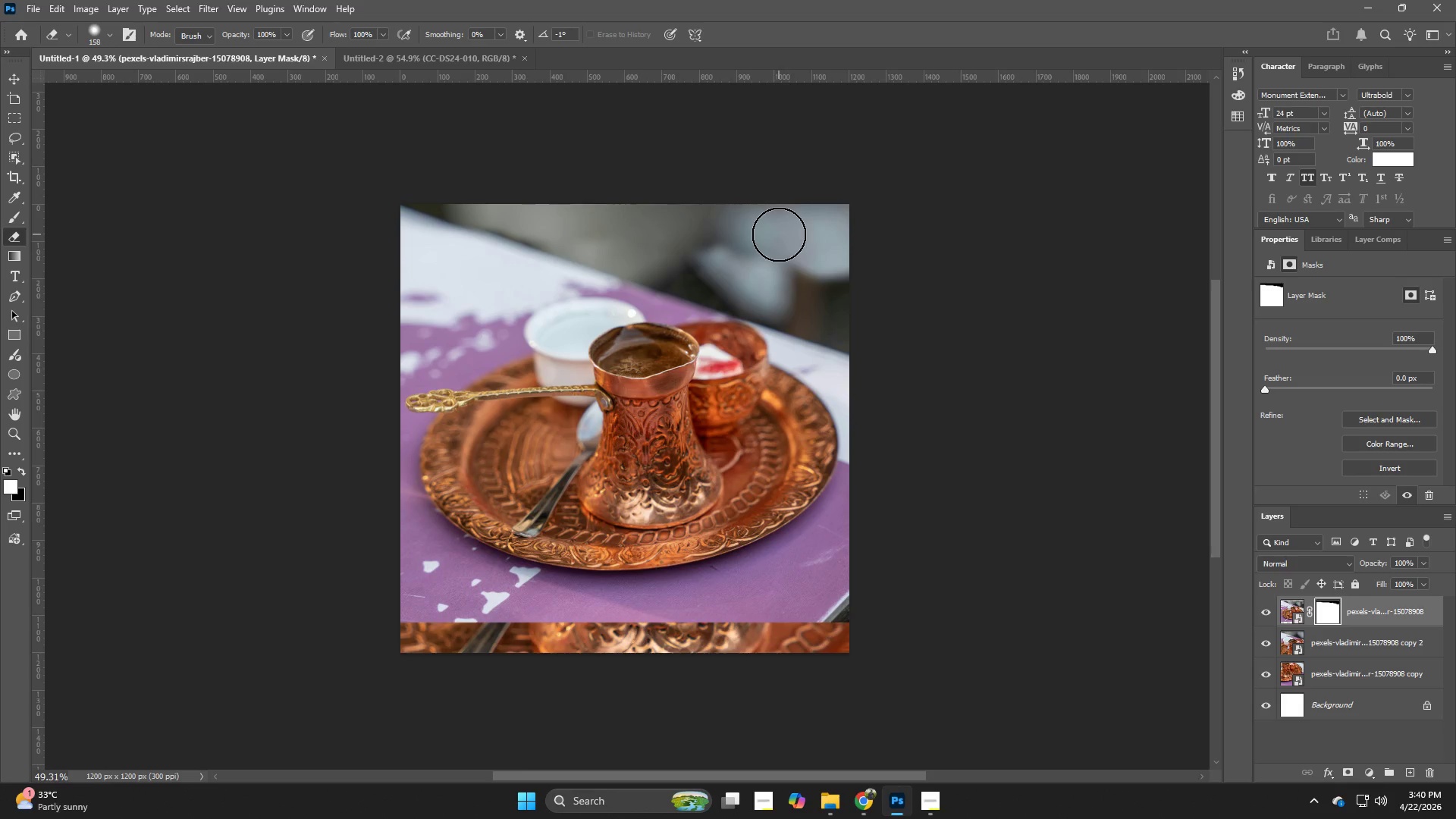 
triple_click([779, 234])
 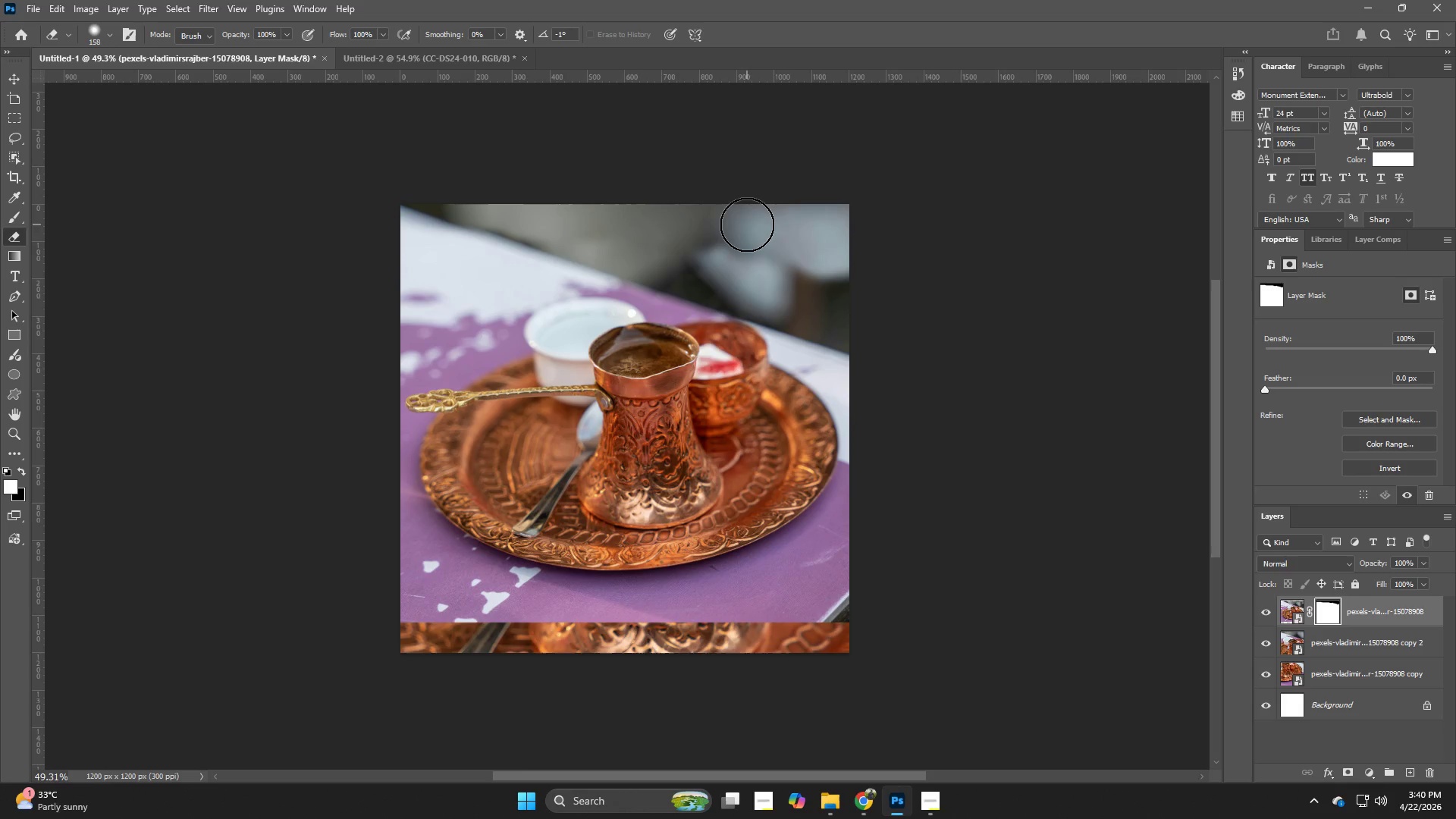 
triple_click([747, 224])
 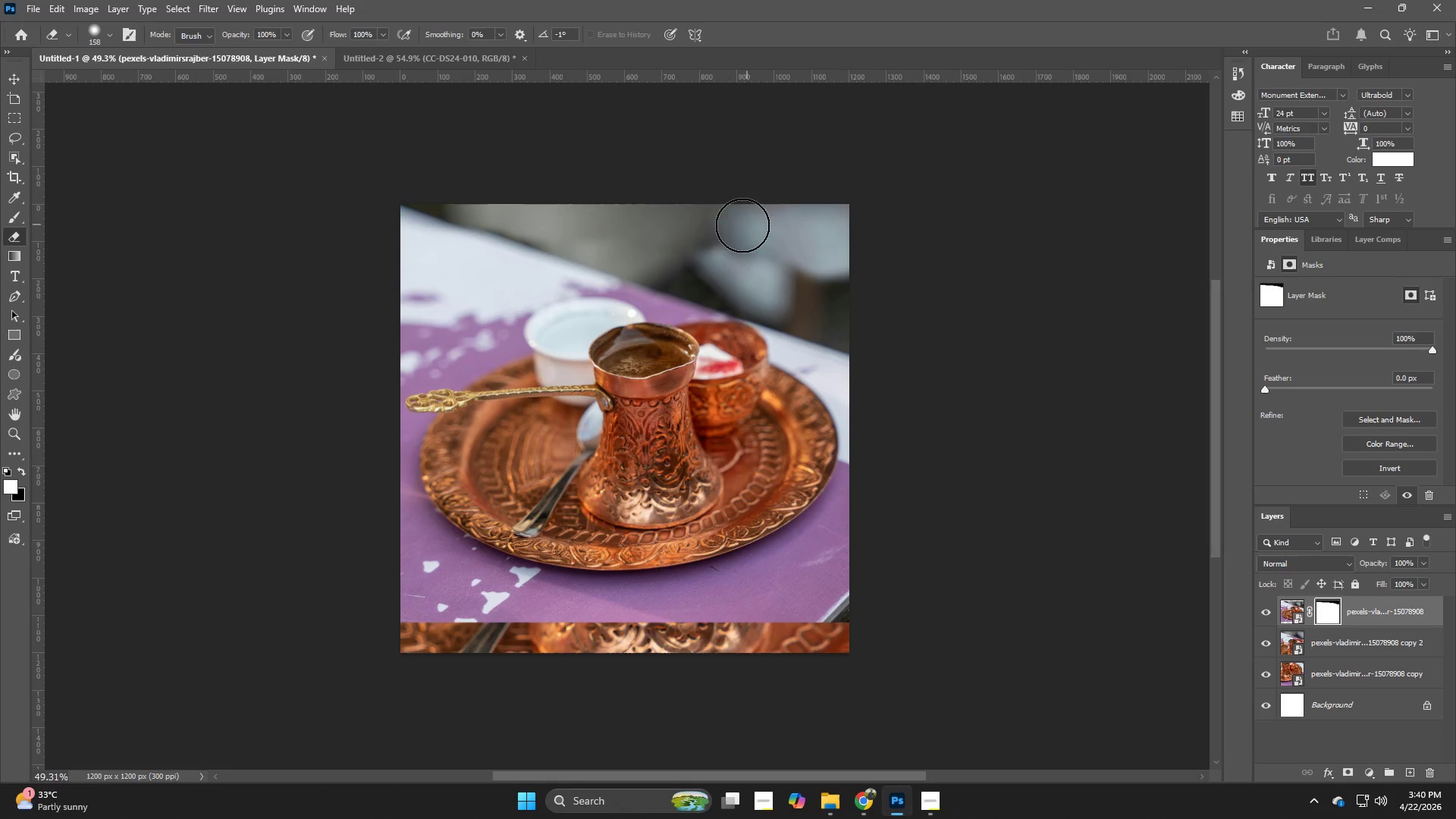 
triple_click([725, 225])
 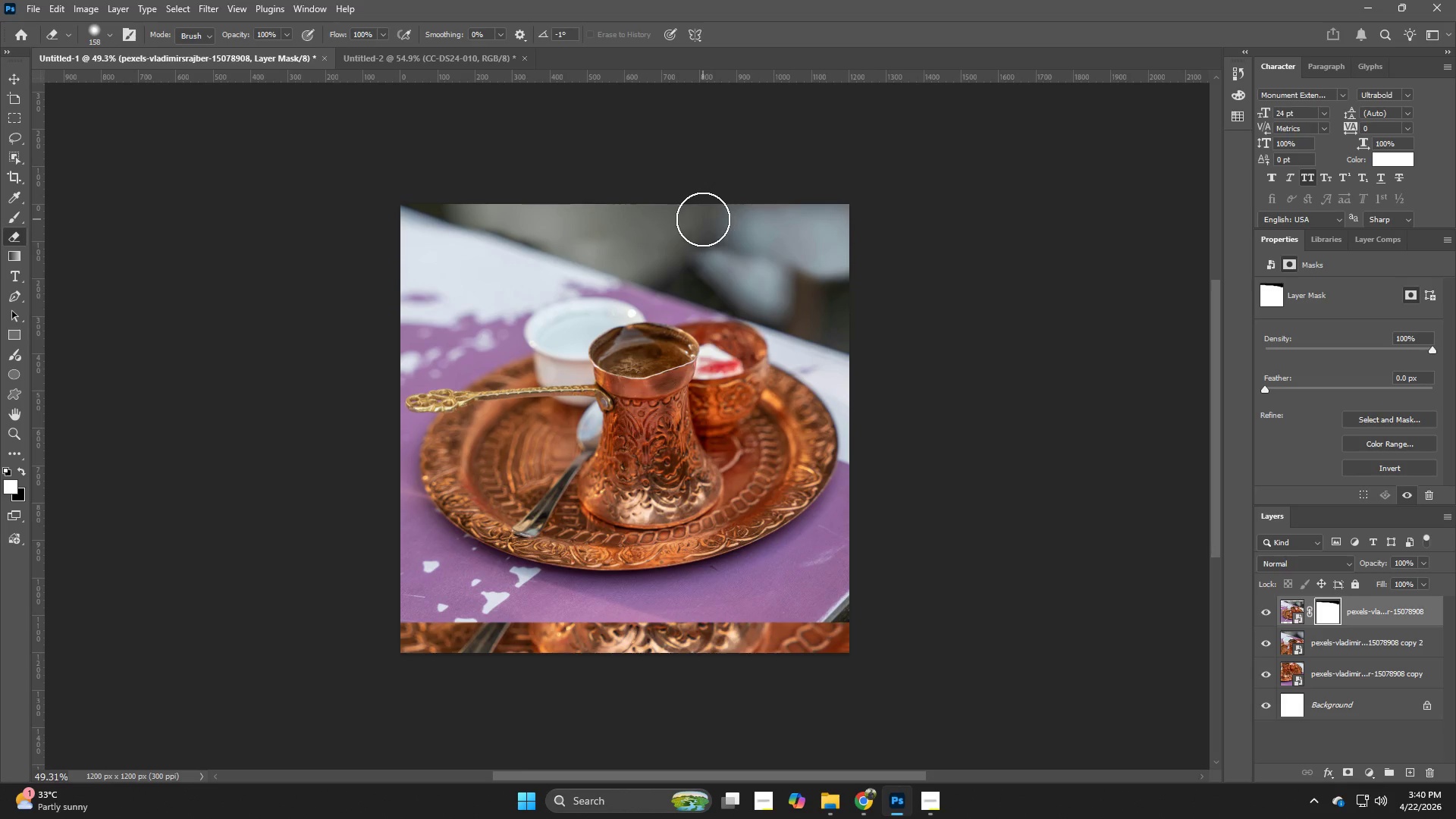 
left_click([703, 219])
 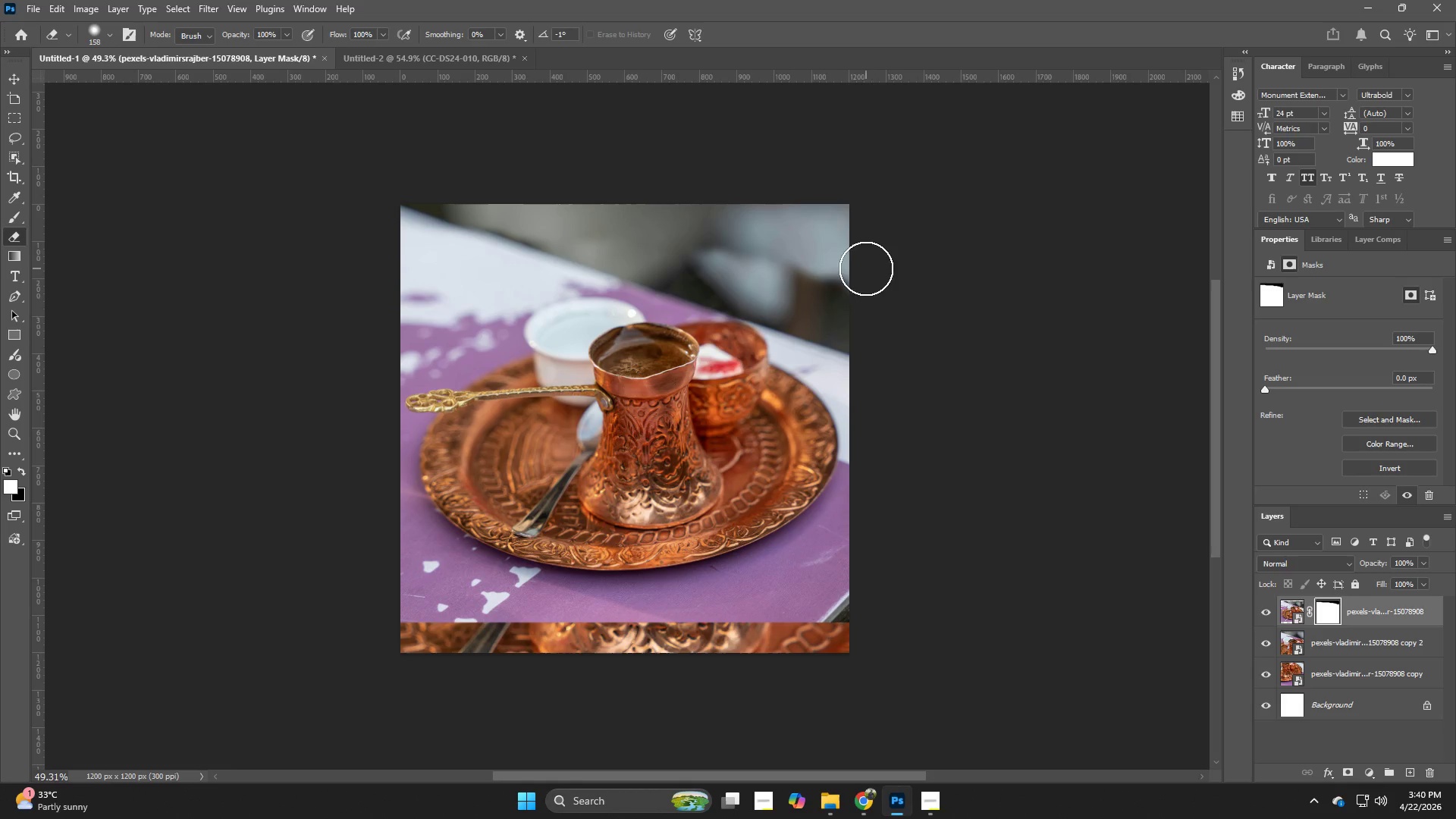 
double_click([850, 276])
 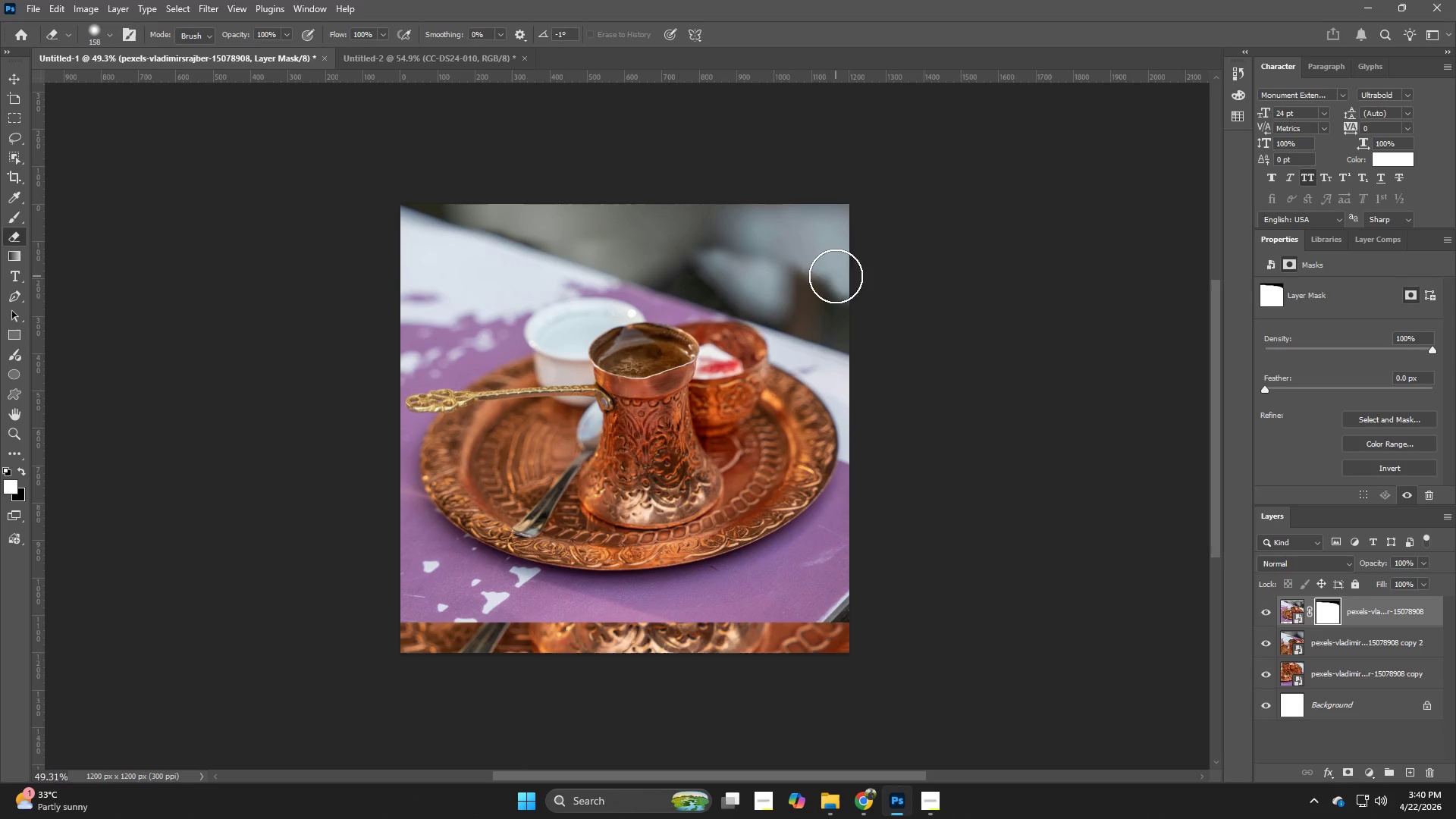 
left_click([836, 276])
 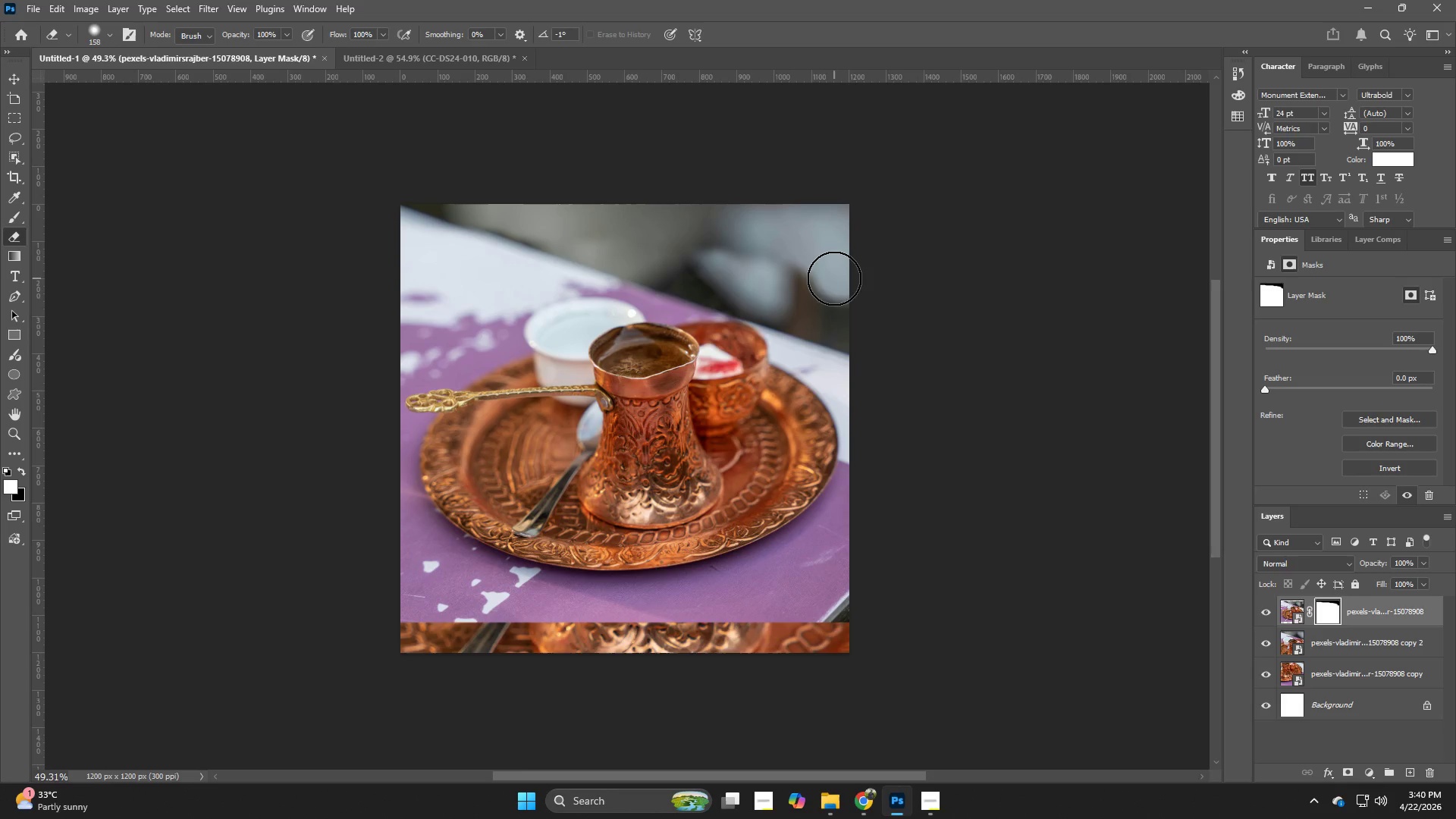 
left_click_drag(start_coordinate=[834, 278], to_coordinate=[762, 282])
 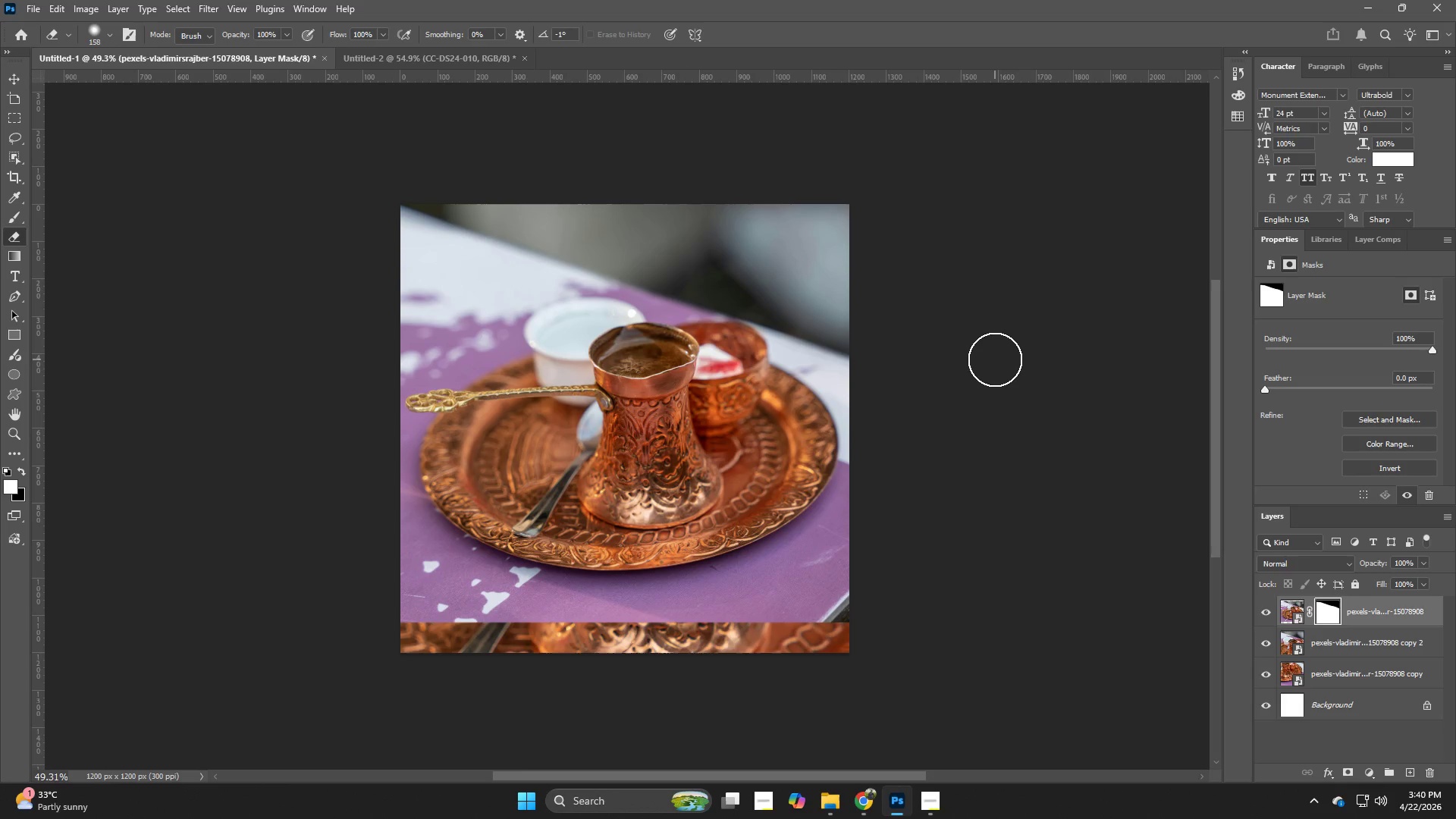 
key(NumpadEnter)
 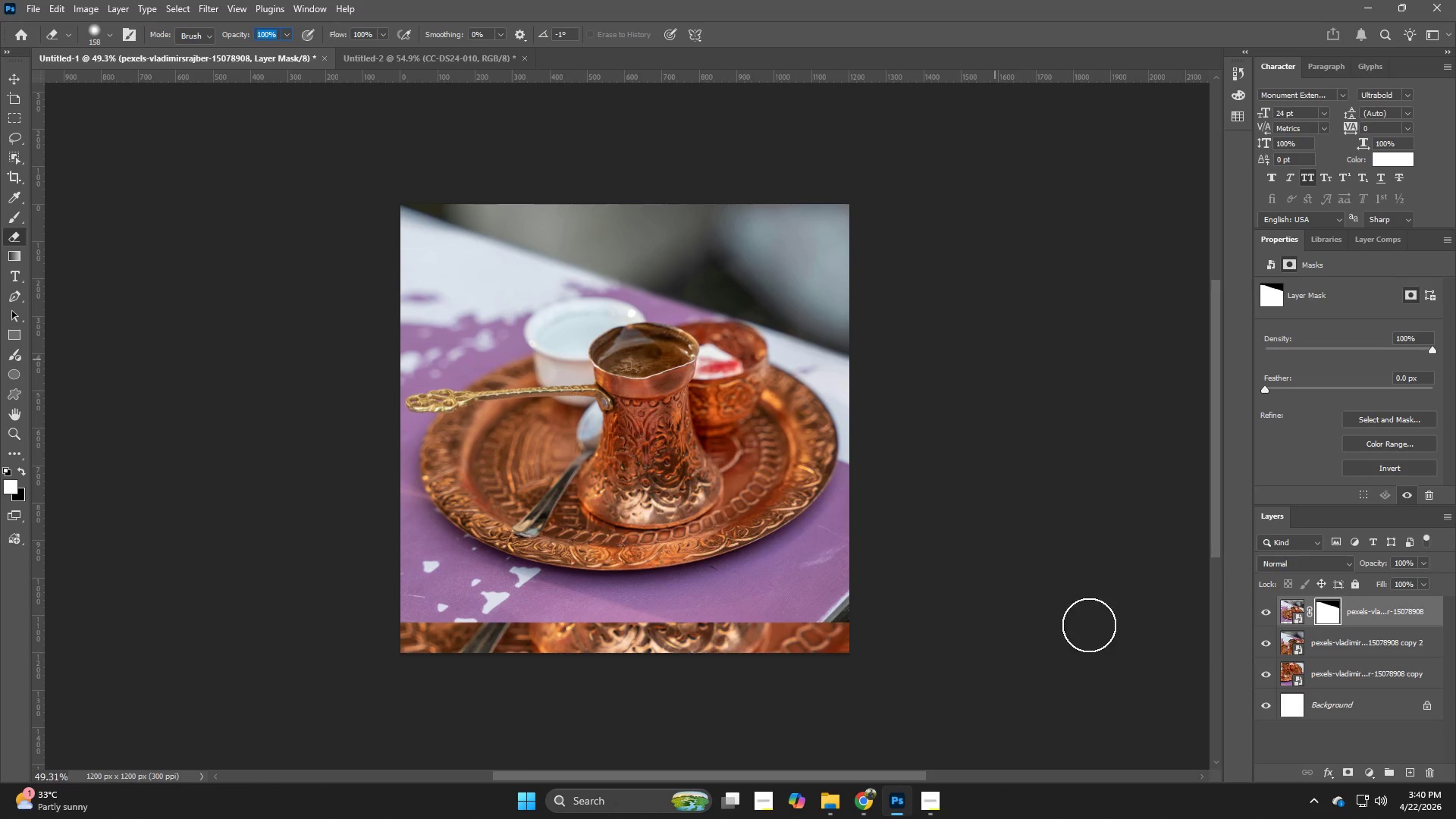 
left_click_drag(start_coordinate=[855, 631], to_coordinate=[469, 621])
 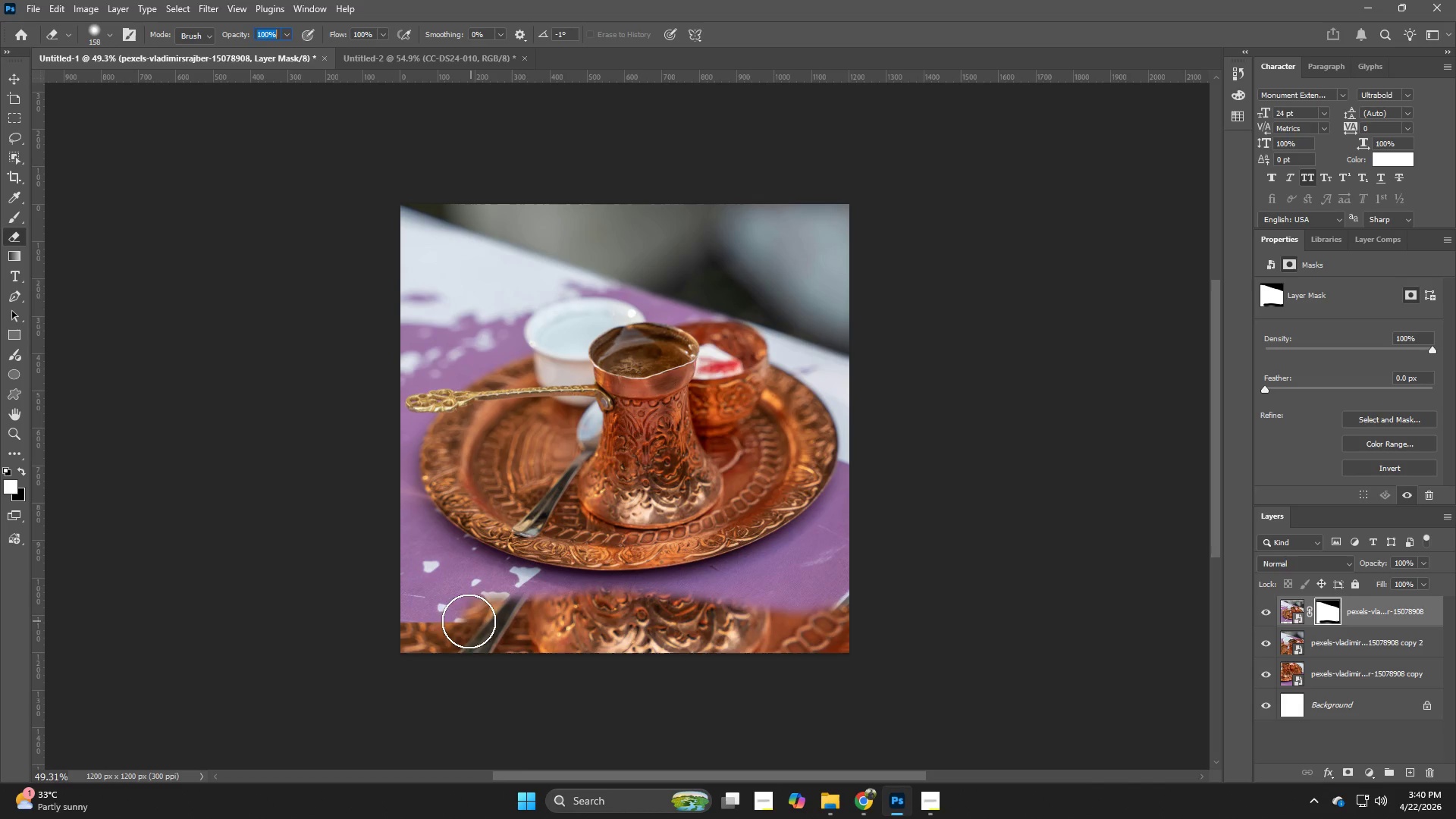 
key(Control+Z)
 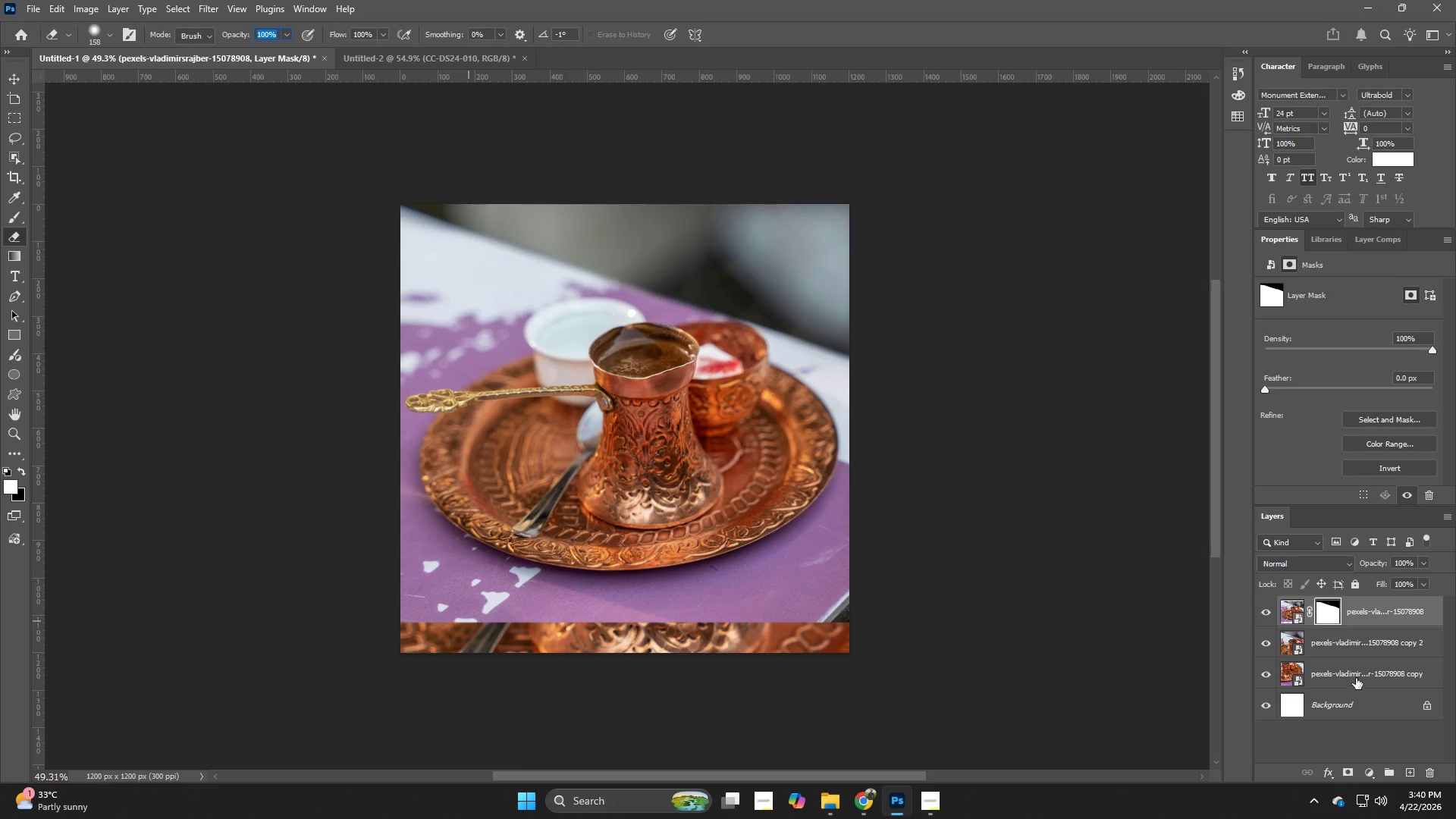 
left_click_drag(start_coordinate=[1346, 674], to_coordinate=[1345, 648])
 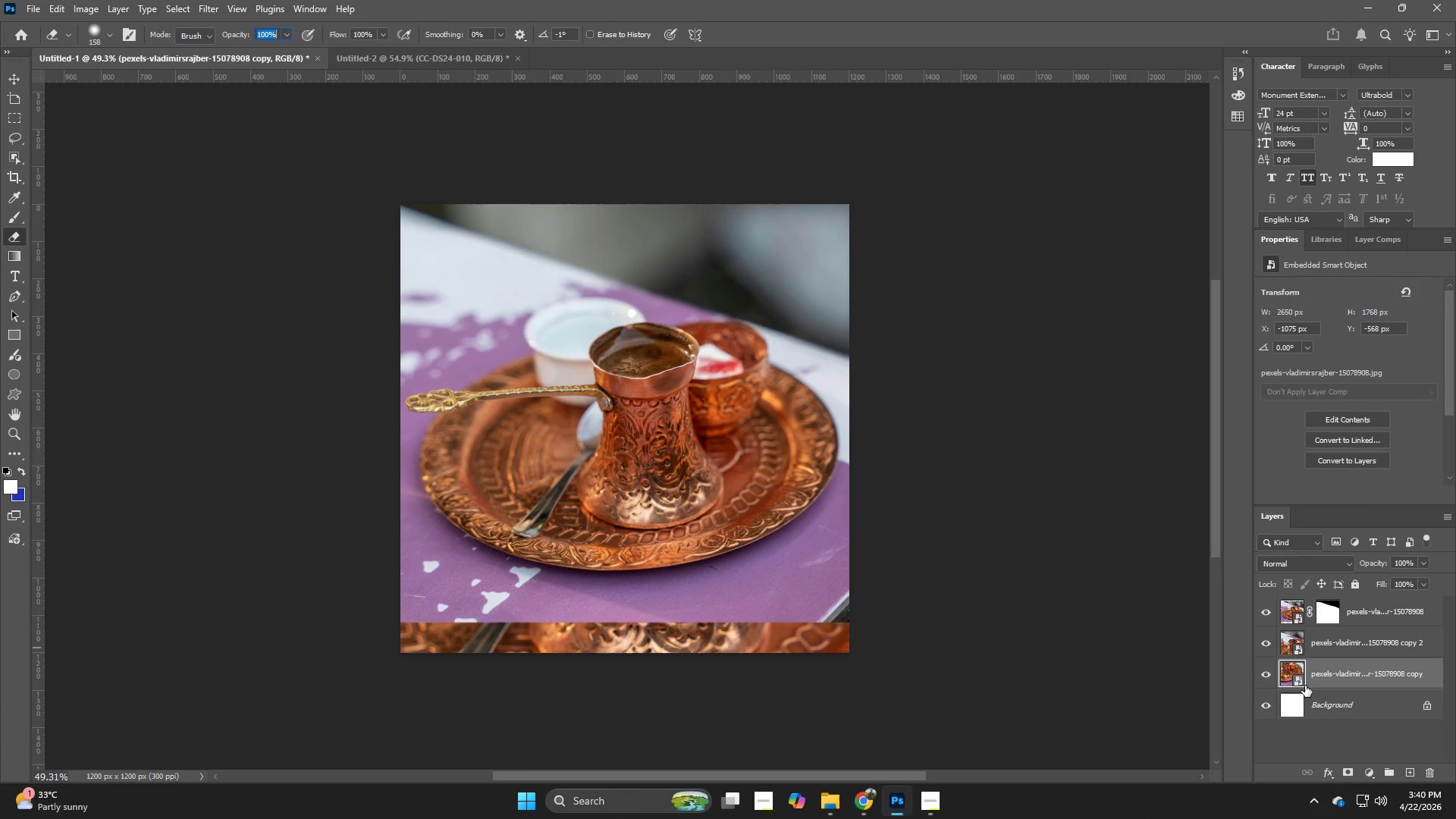 
key(Control+T)
 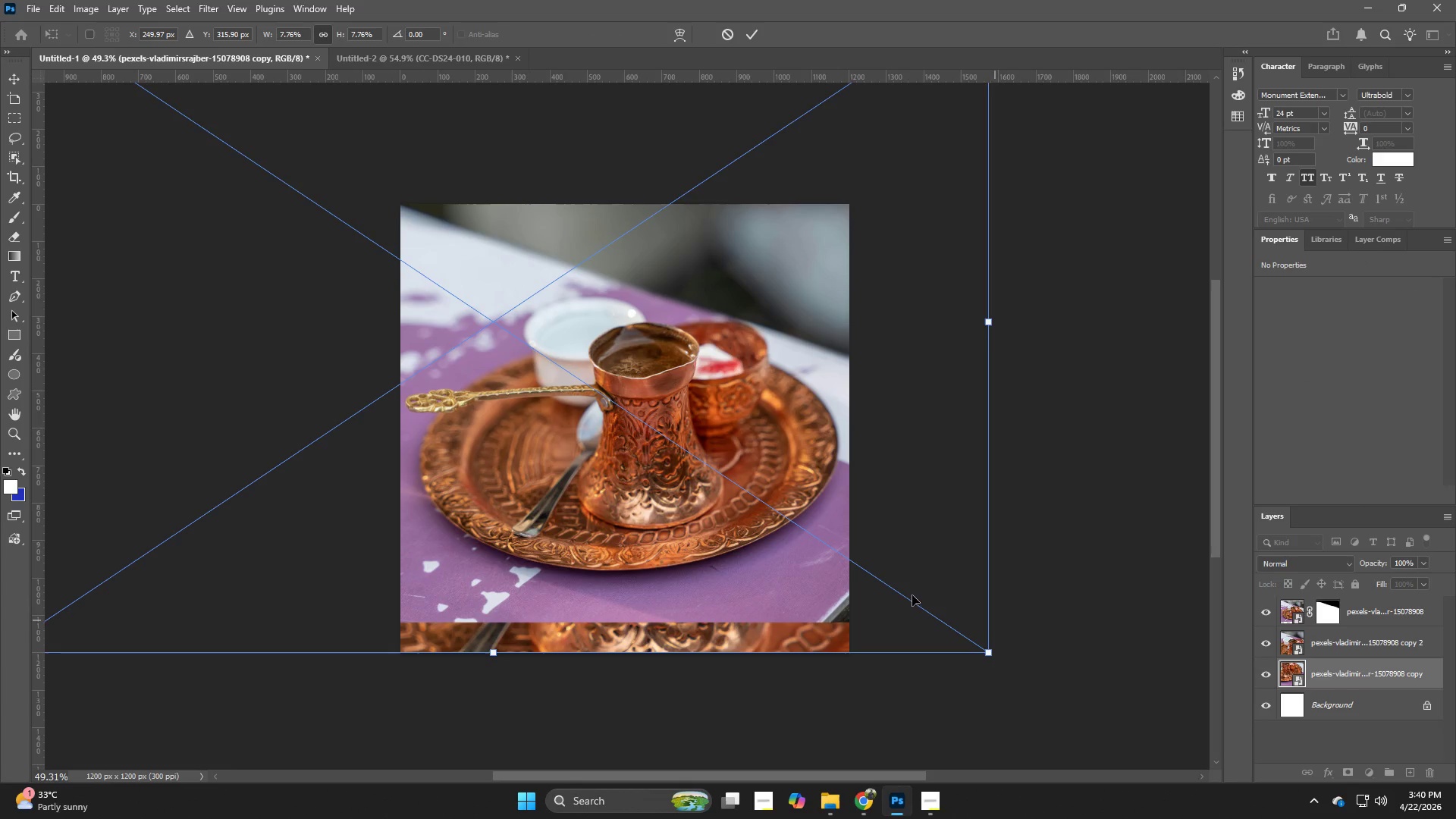 
left_click_drag(start_coordinate=[849, 575], to_coordinate=[845, 595])
 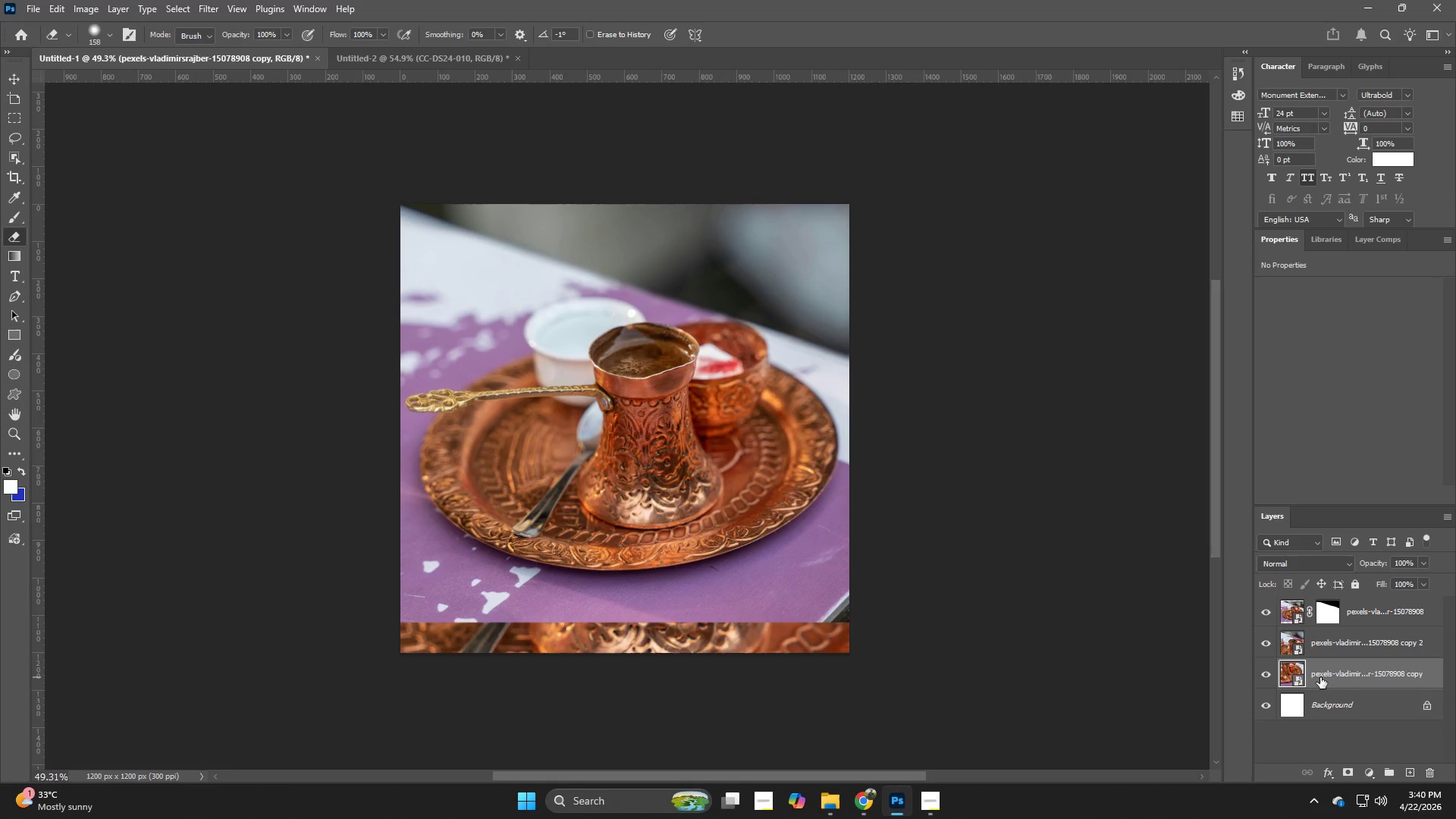 
left_click([1320, 677])
 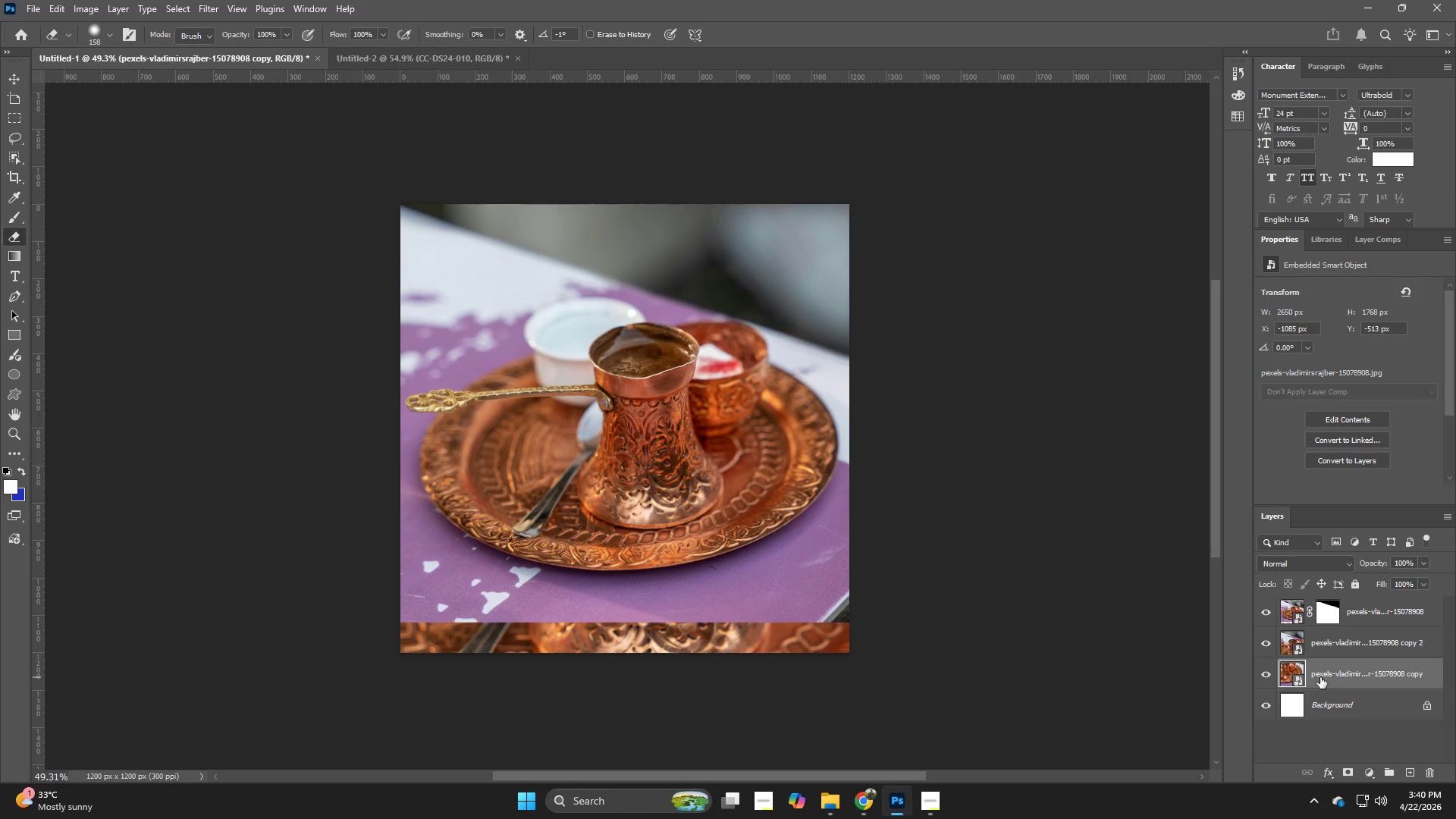 
left_click([1325, 646])
 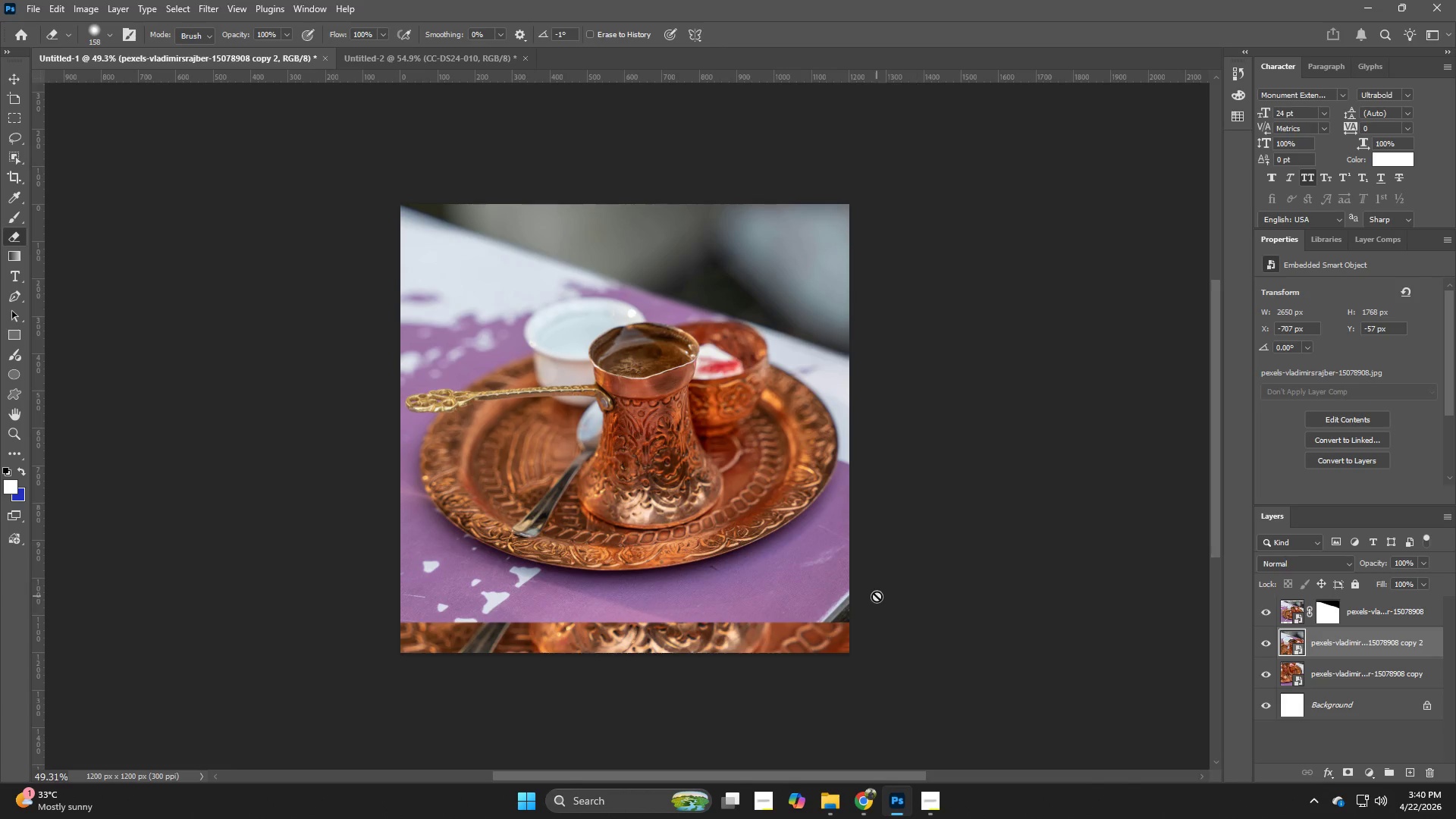 
key(Control+T)
 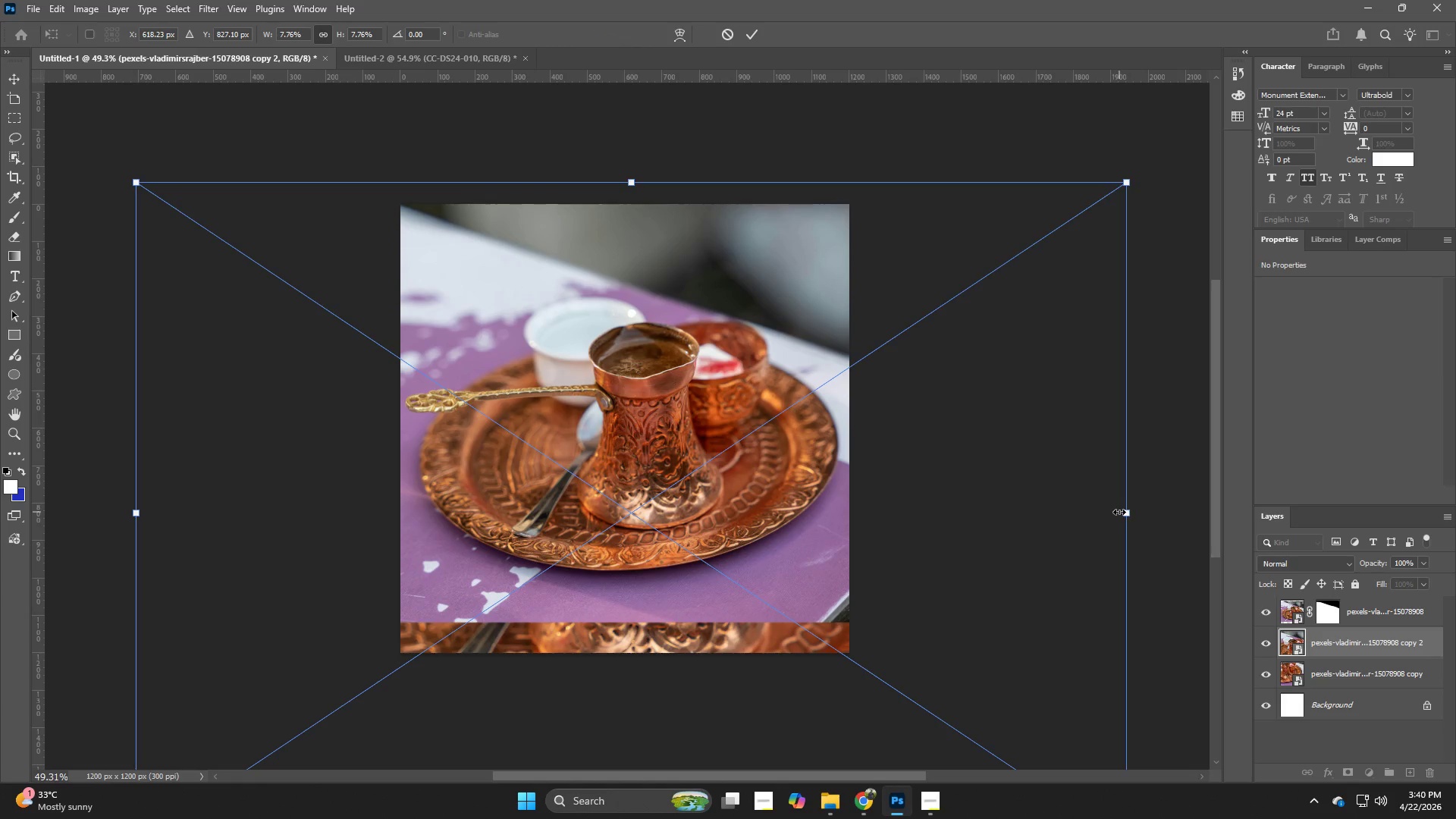 
hold_key(key=AltLeft, duration=2.03)
left_click_drag(start_coordinate=[1119, 512], to_coordinate=[934, 494])
 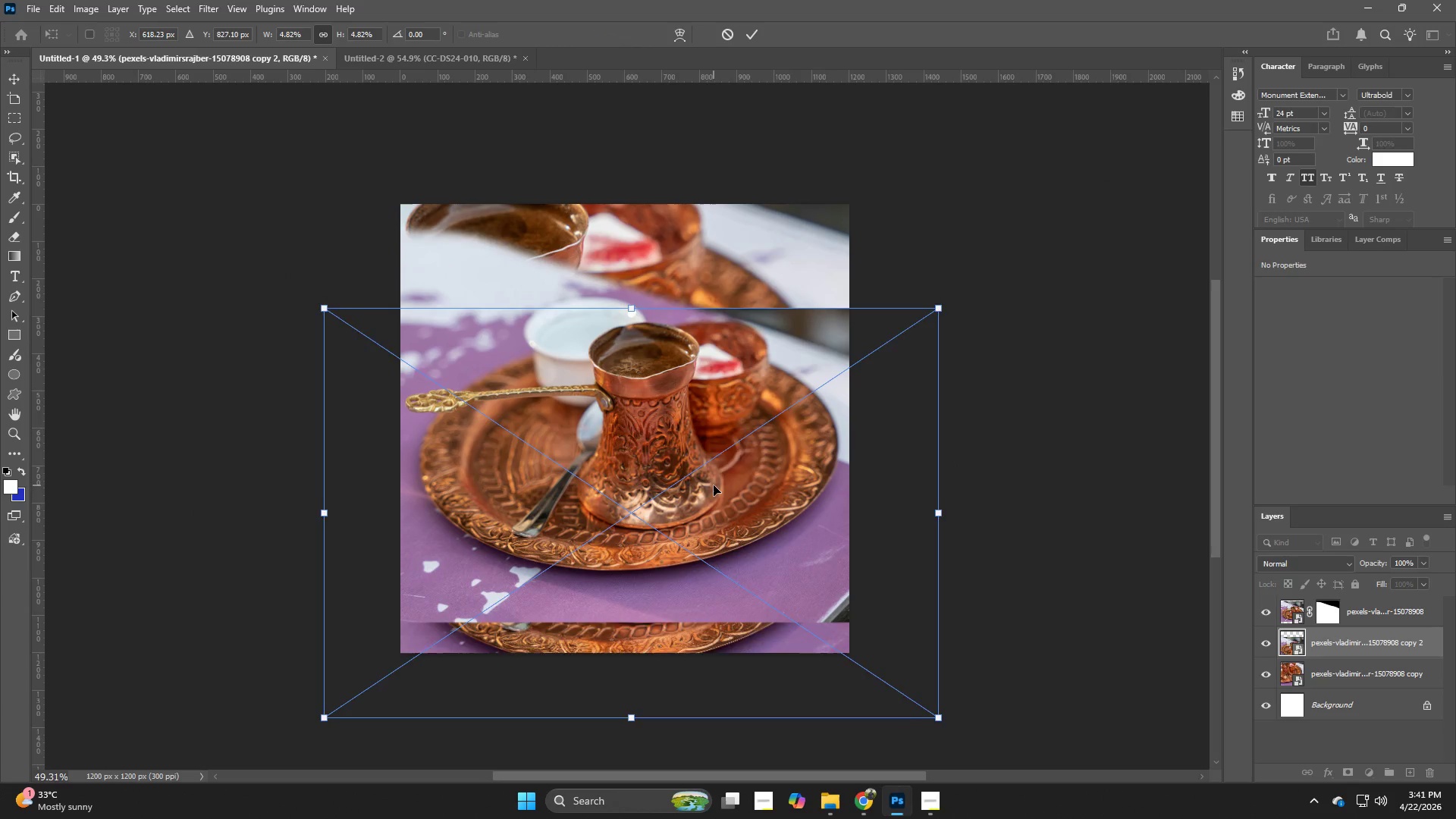 
left_click_drag(start_coordinate=[714, 485], to_coordinate=[692, 381])
 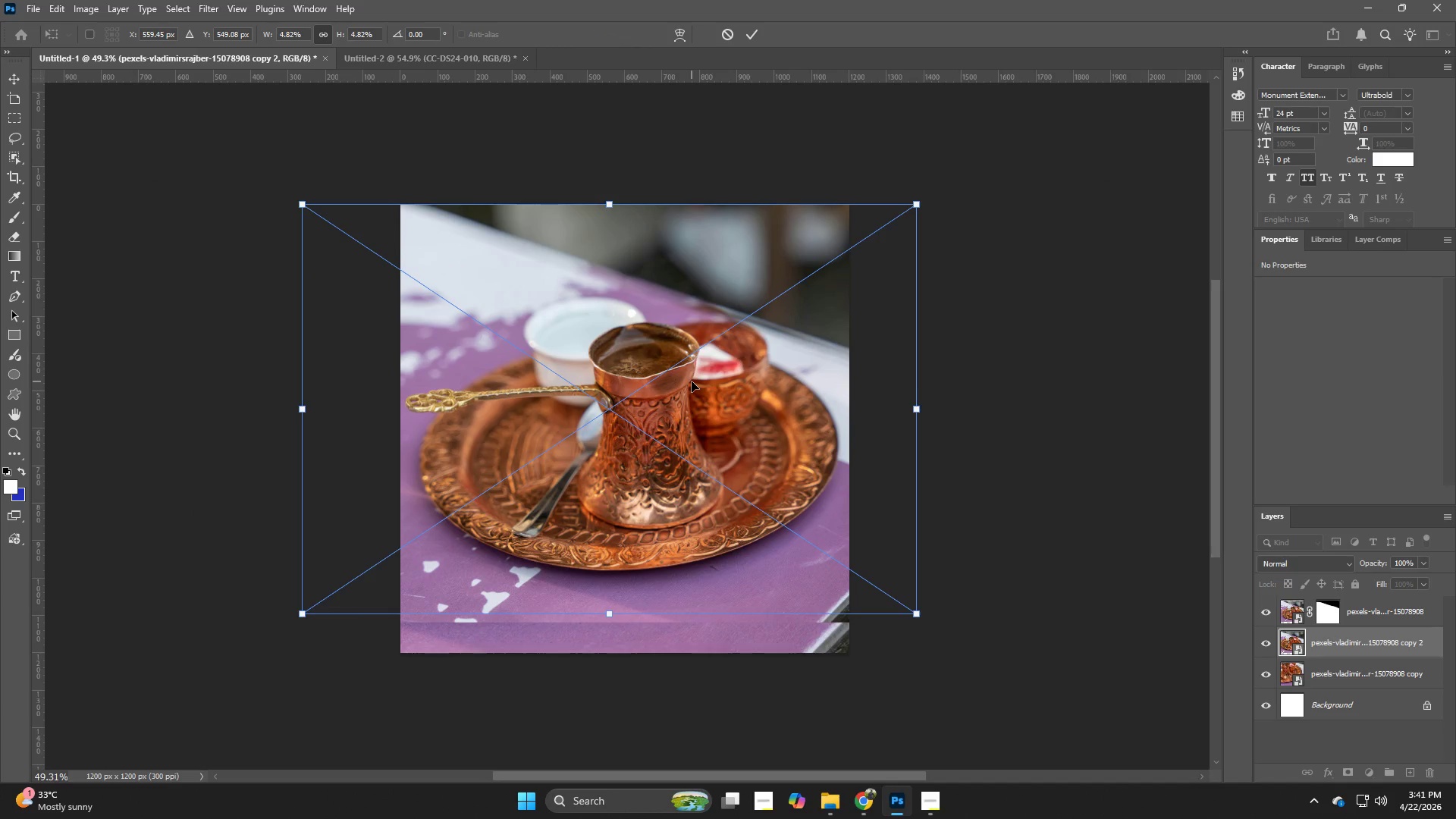 
left_click_drag(start_coordinate=[692, 381], to_coordinate=[677, 384])
 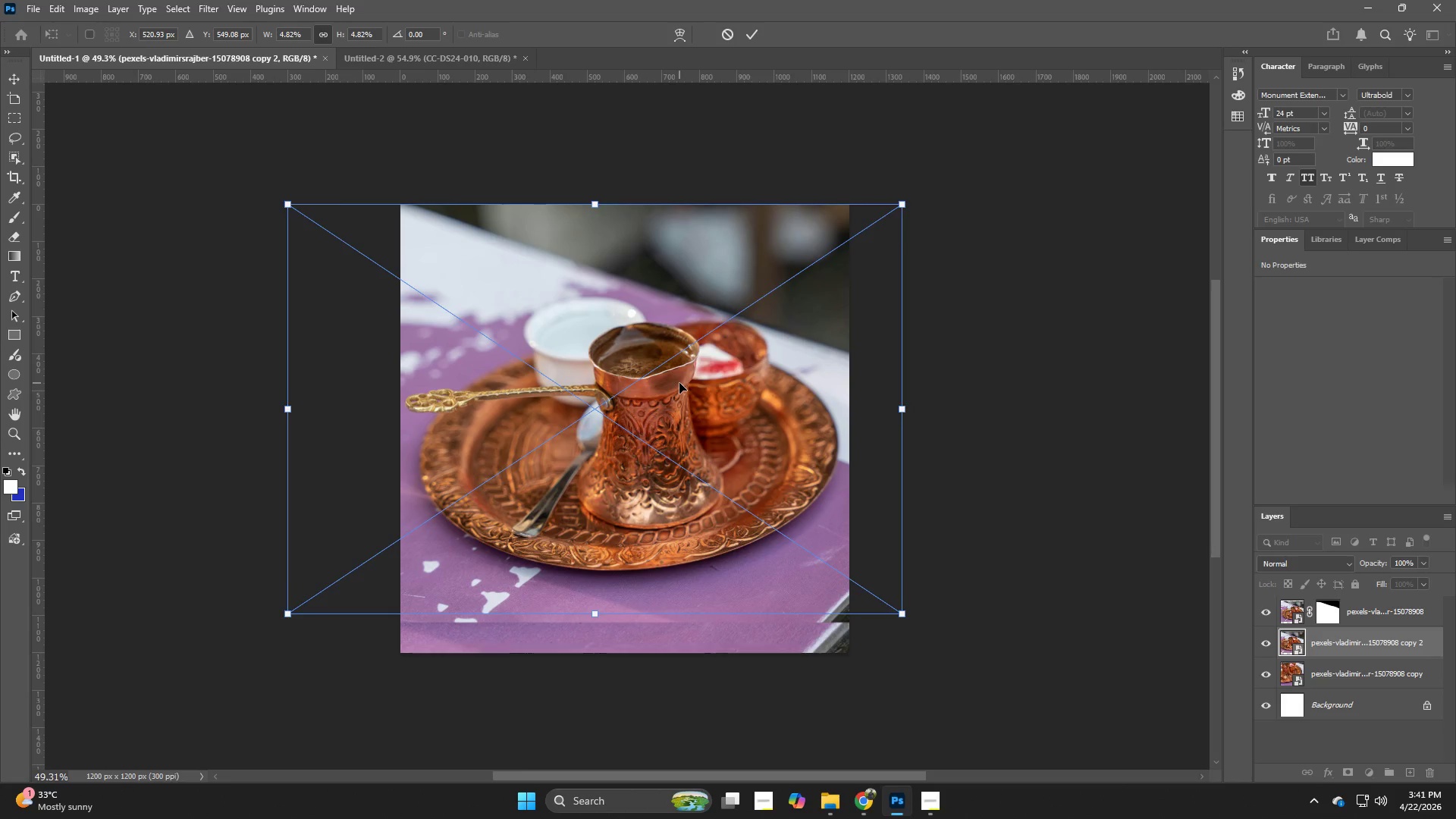 
key(NumpadEnter)
 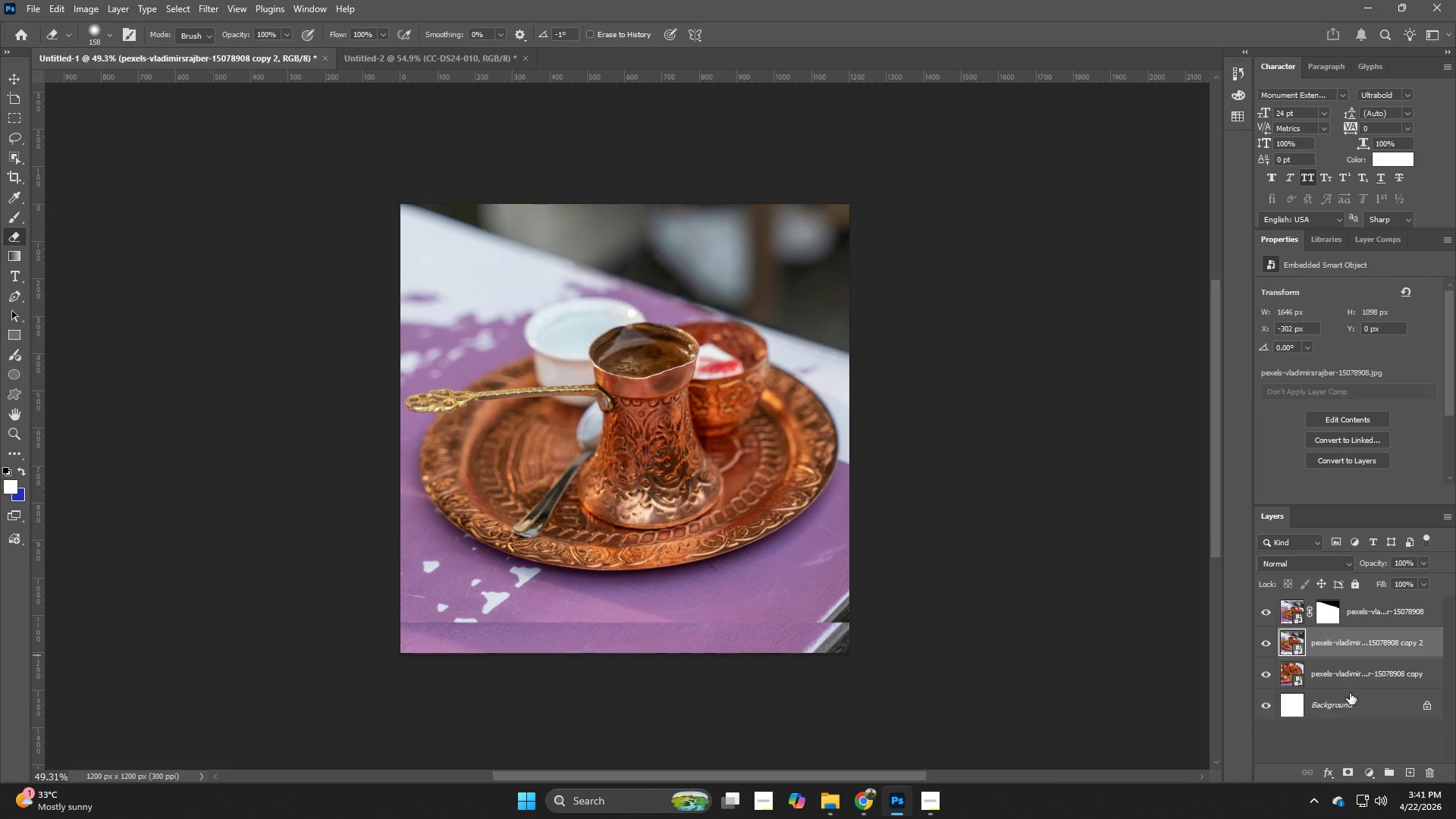 
left_click([1348, 670])
 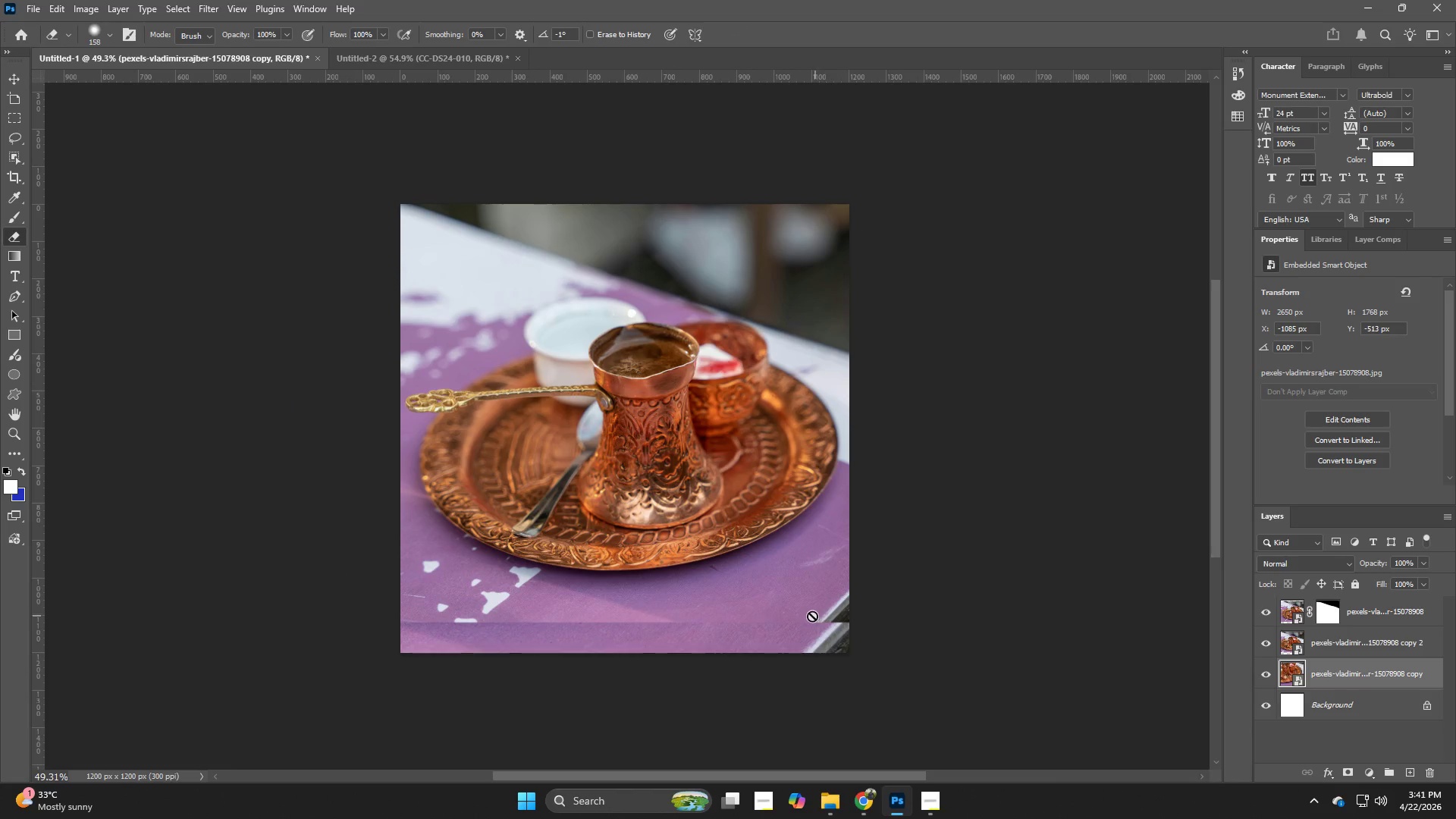 
hold_key(key=AltLeft, duration=0.45)
left_click([774, 598])
 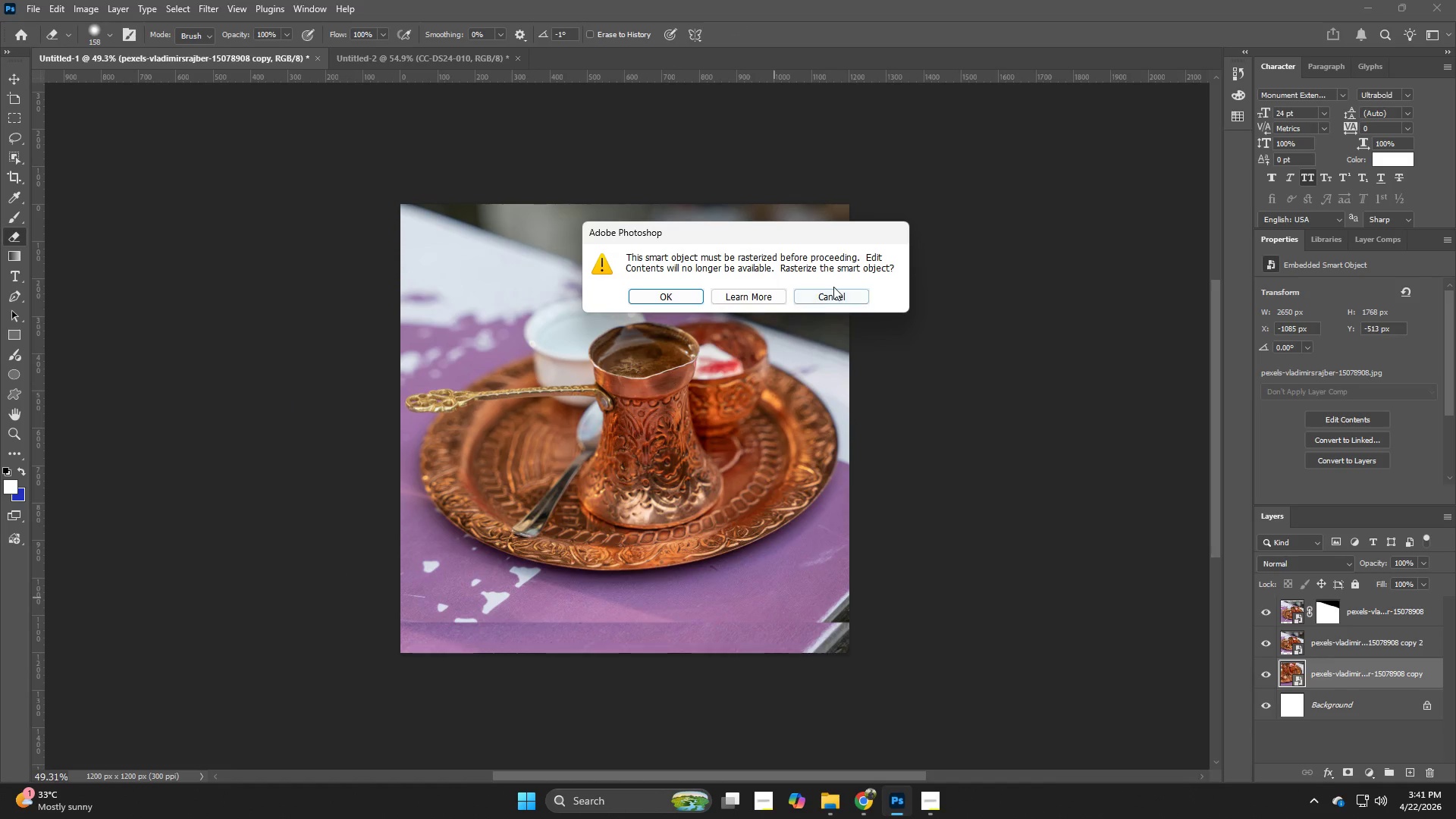 
left_click([833, 297])
 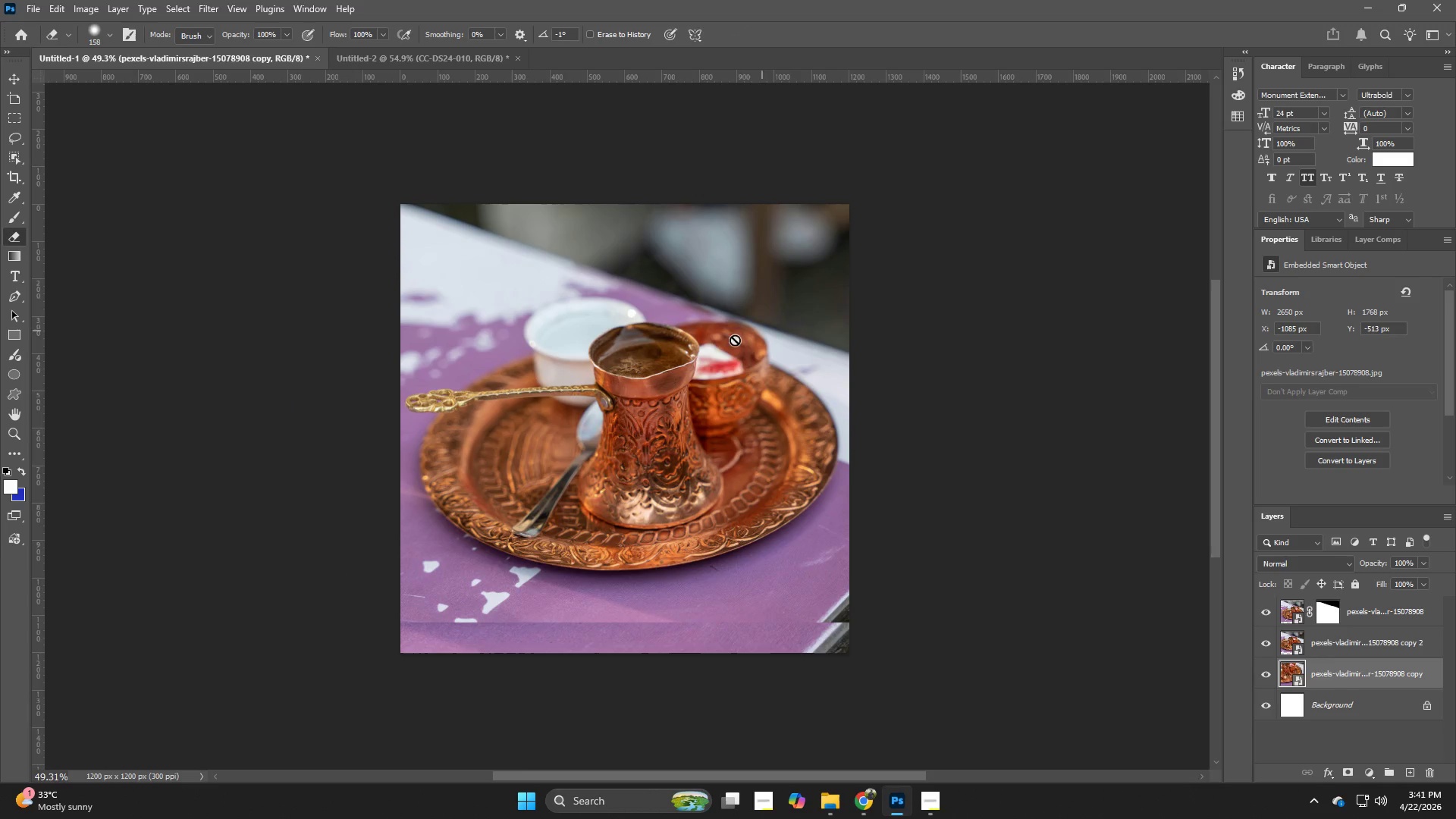 
key(V)
 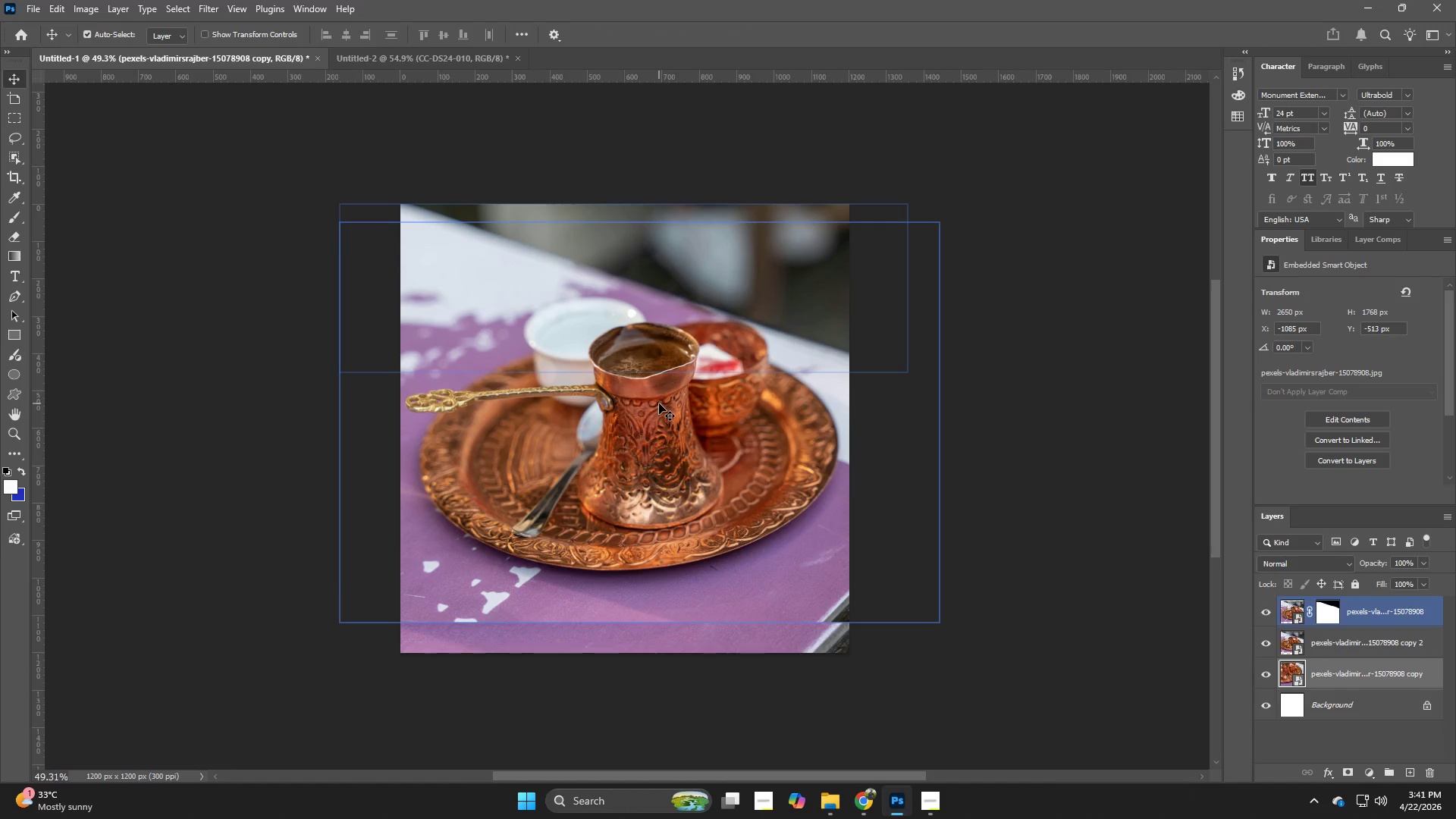 
key(Control+T)
 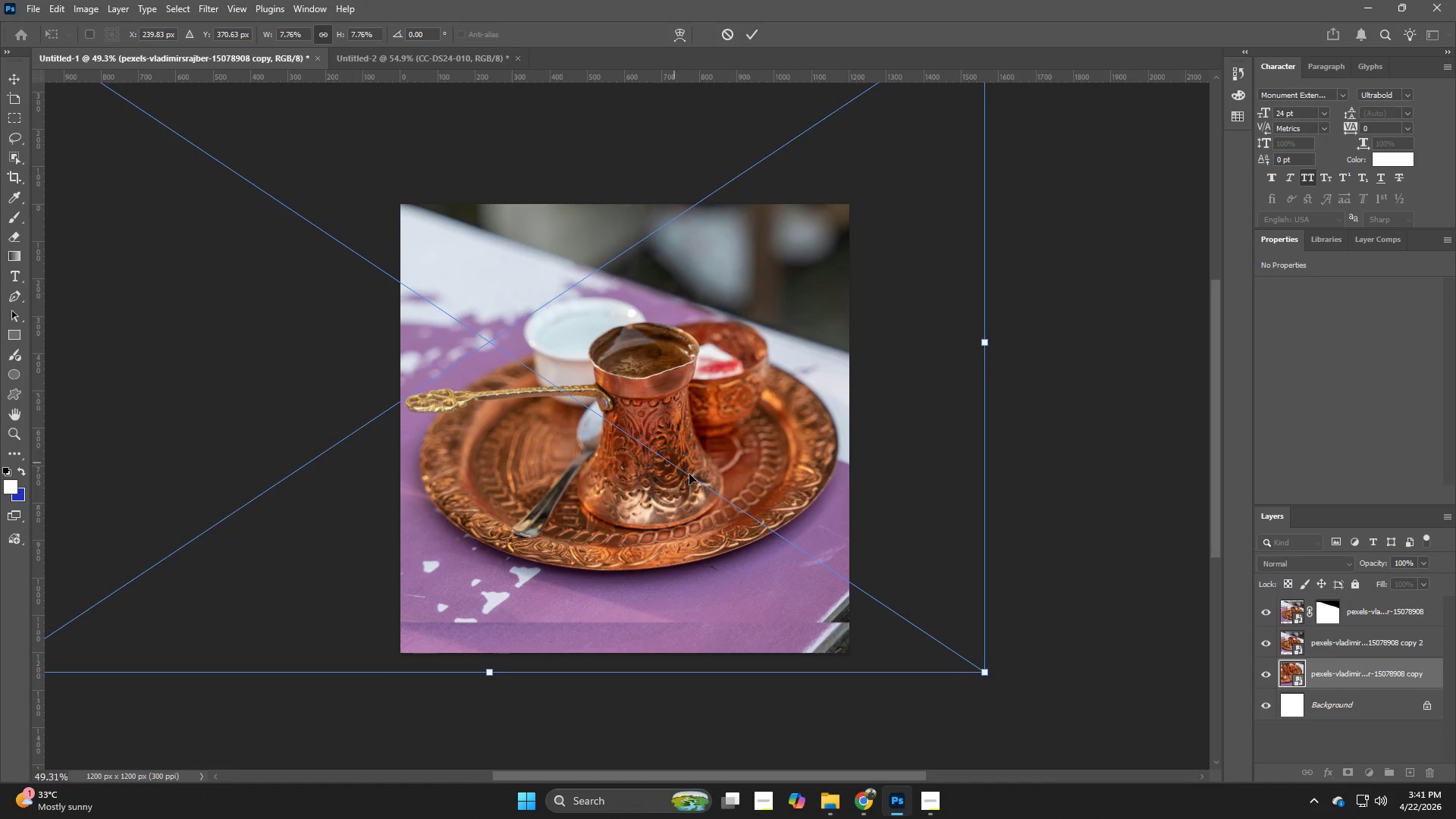 
left_click_drag(start_coordinate=[703, 486], to_coordinate=[693, 479])
 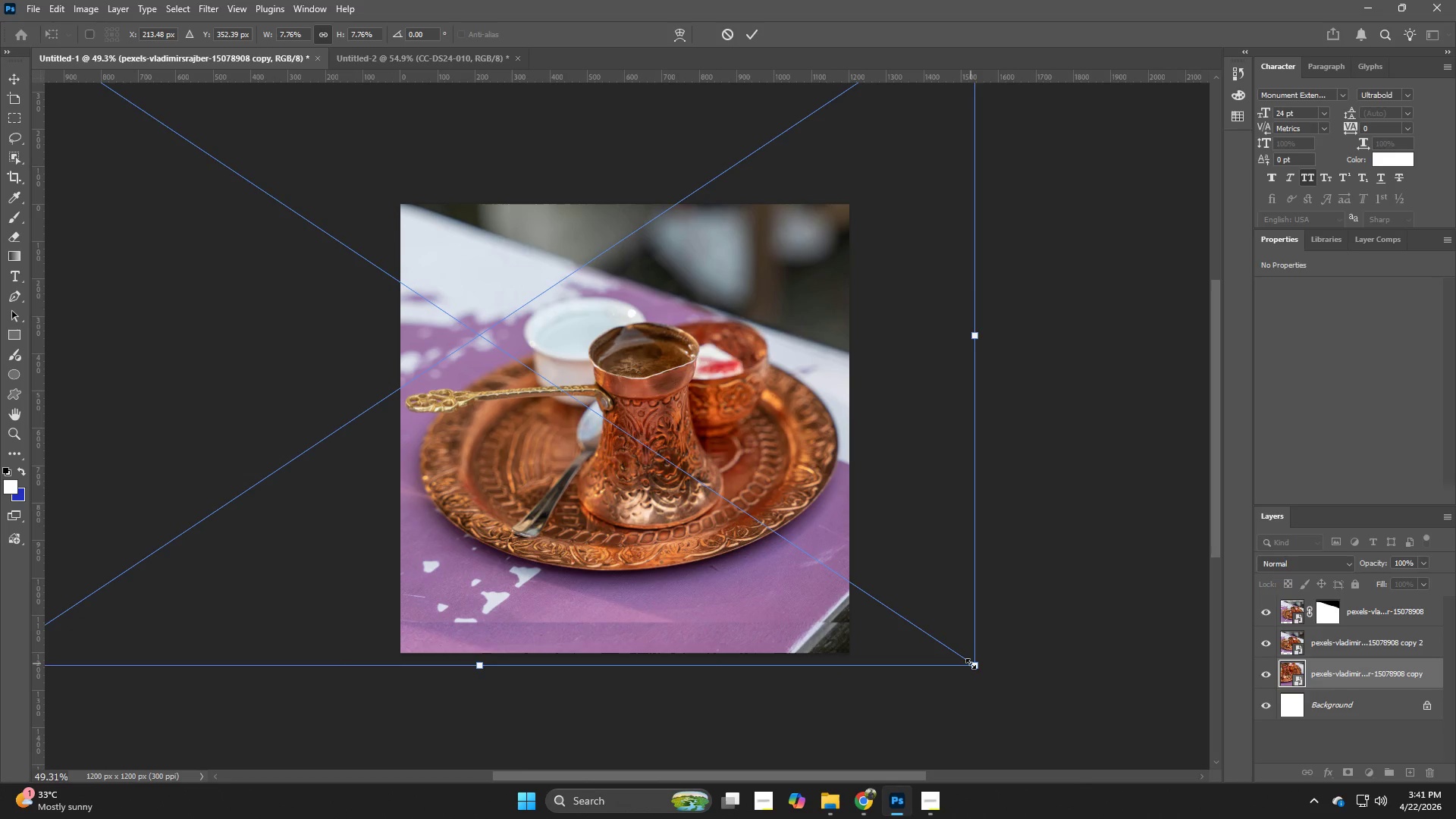 
hold_key(key=AltLeft, duration=0.77)
left_click_drag(start_coordinate=[968, 662], to_coordinate=[942, 654])
 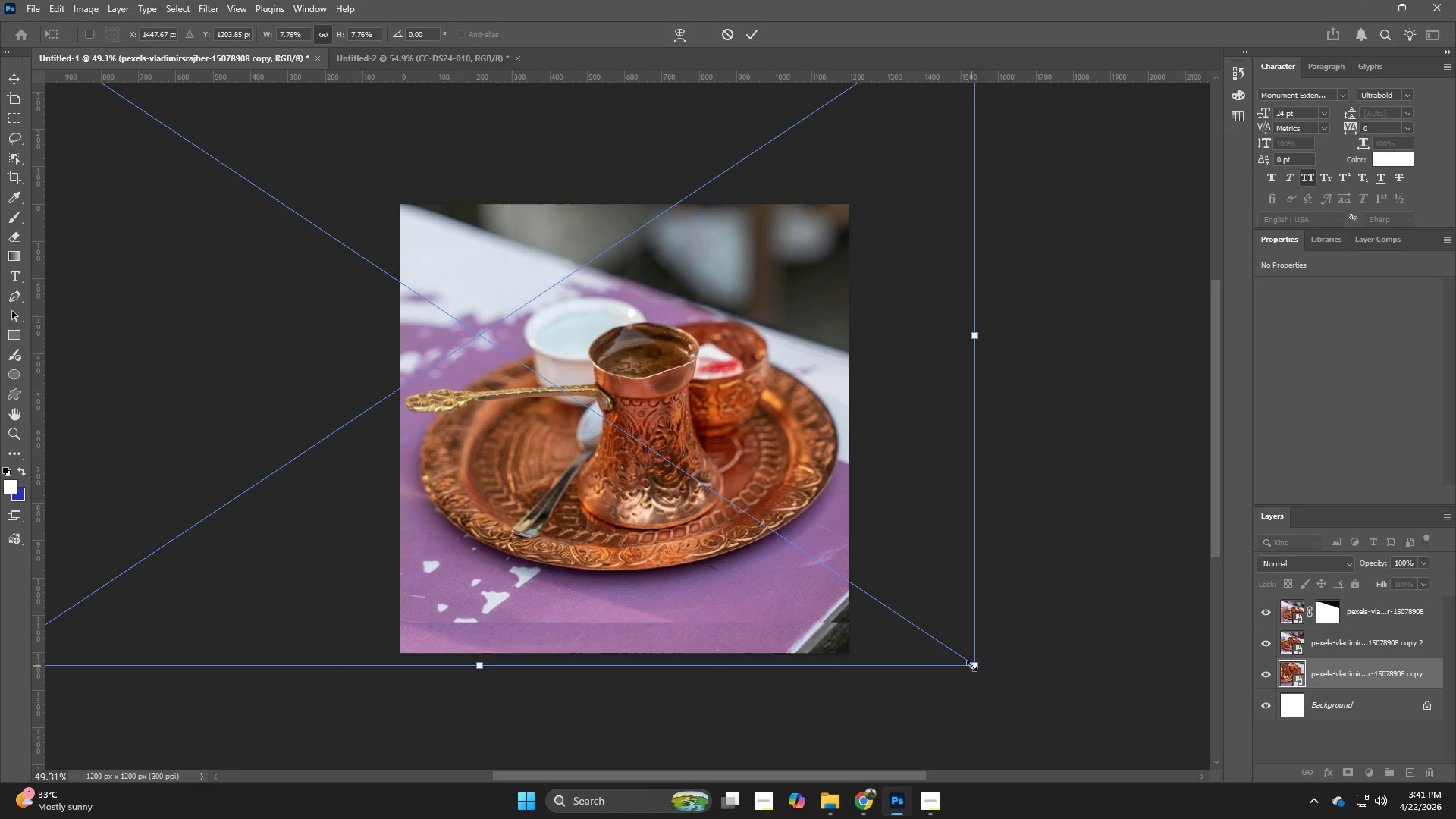 
left_click_drag(start_coordinate=[971, 666], to_coordinate=[961, 653])
 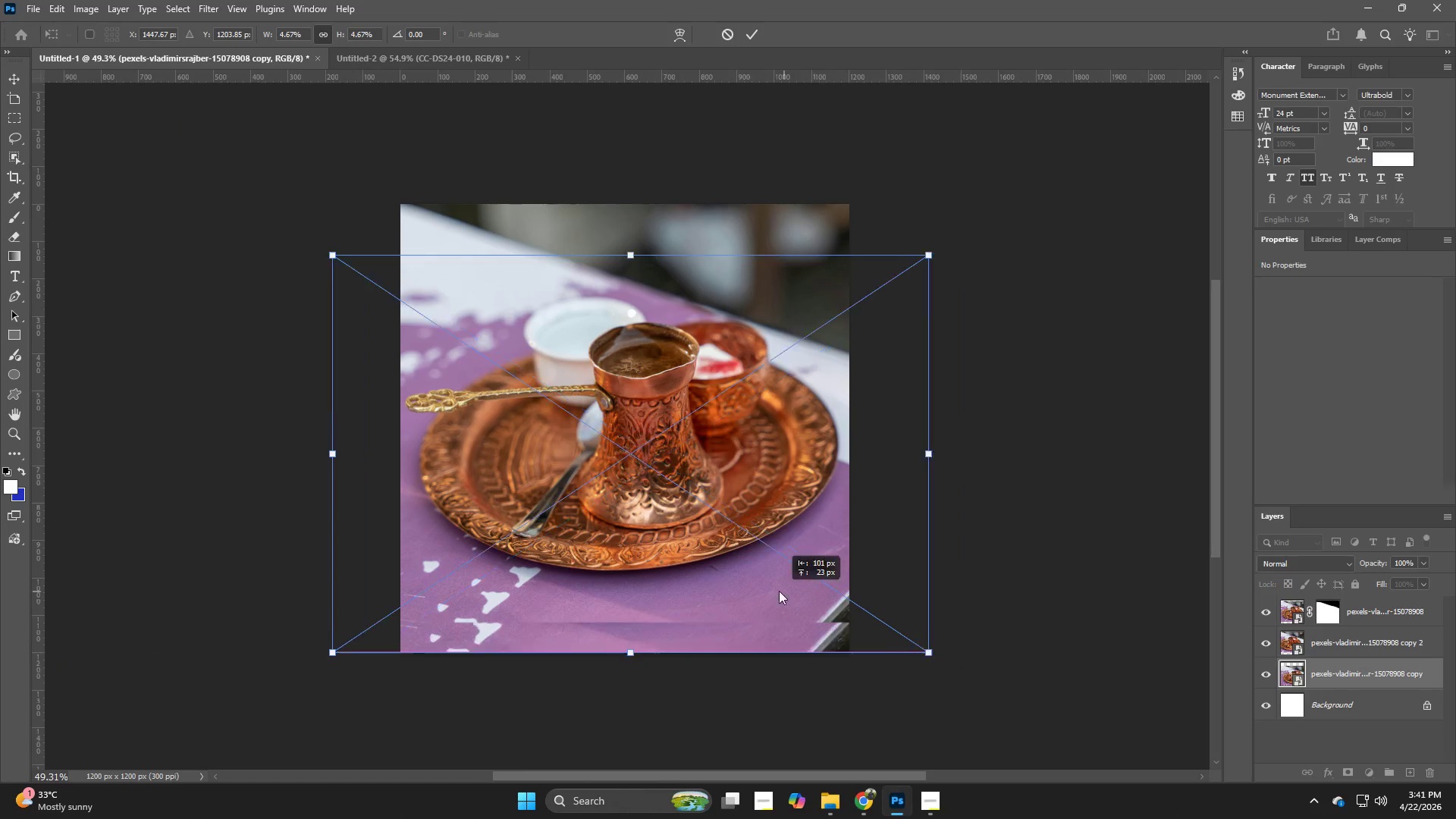 
hold_key(key=AltLeft, duration=1.51)
 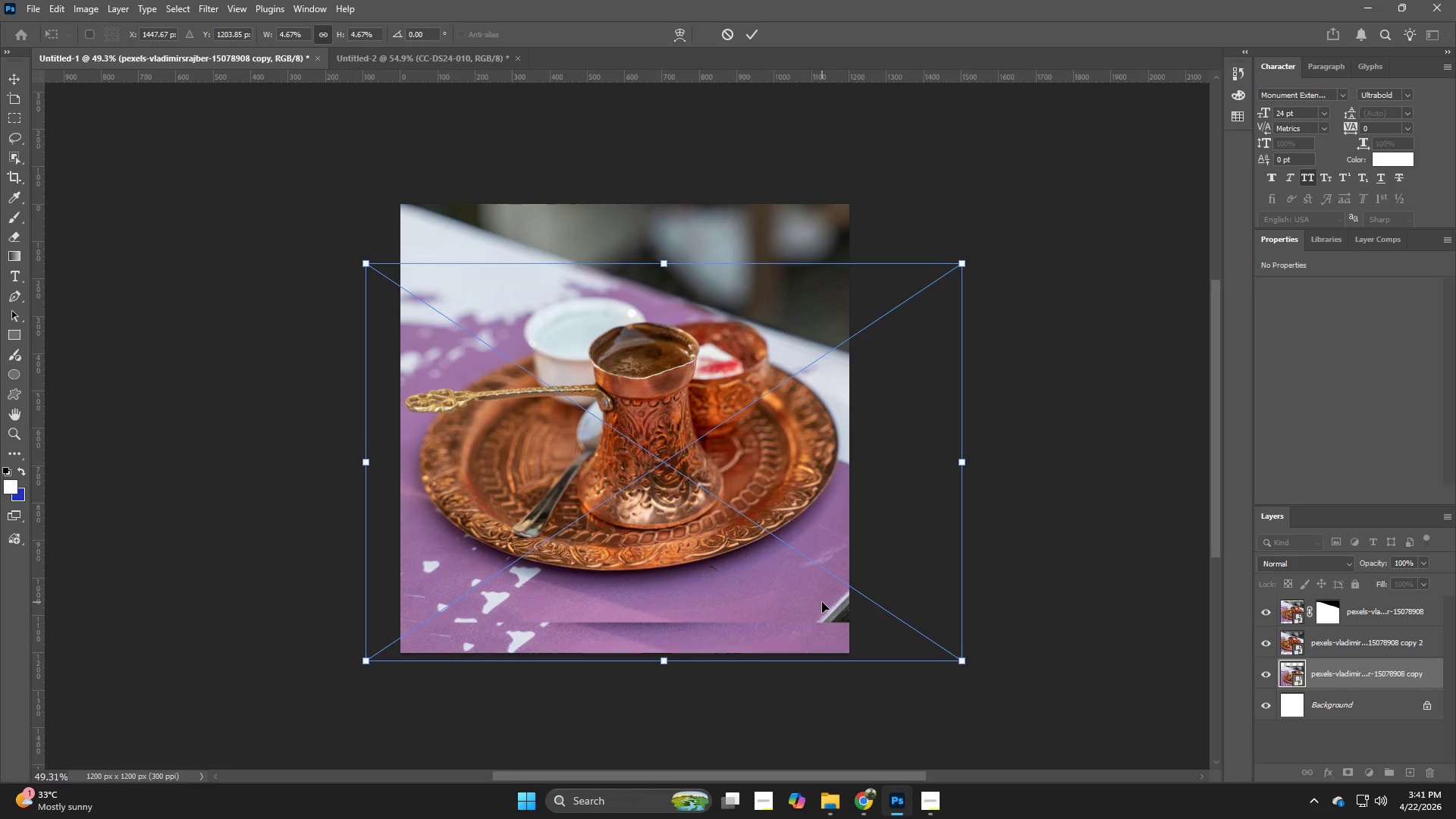 
left_click_drag(start_coordinate=[822, 602], to_coordinate=[769, 591])
 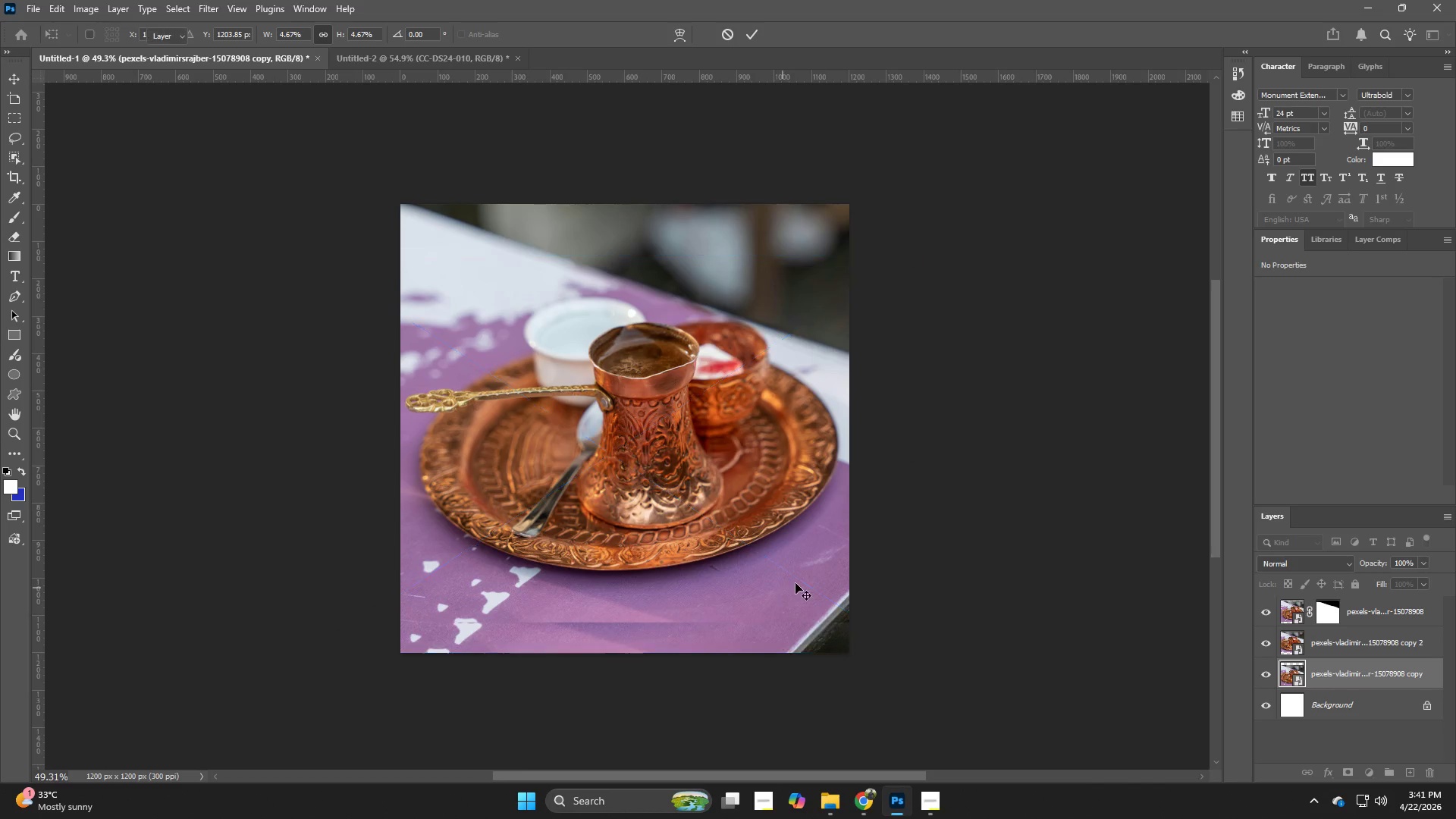 
key(NumpadEnter)
 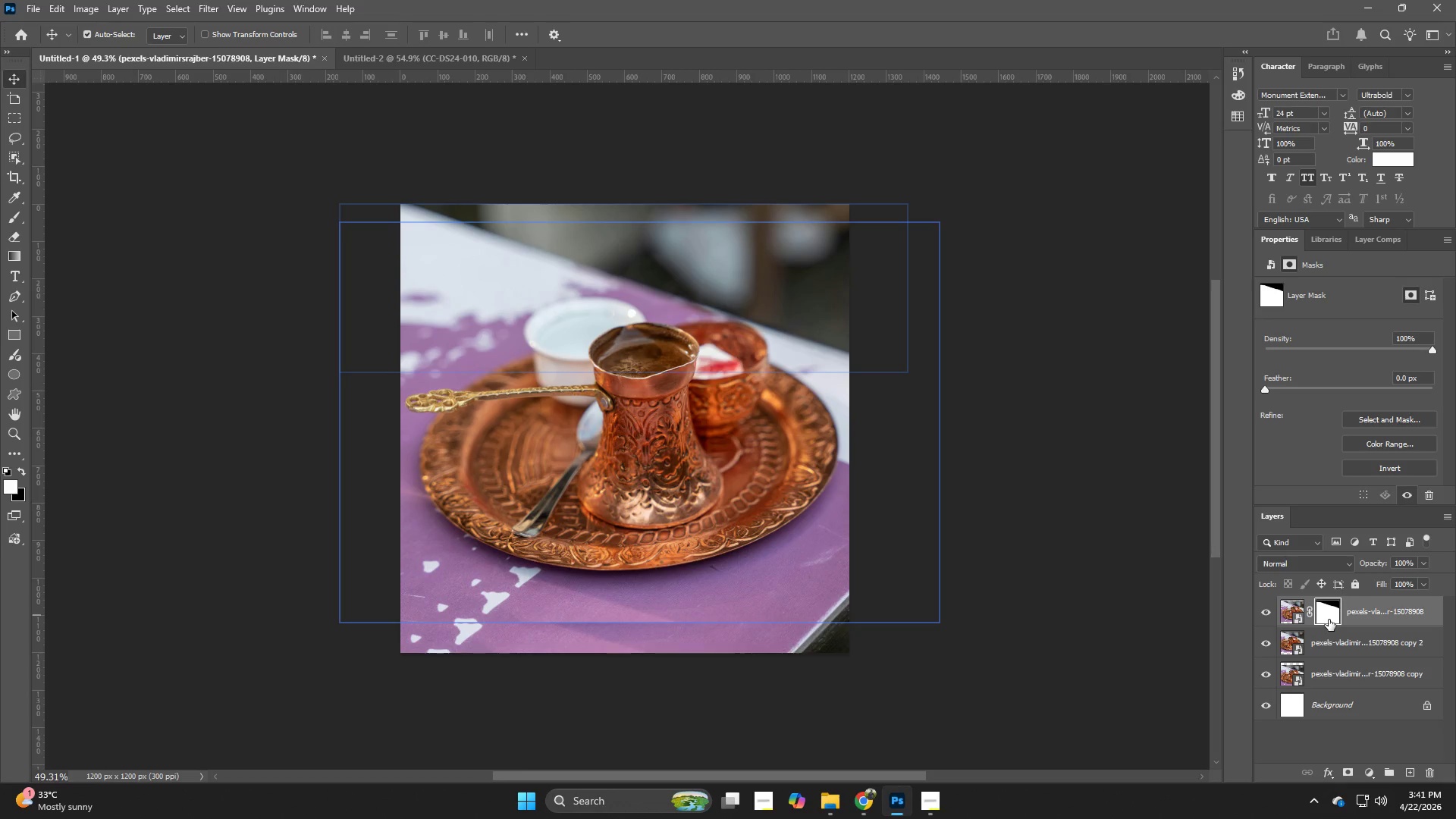 
key(E)
 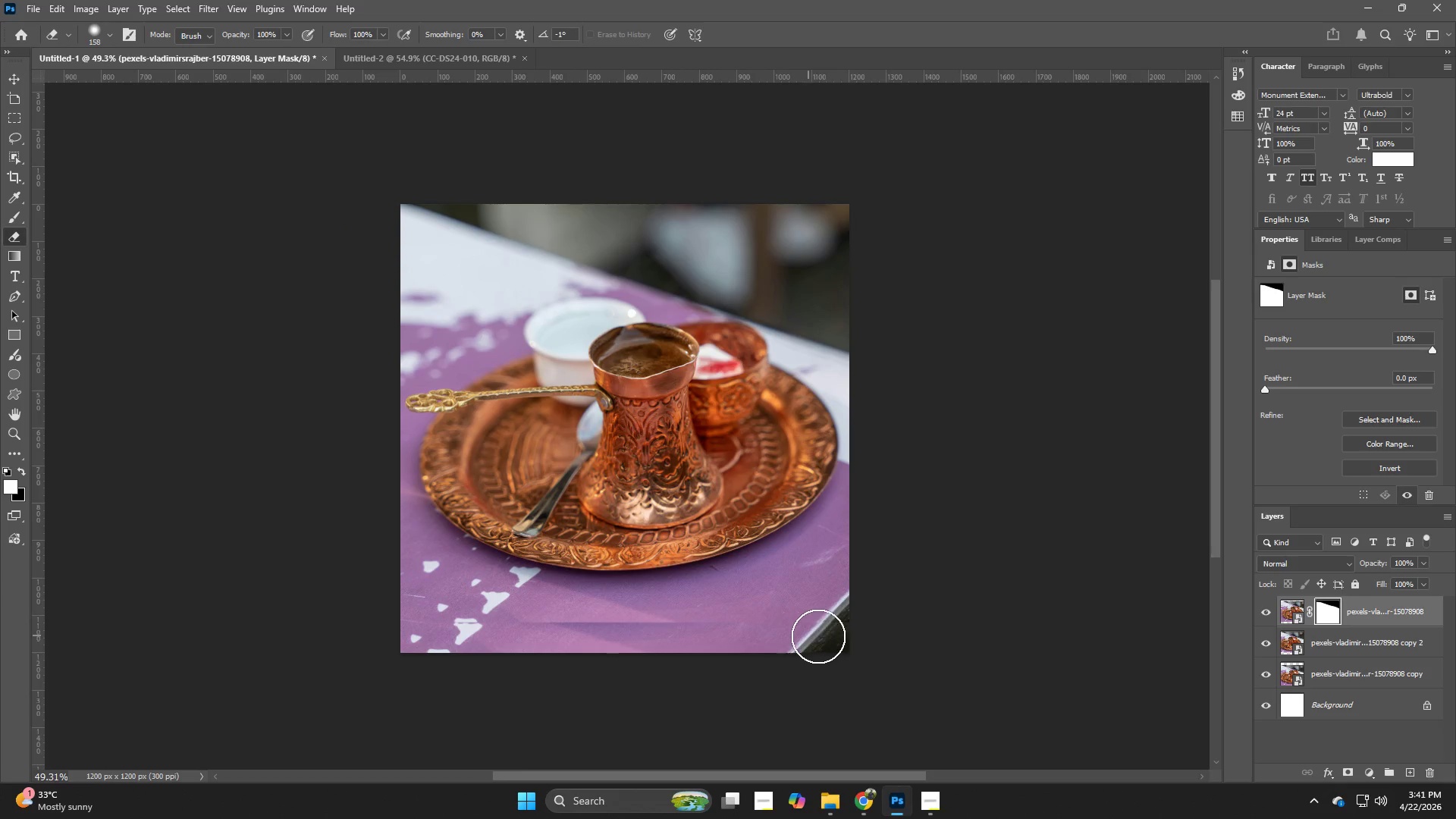 
left_click_drag(start_coordinate=[843, 633], to_coordinate=[808, 633])
 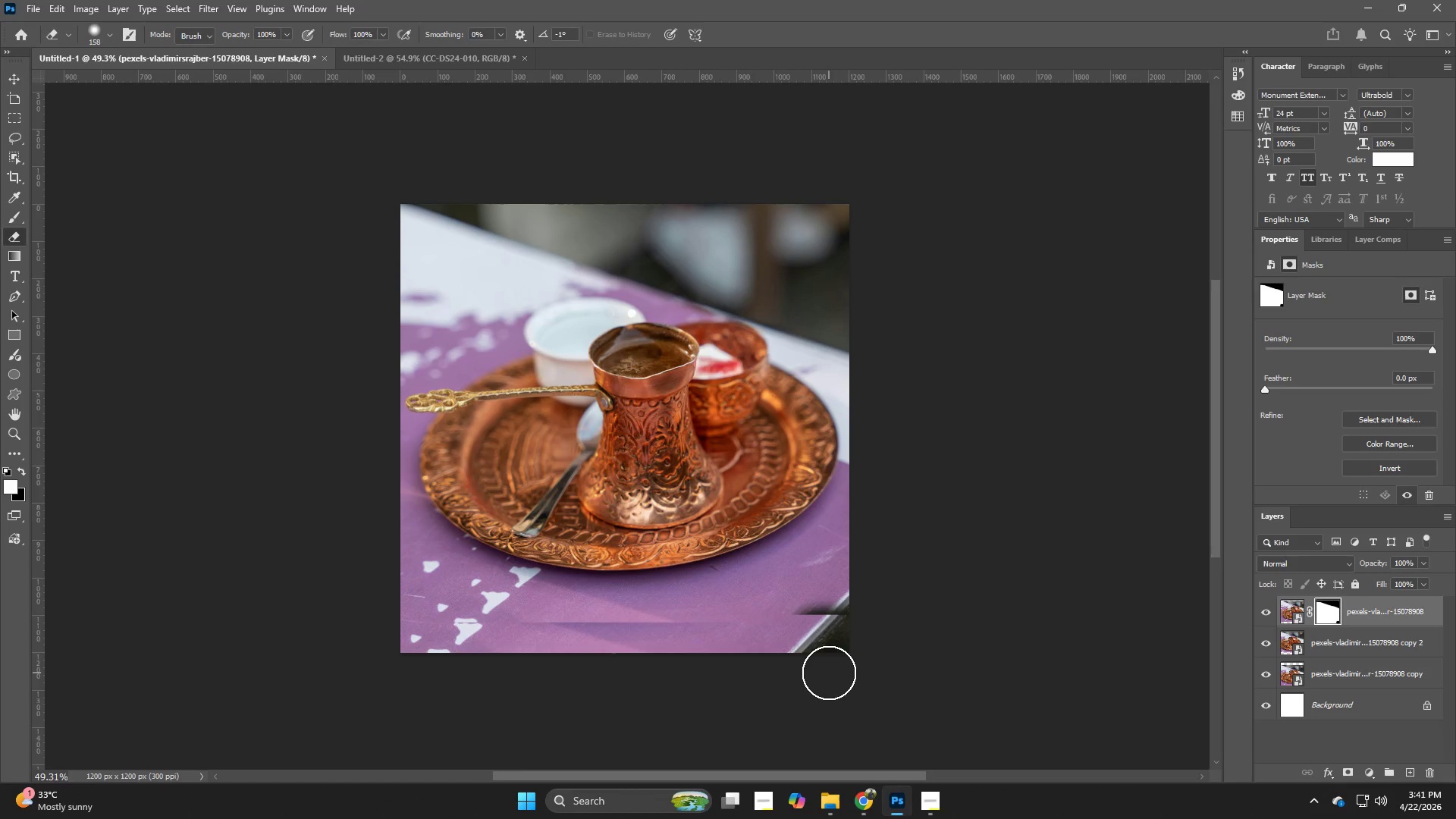 
key(Control+ControlLeft)
 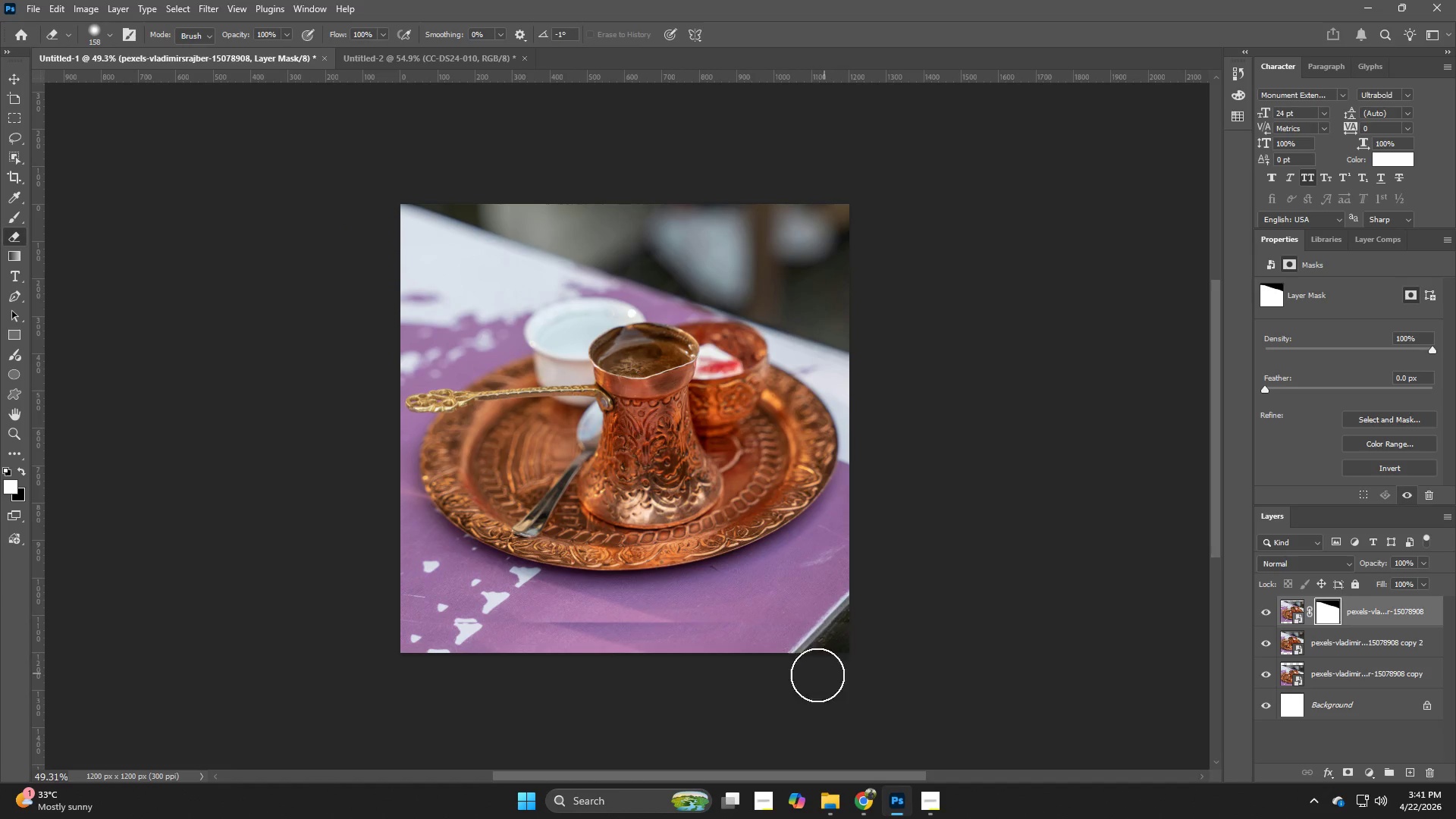 
key(Control+Z)
 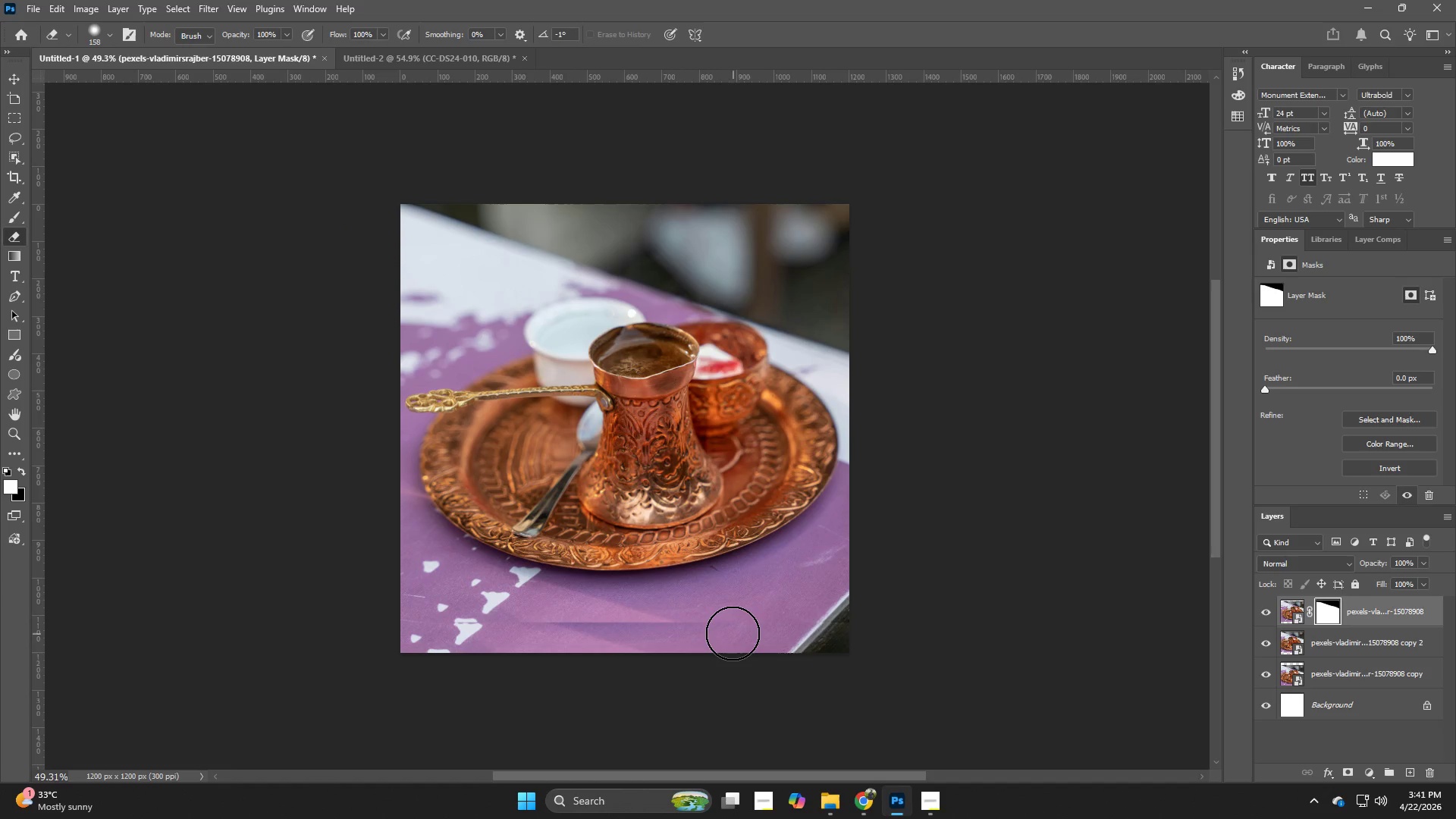 
left_click([733, 633])
 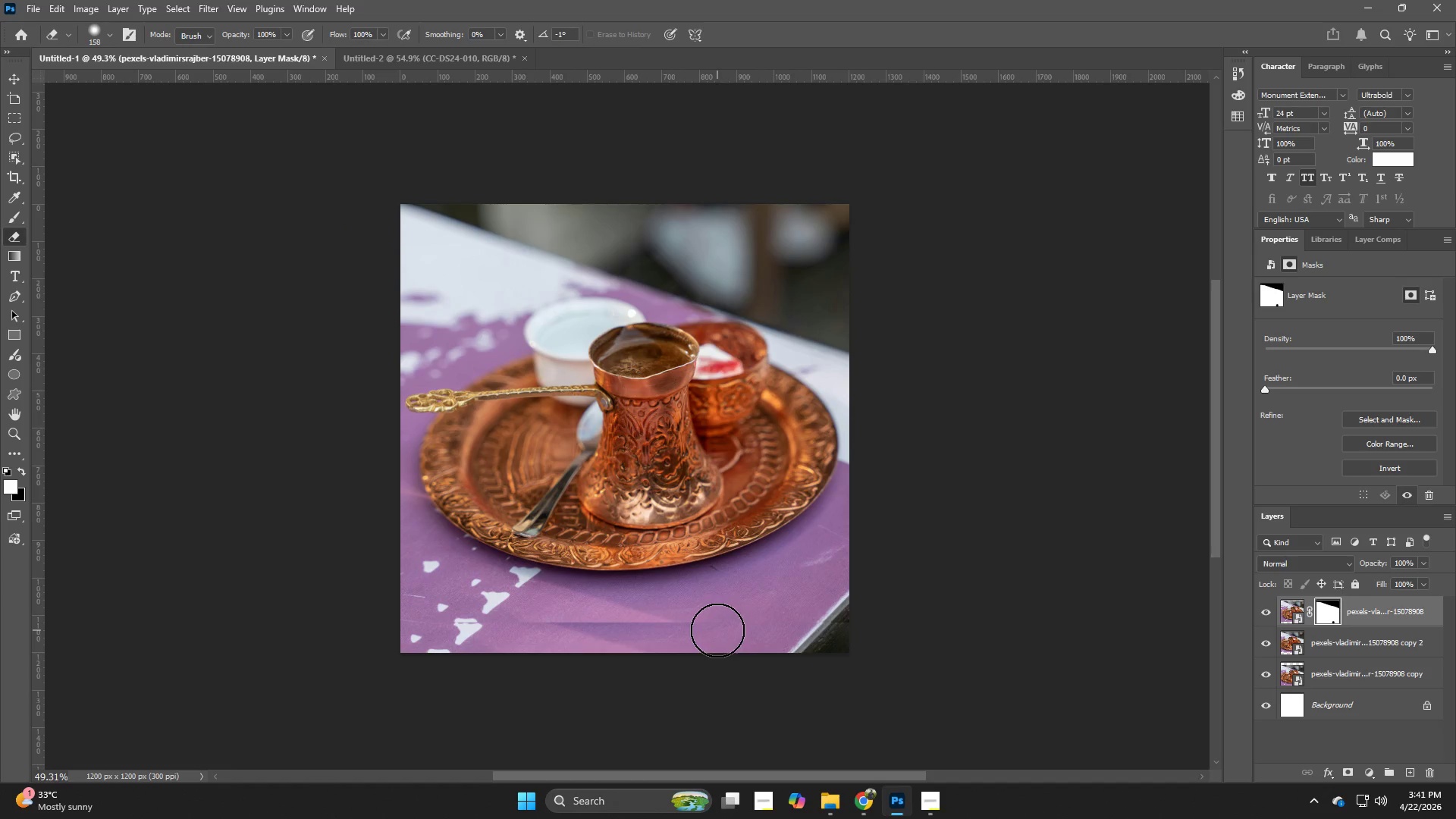 
left_click_drag(start_coordinate=[717, 630], to_coordinate=[686, 636])
 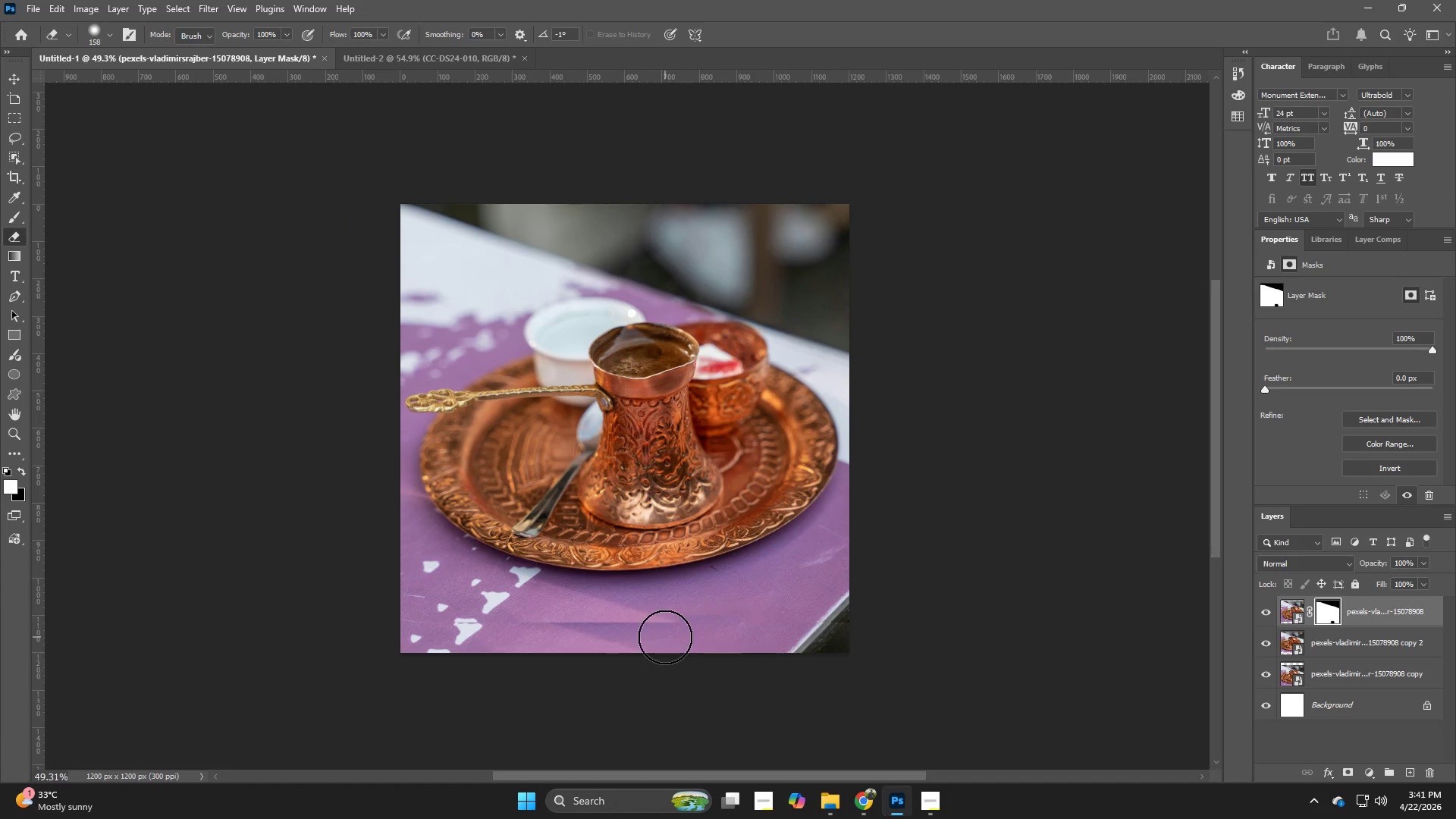 
left_click_drag(start_coordinate=[665, 637], to_coordinate=[661, 637])
 